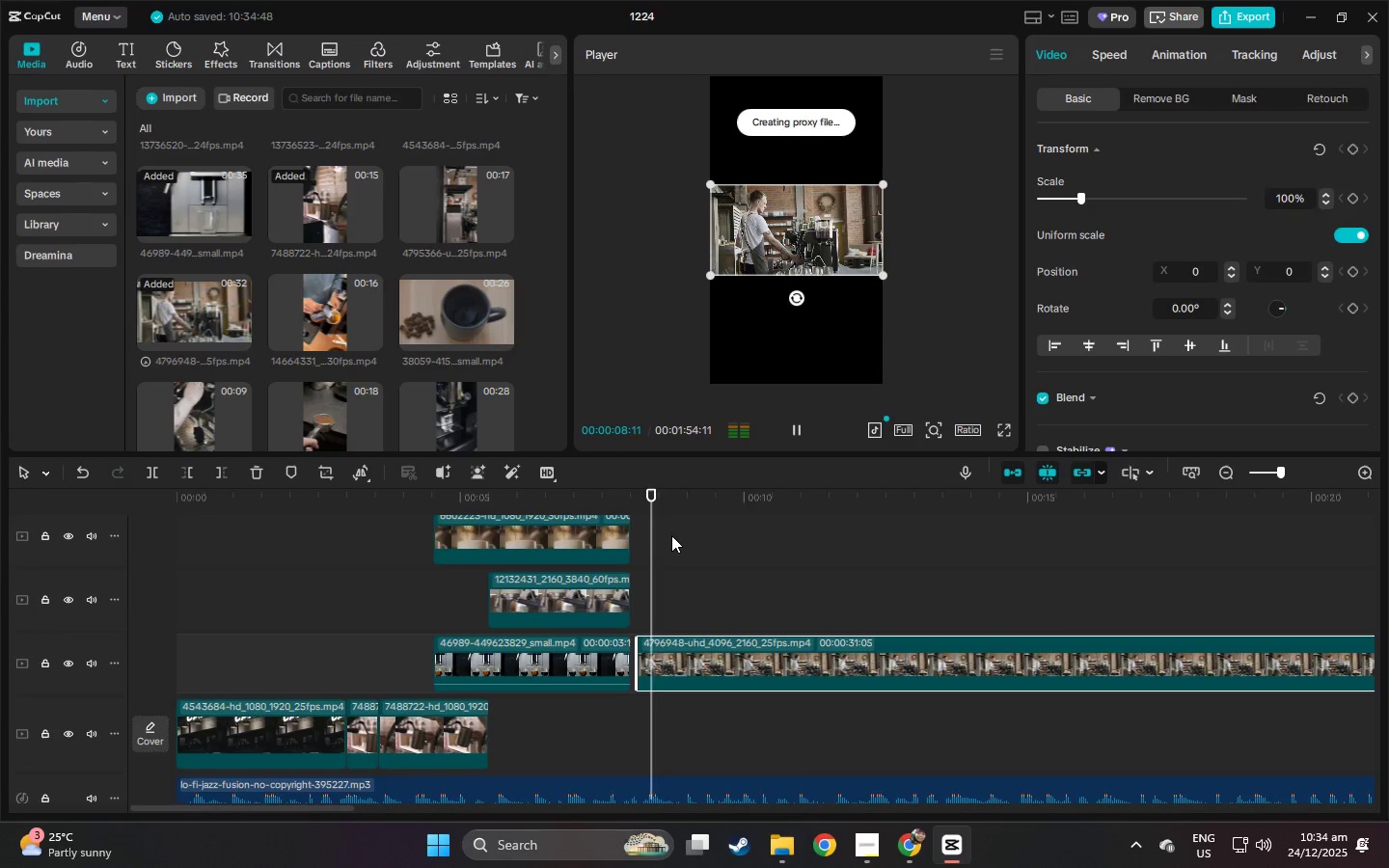 
scroll: coordinate [671, 535], scroll_direction: down, amount: 3.0
 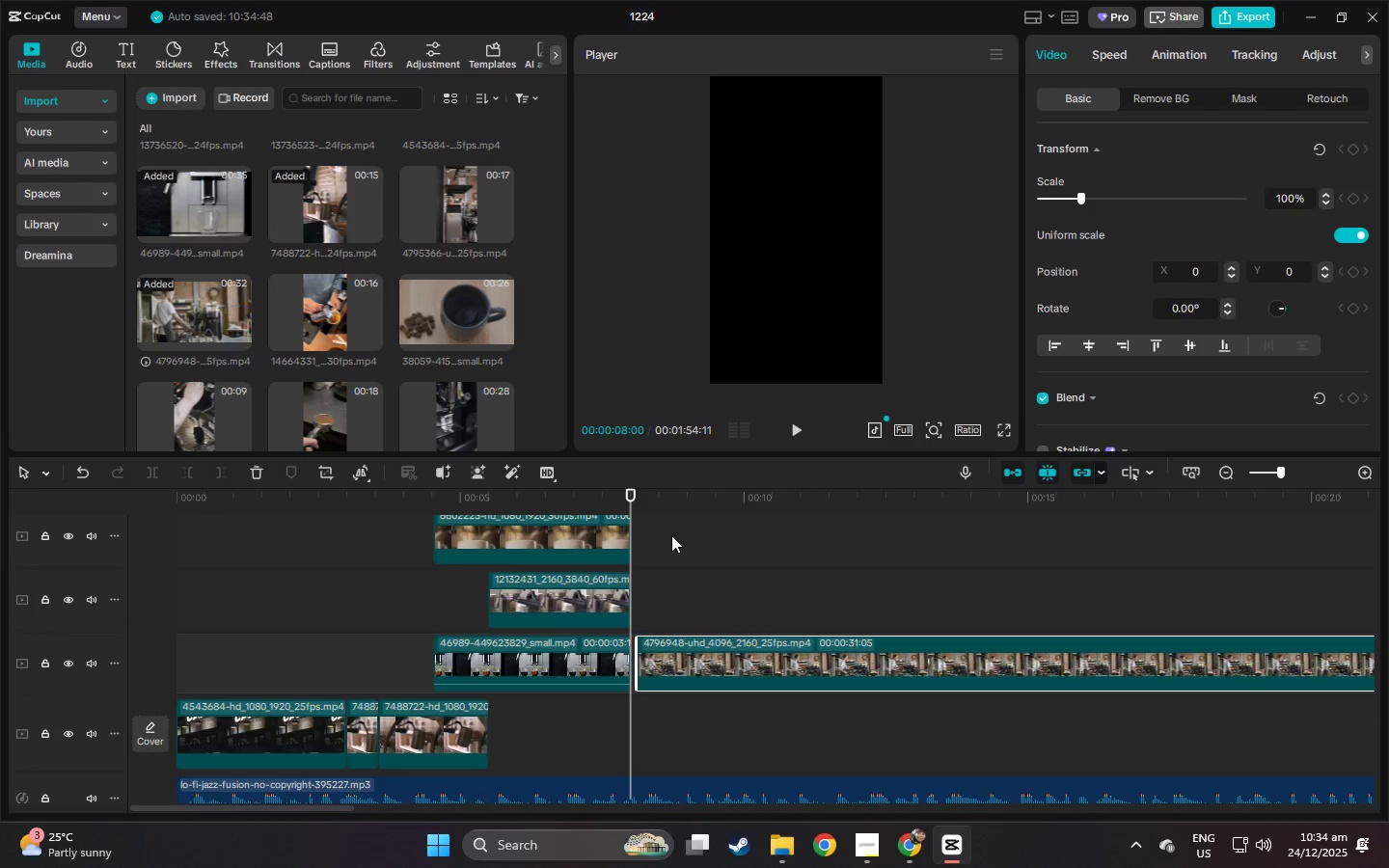 
key(Space)
 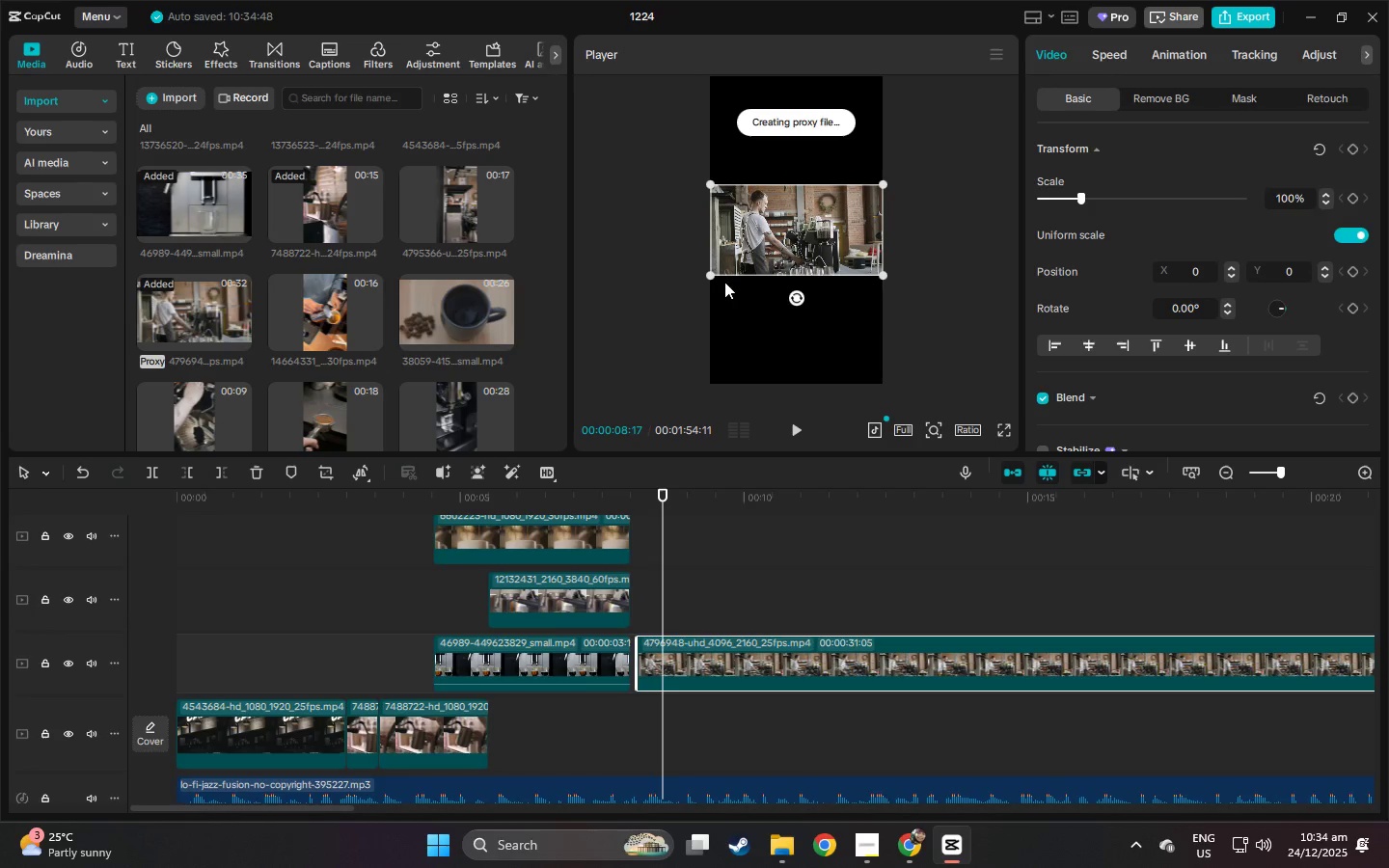 
left_click_drag(start_coordinate=[710, 275], to_coordinate=[442, 452])
 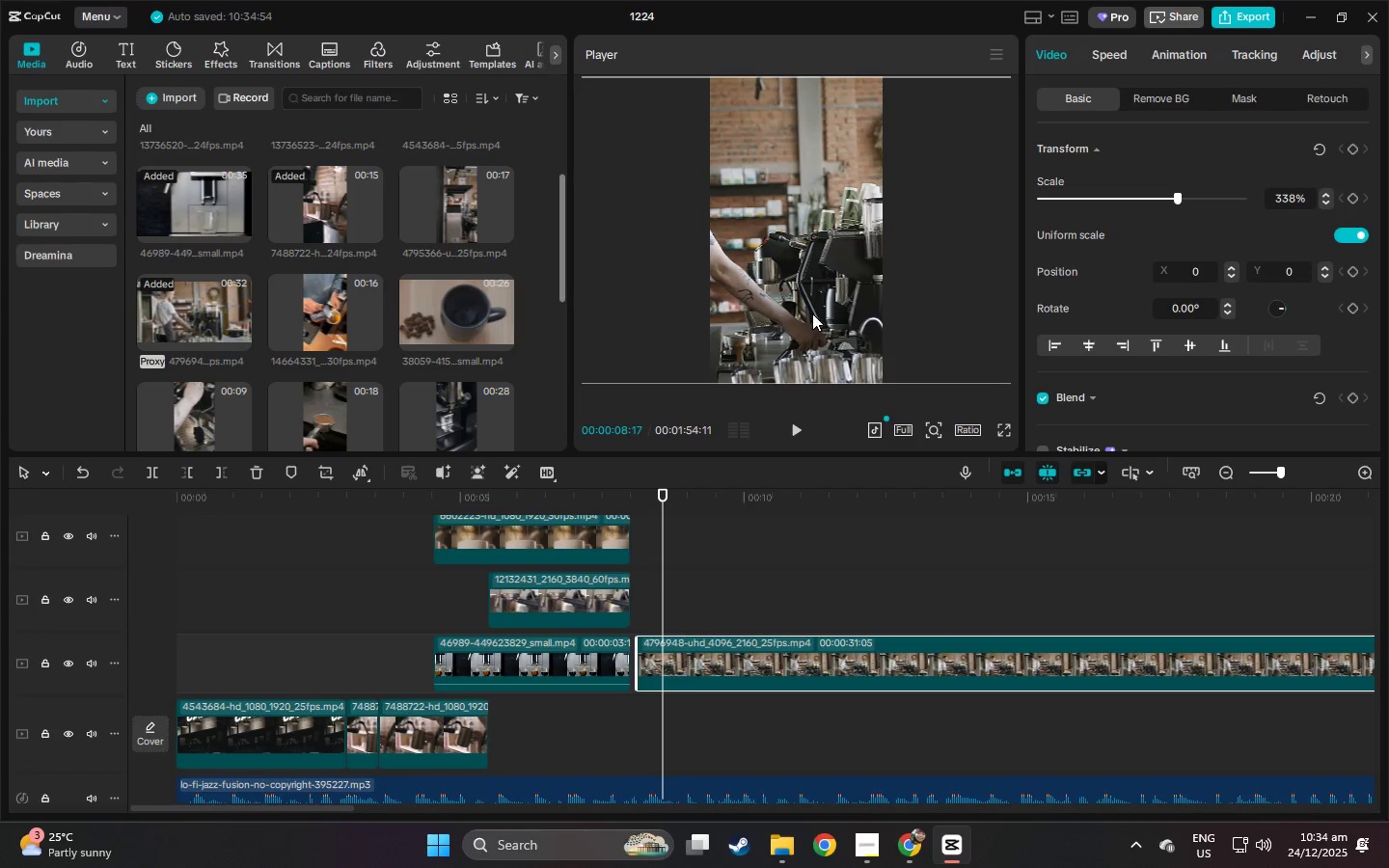 
left_click_drag(start_coordinate=[812, 313], to_coordinate=[779, 316])
 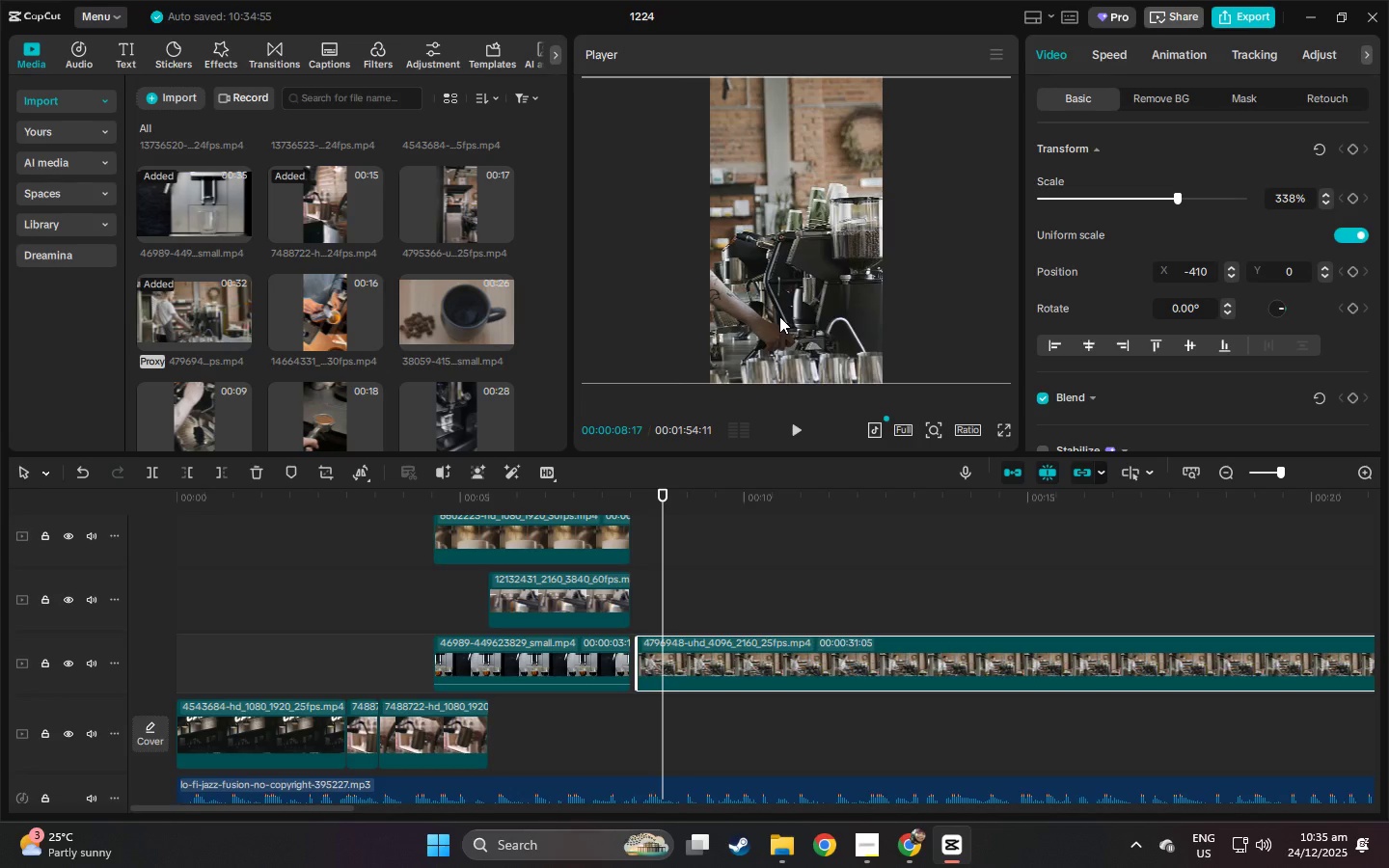 
wait(23.74)
 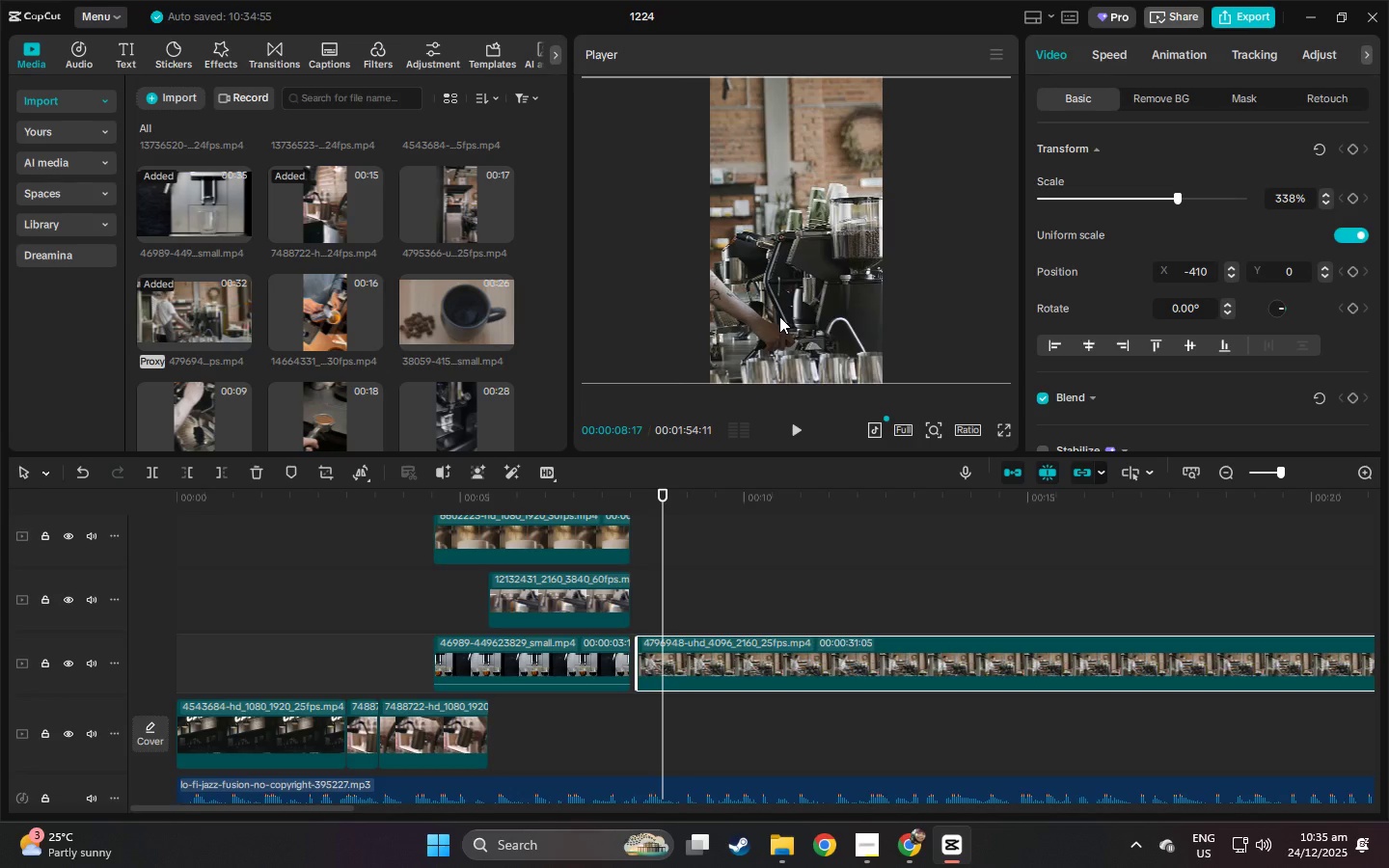 
key(Space)
 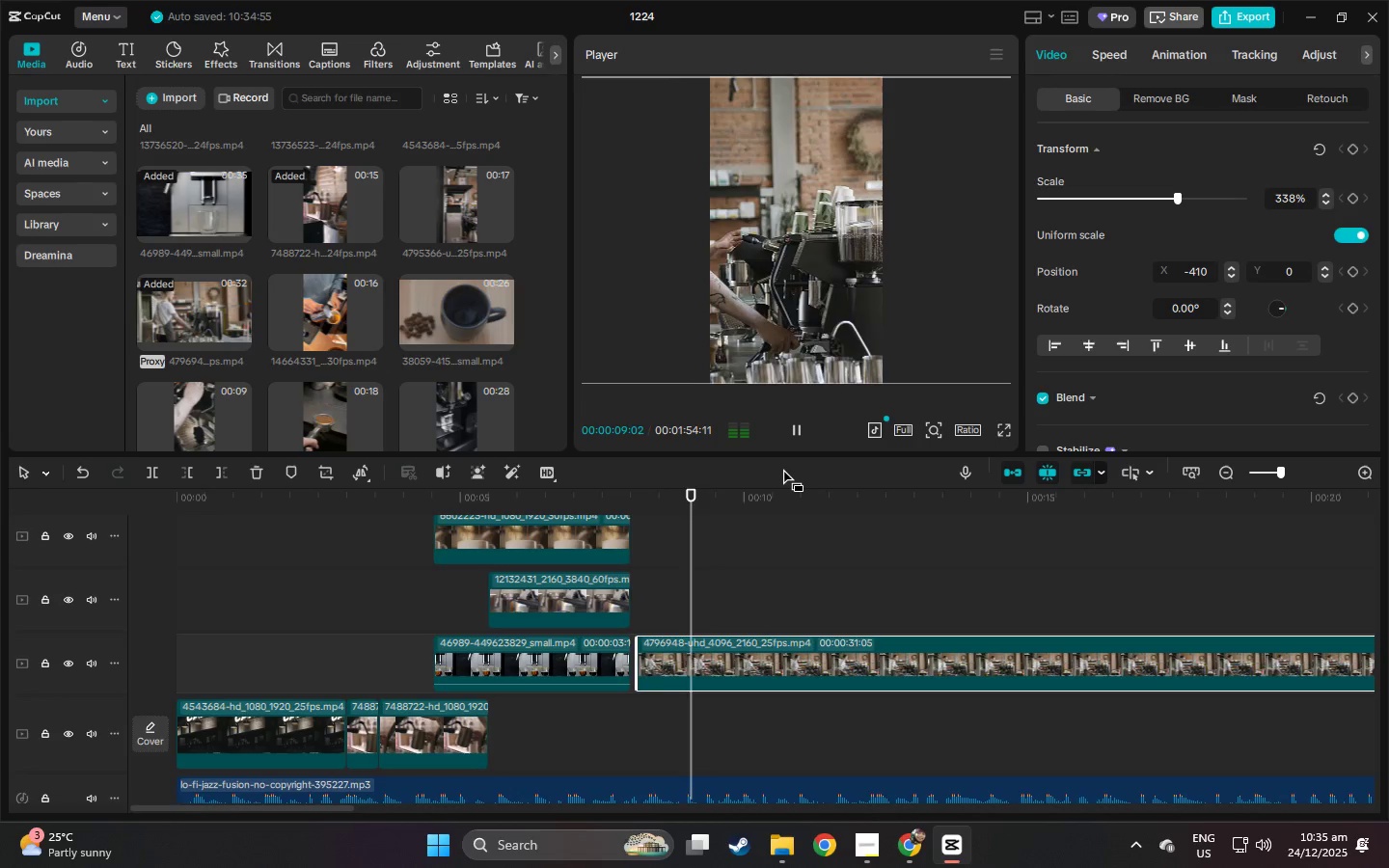 
key(Space)
 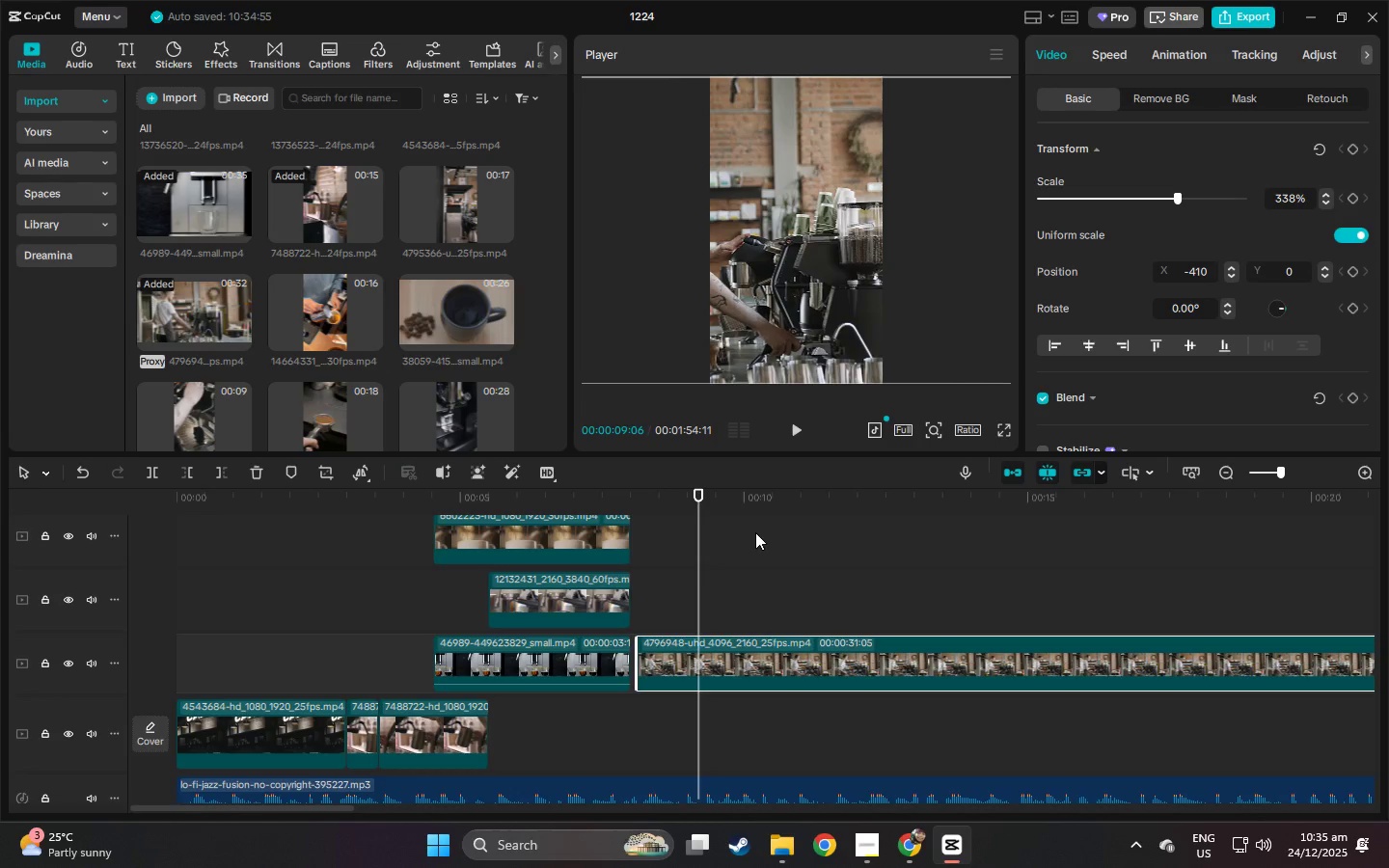 
key(Space)
 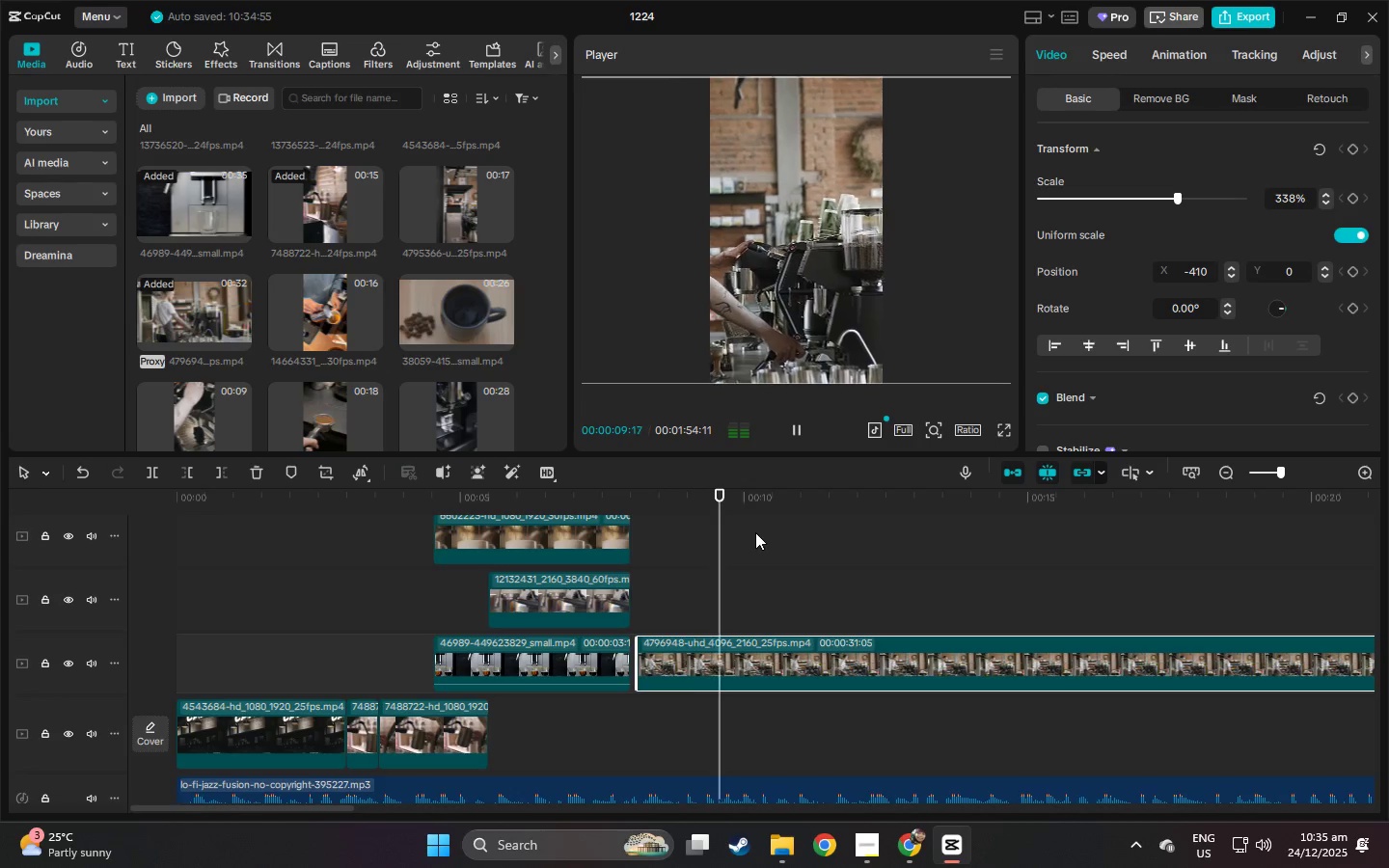 
key(Space)
 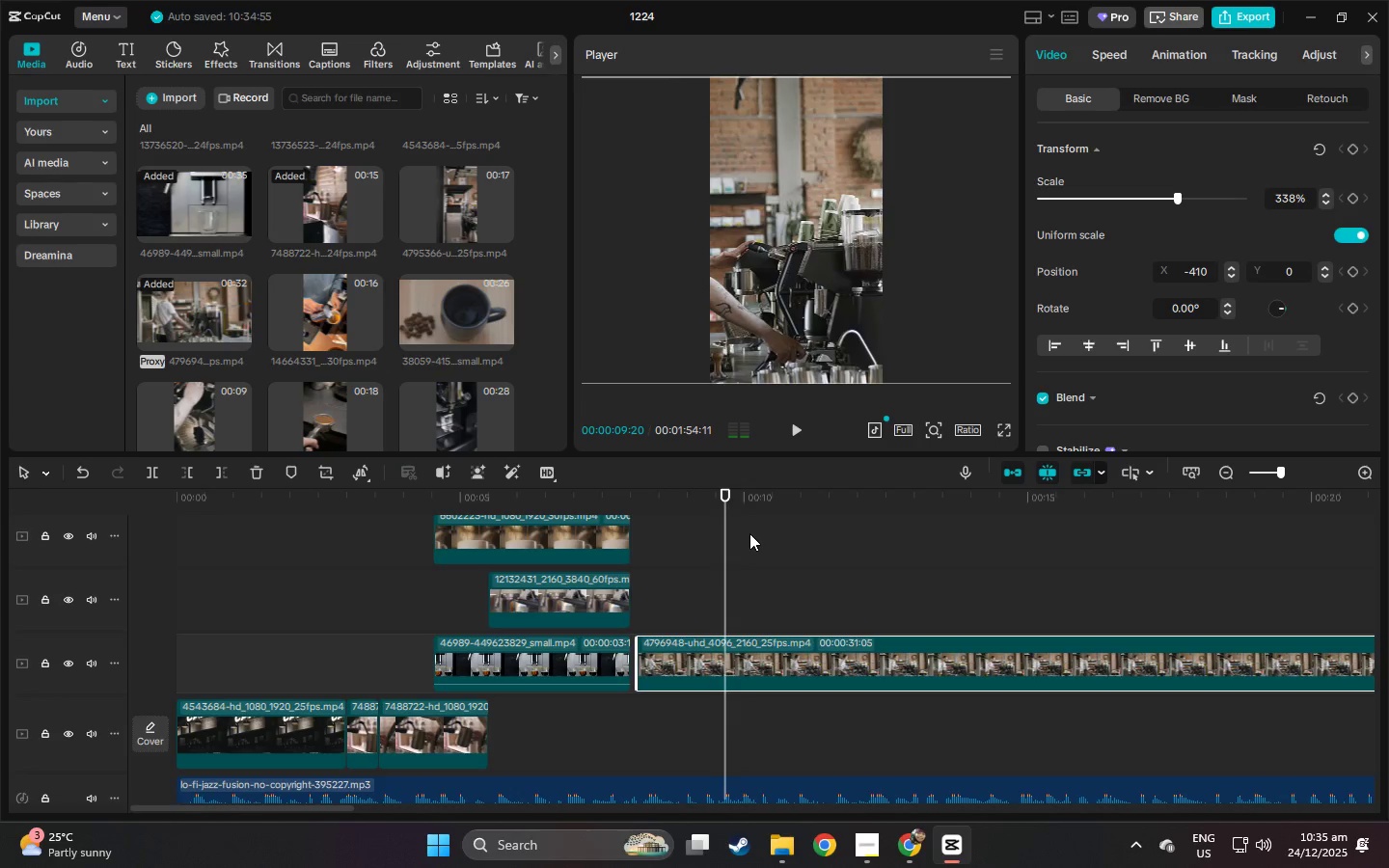 
key(Control+ControlLeft)
 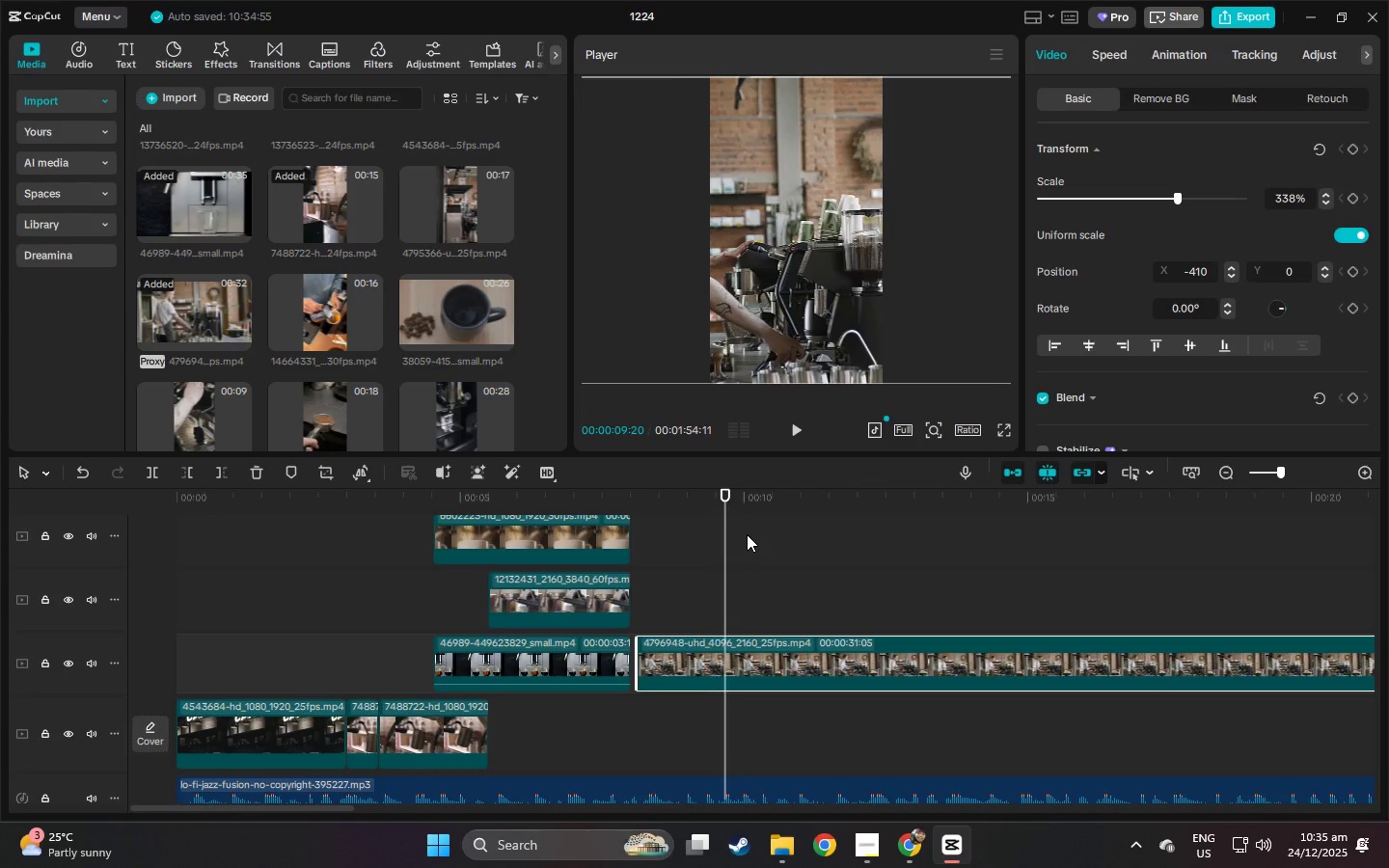 
key(Control+B)
 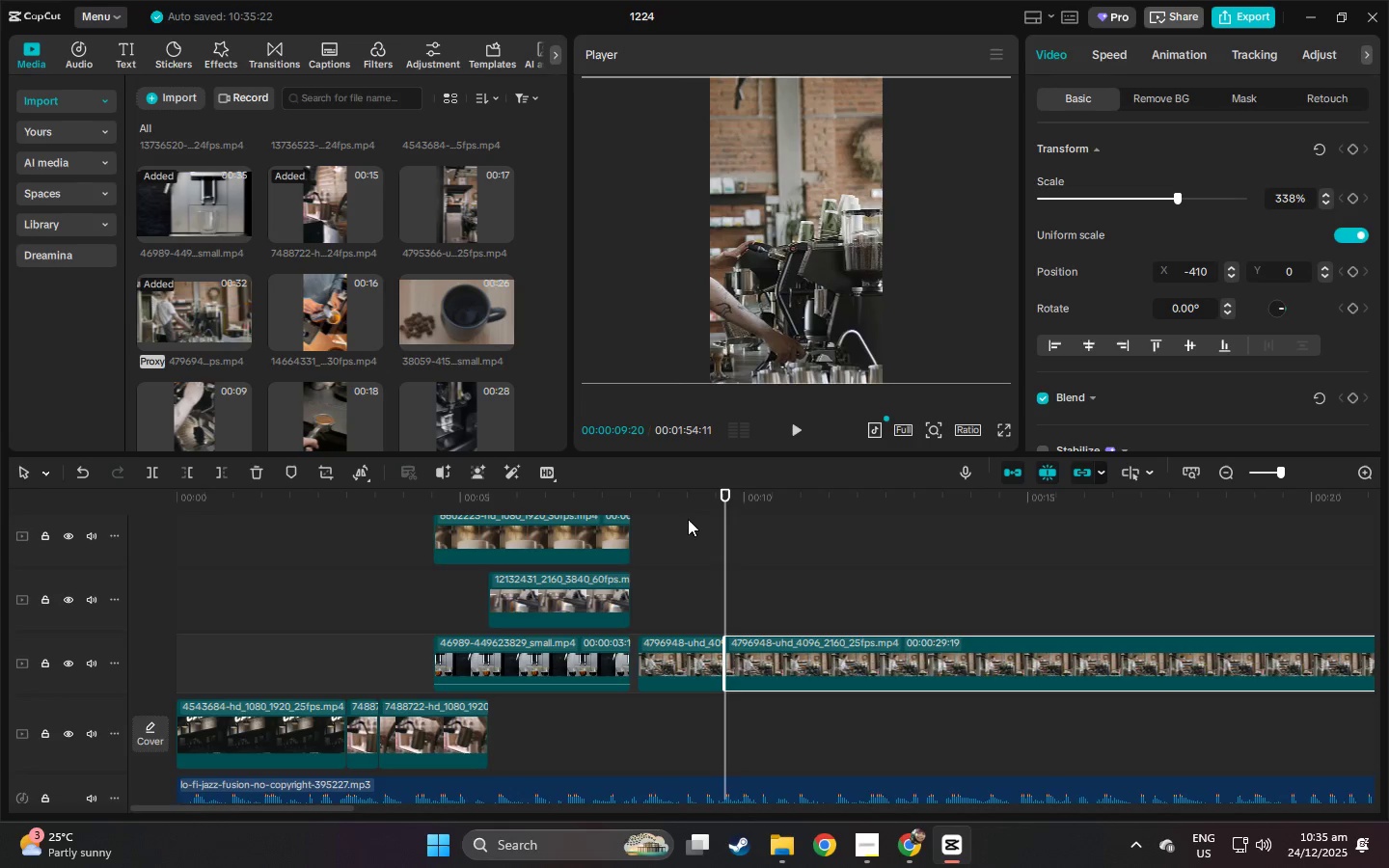 
wait(9.84)
 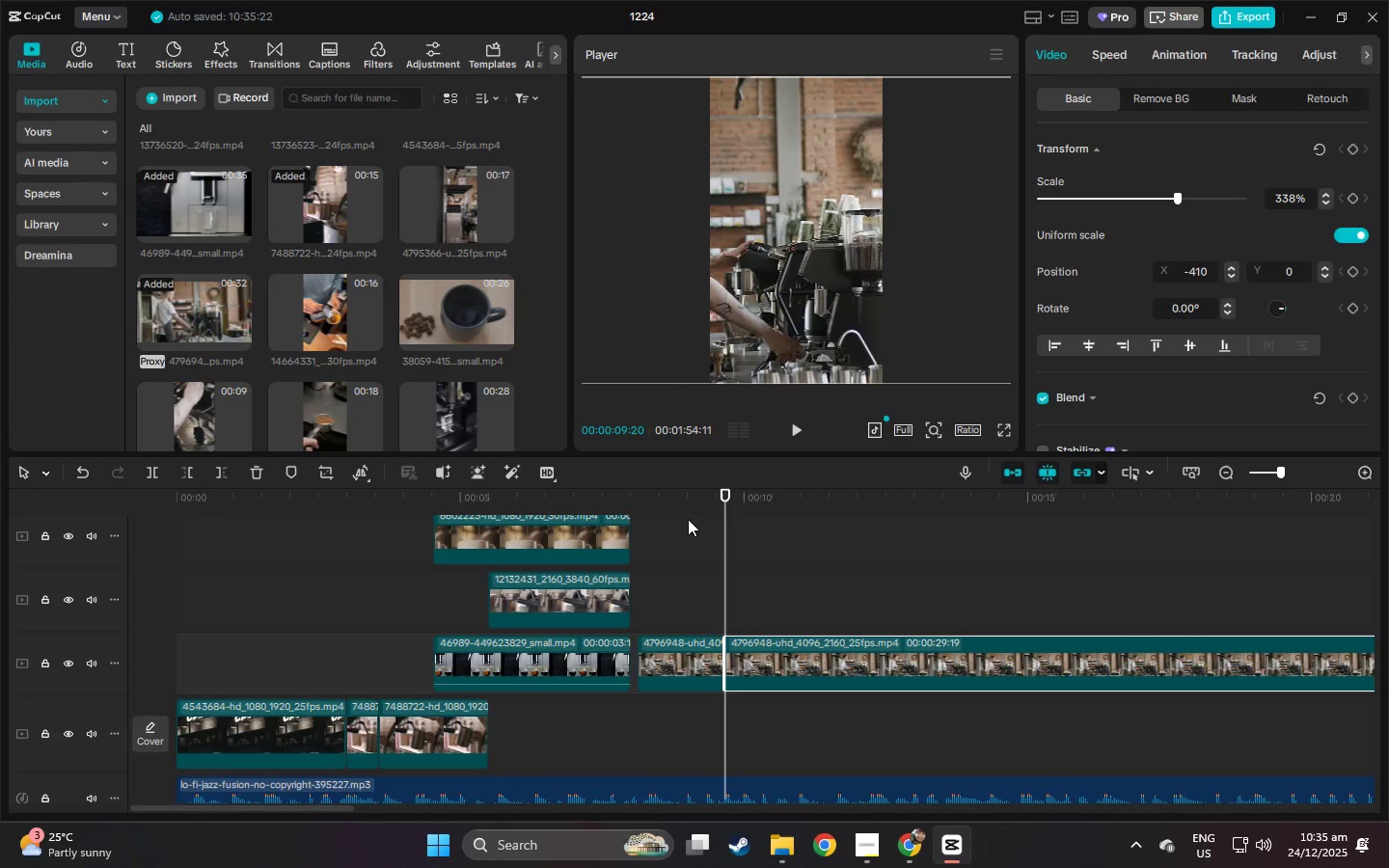 
left_click([753, 640])
 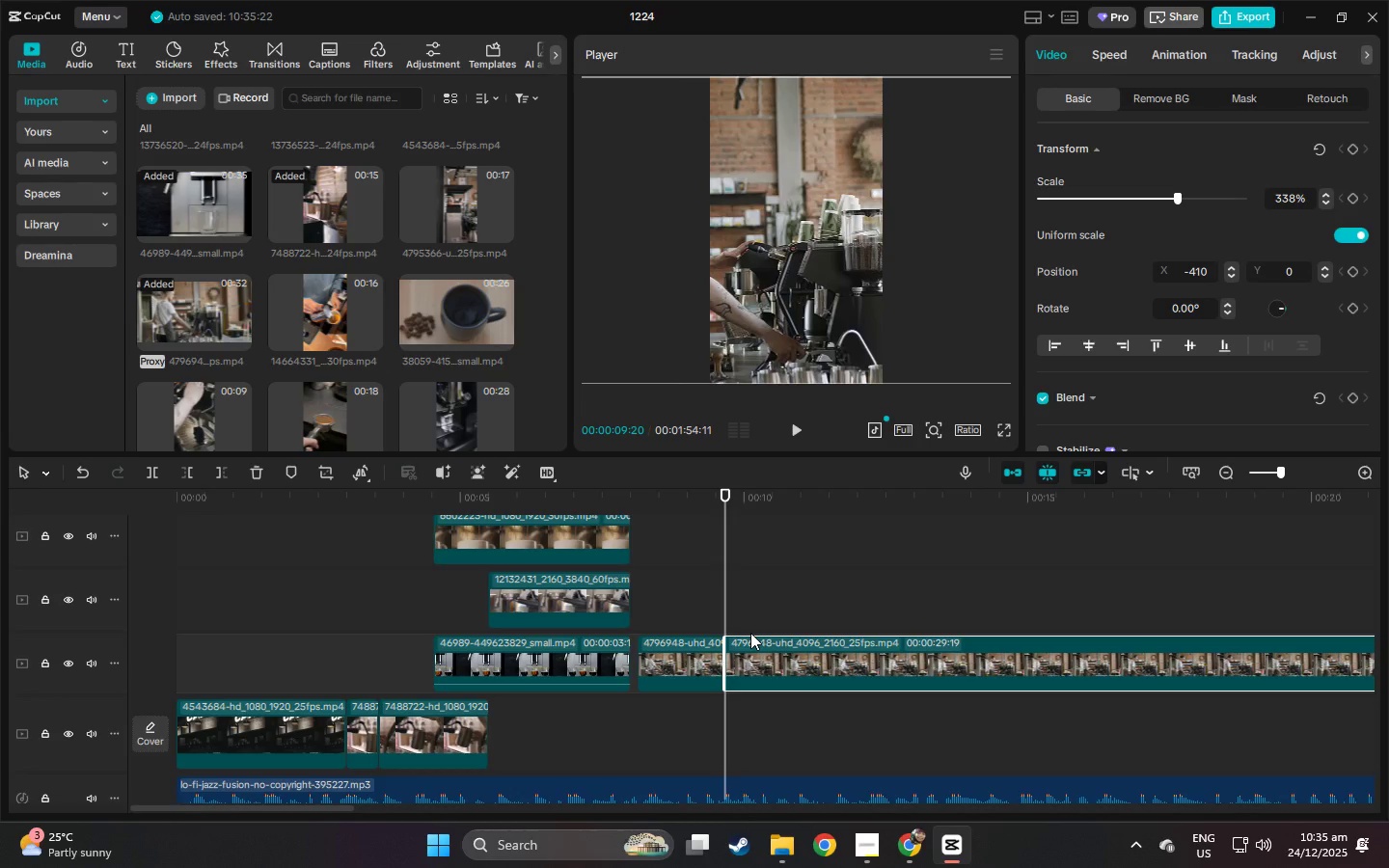 
key(Delete)
 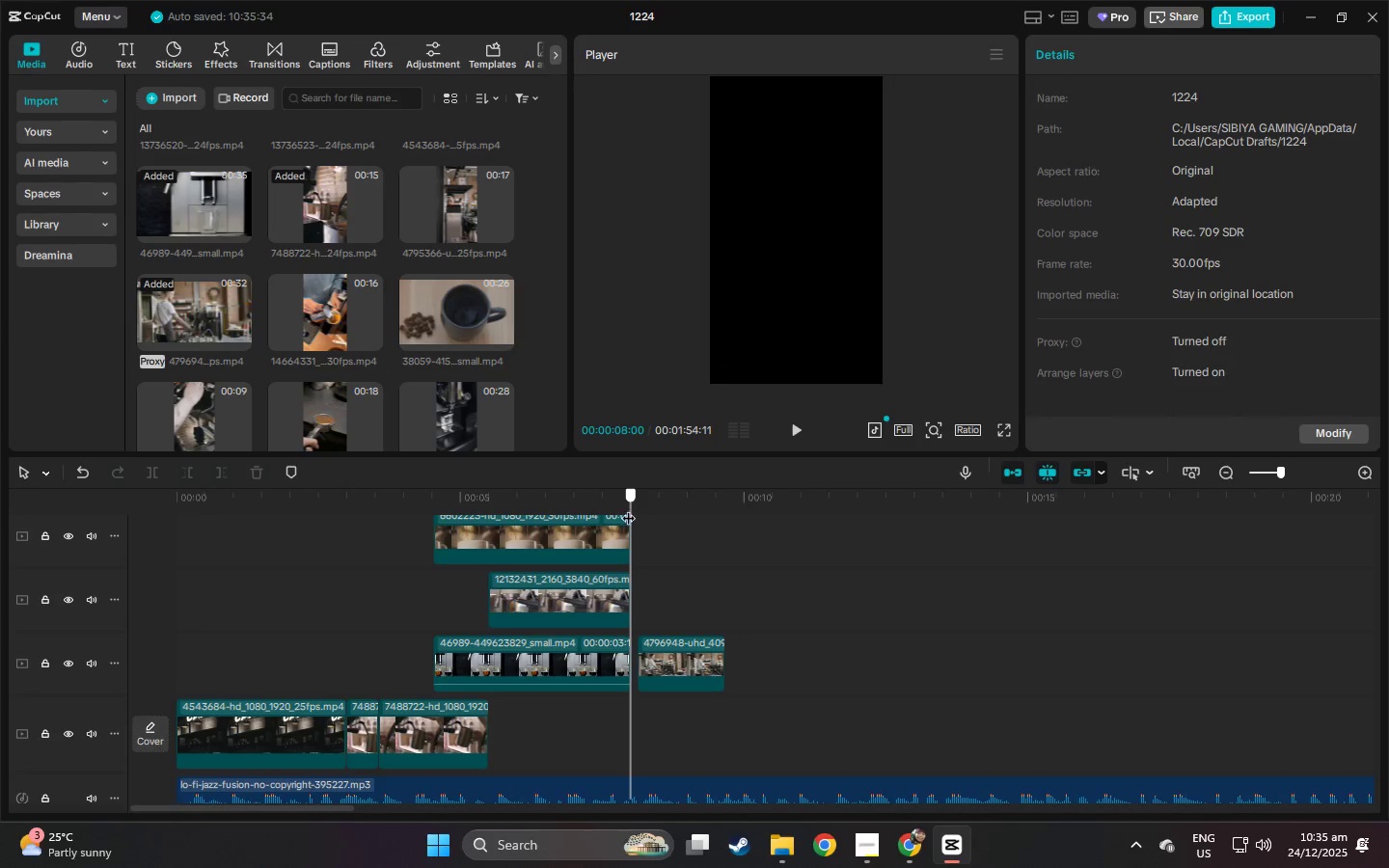 
key(Space)
 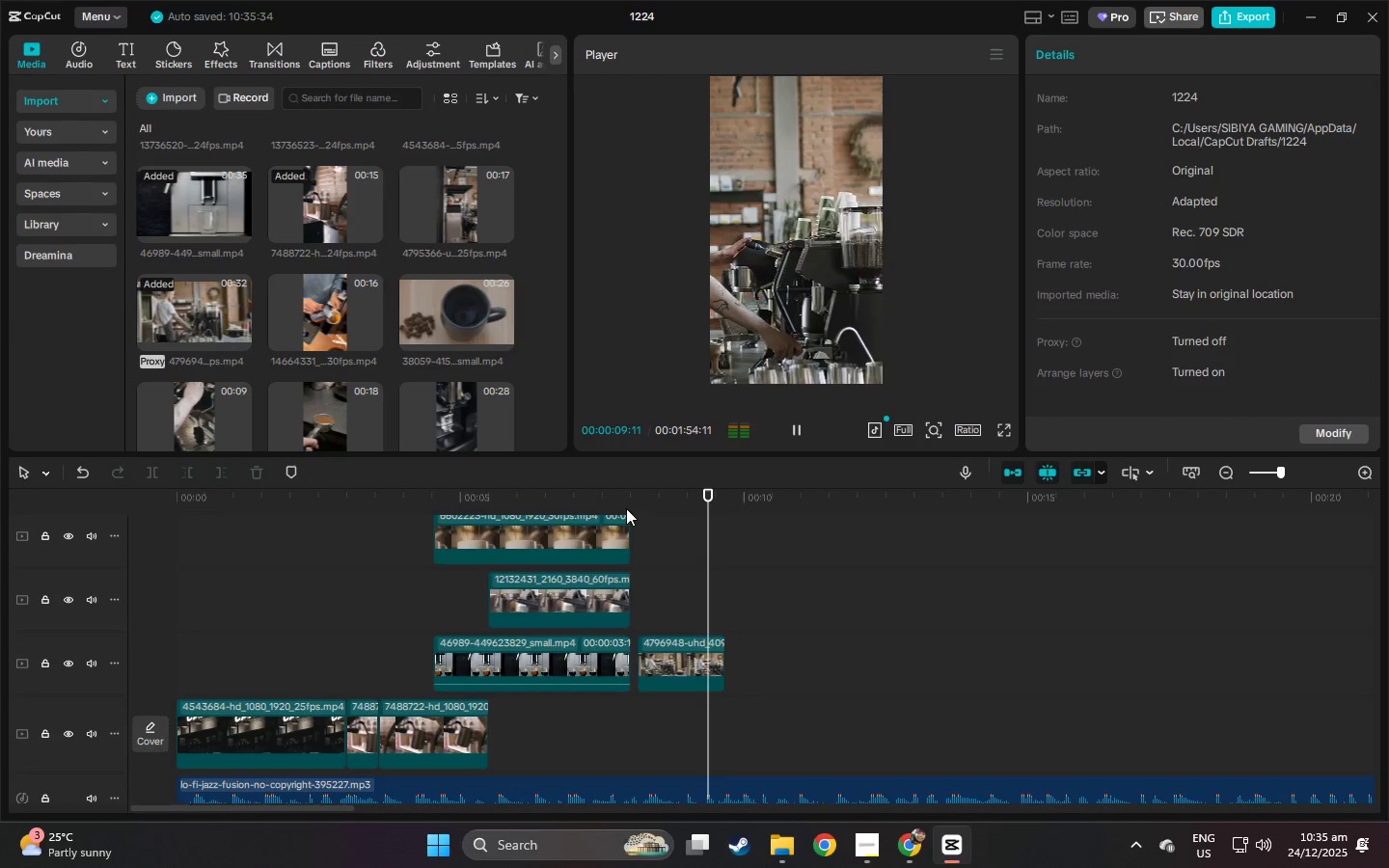 
key(Space)
 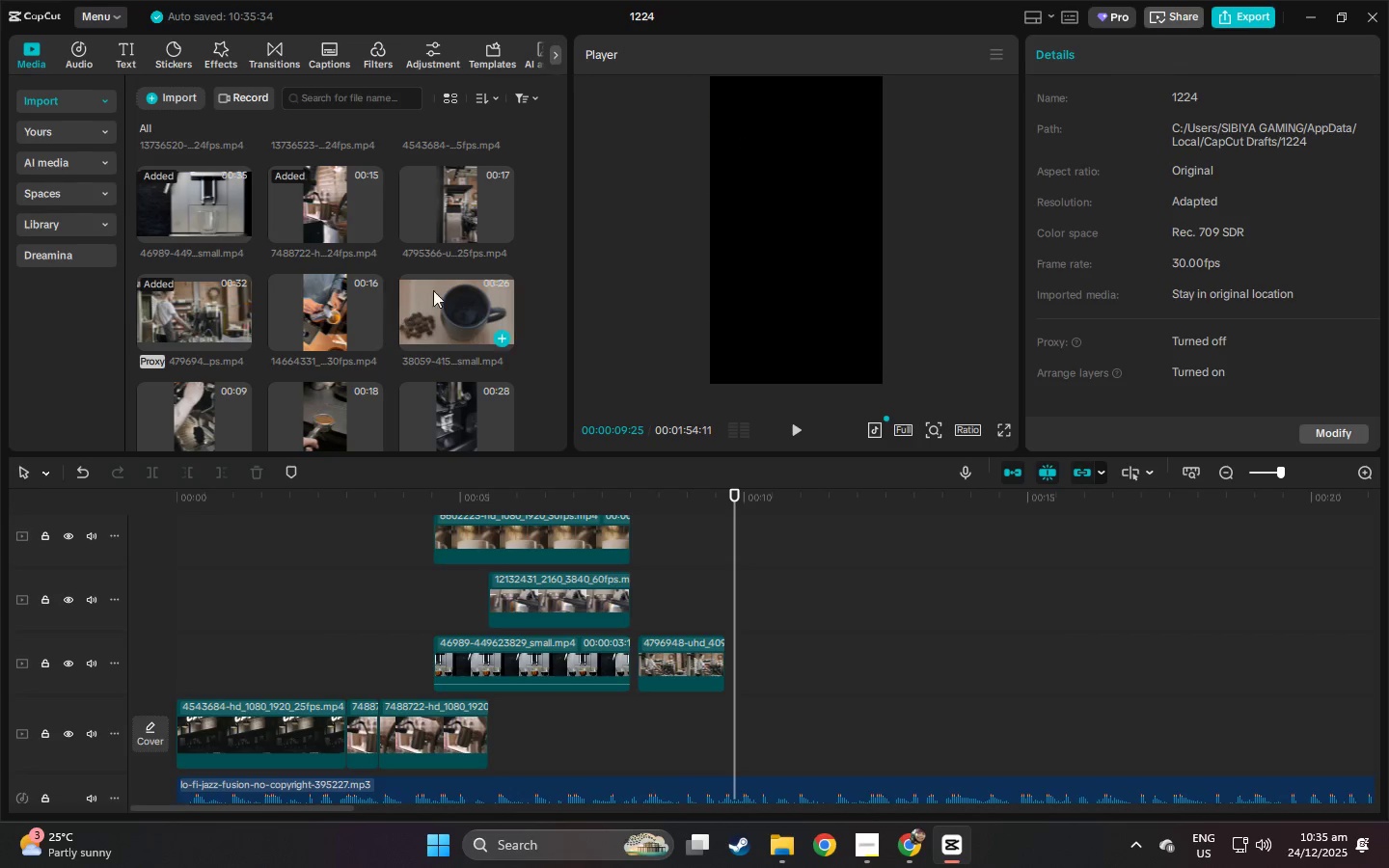 
left_click_drag(start_coordinate=[427, 203], to_coordinate=[728, 647])
 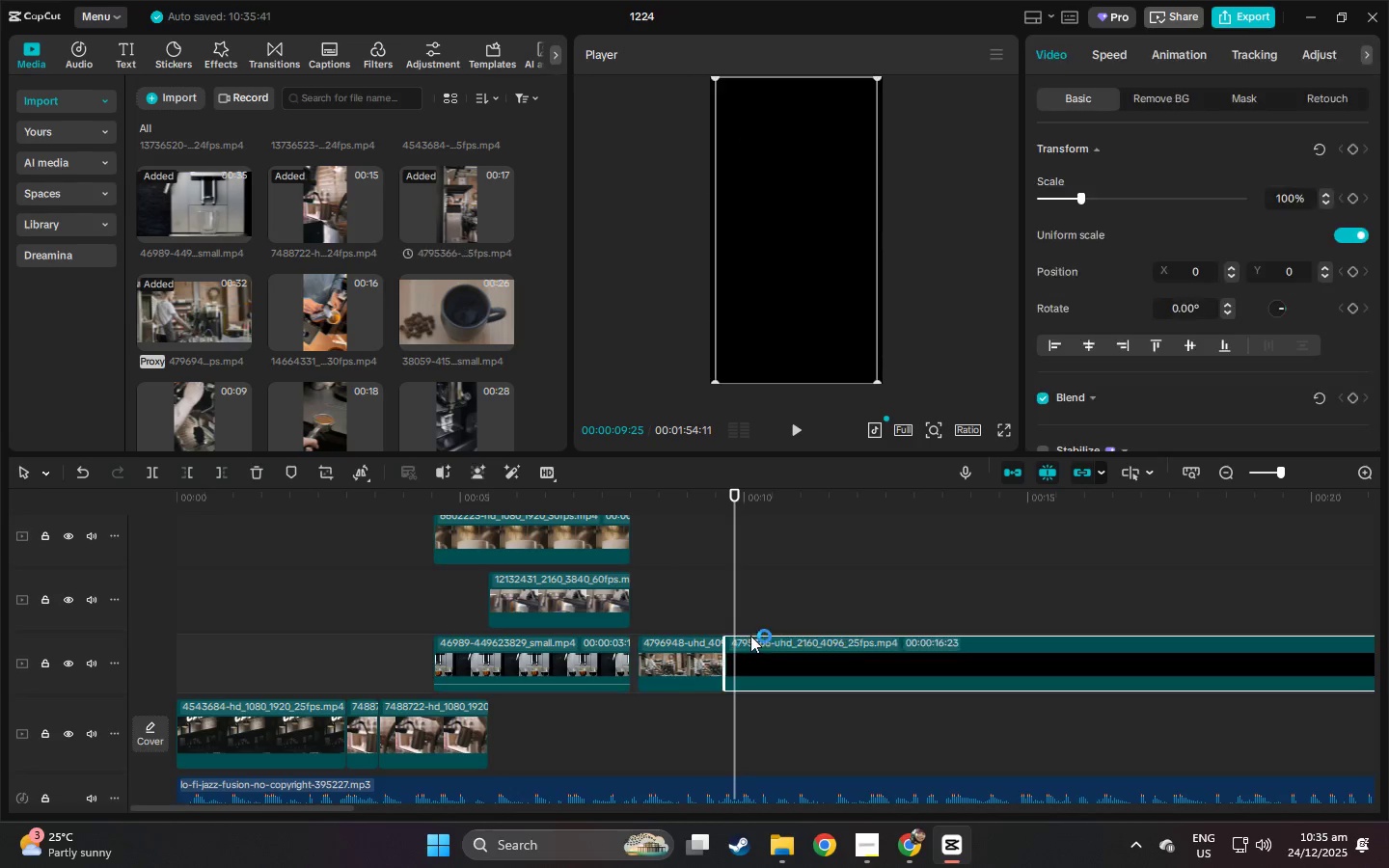 
key(Space)
 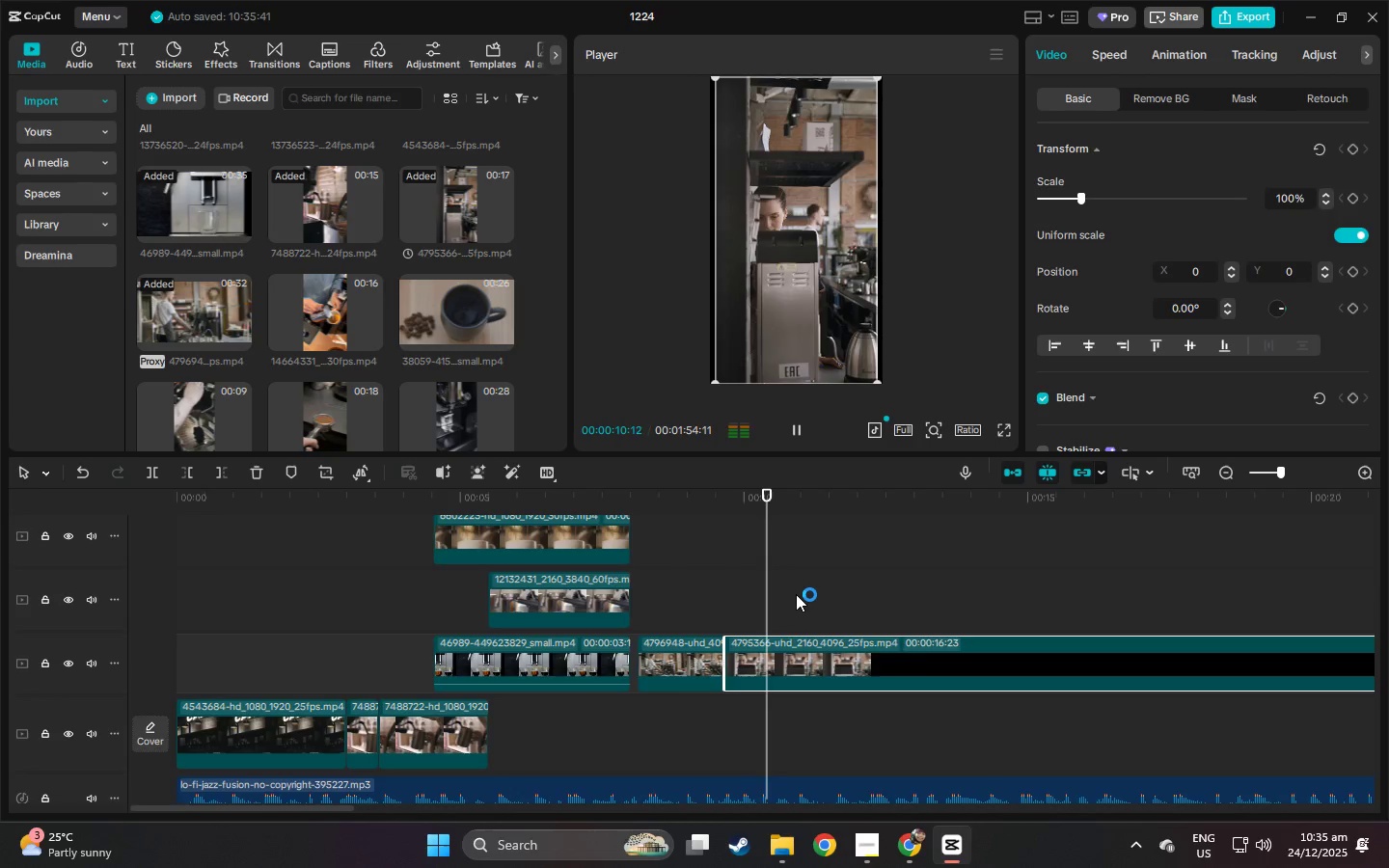 
key(Space)
 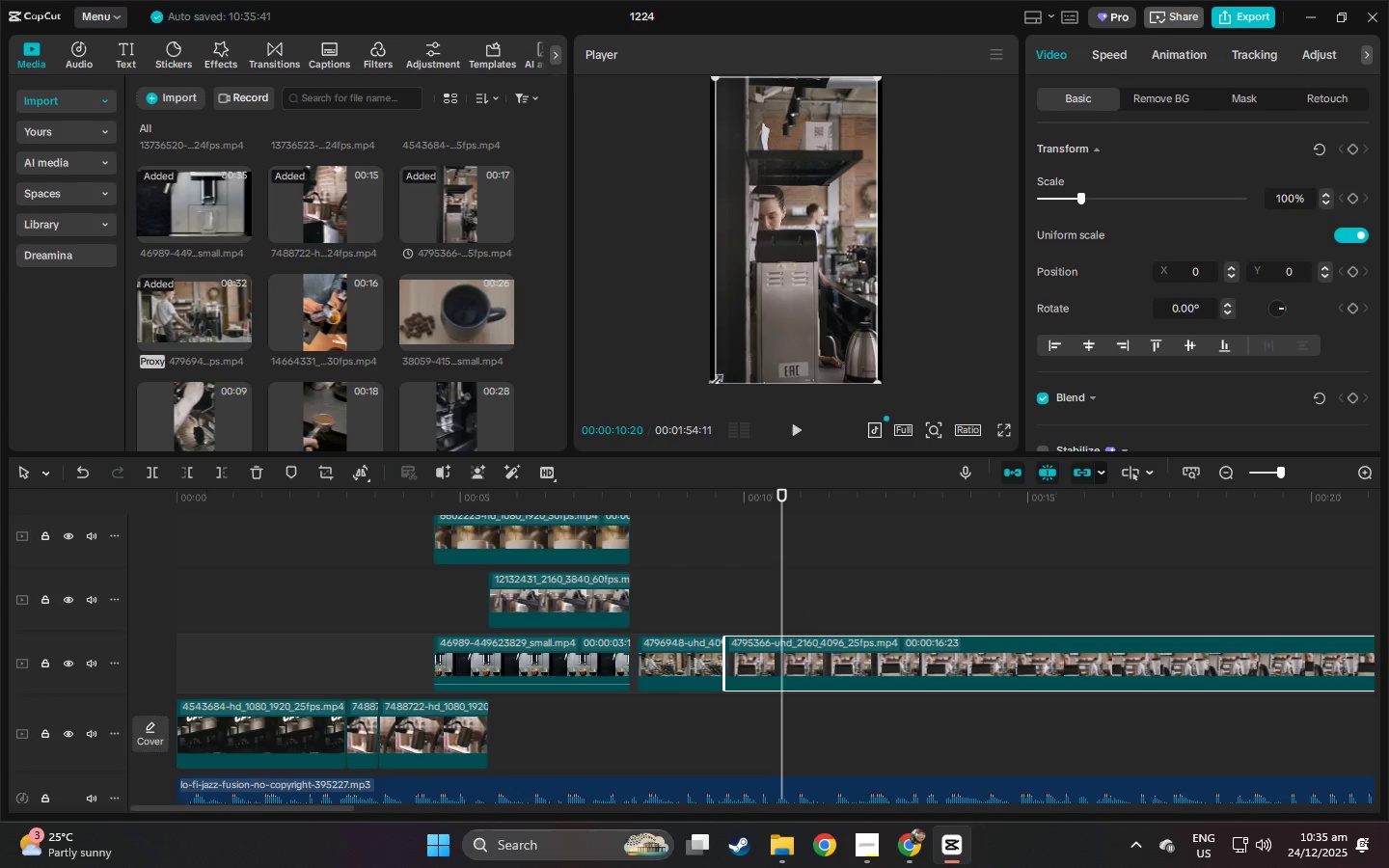 
left_click_drag(start_coordinate=[713, 379], to_coordinate=[699, 385])
 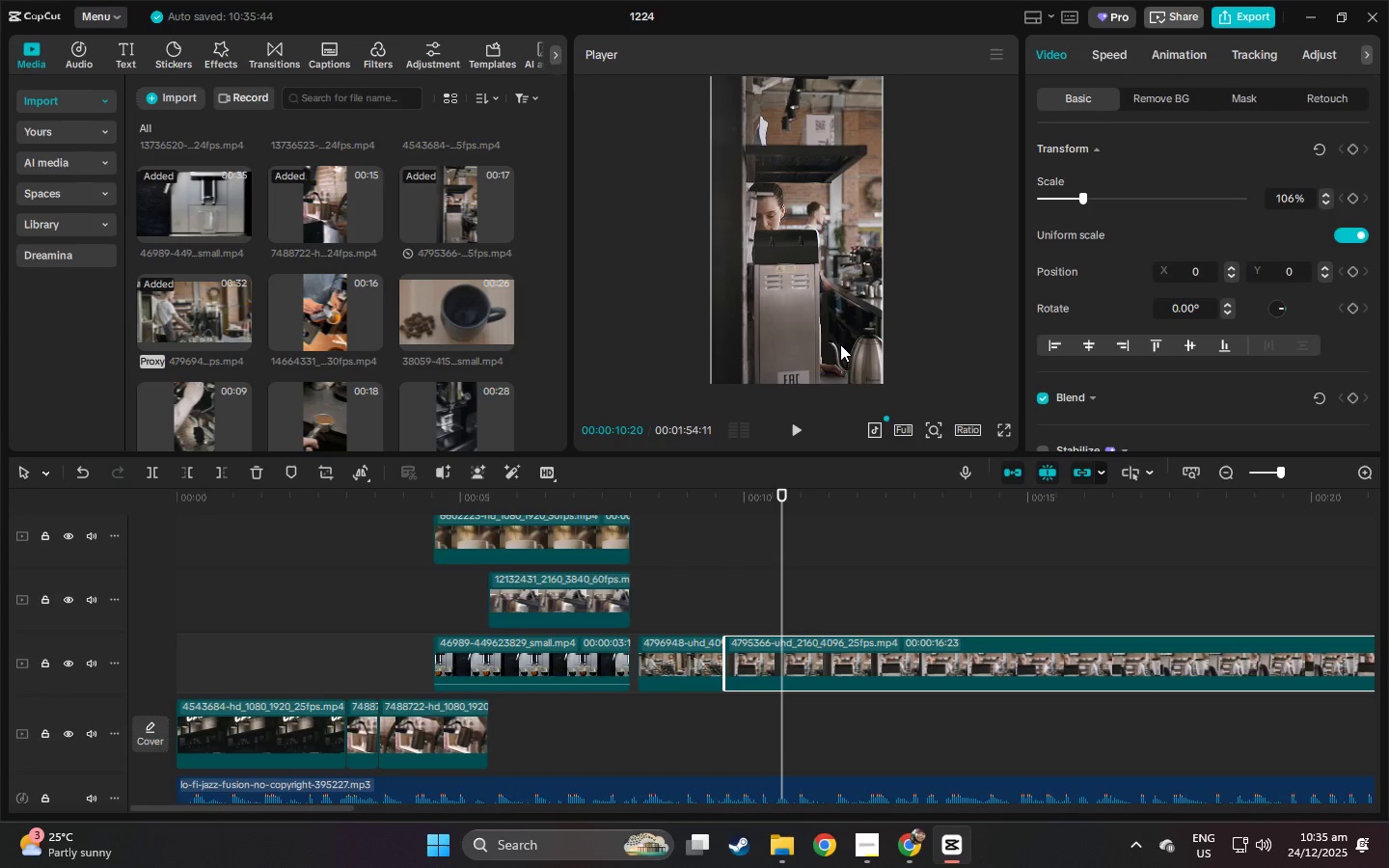 
key(Space)
 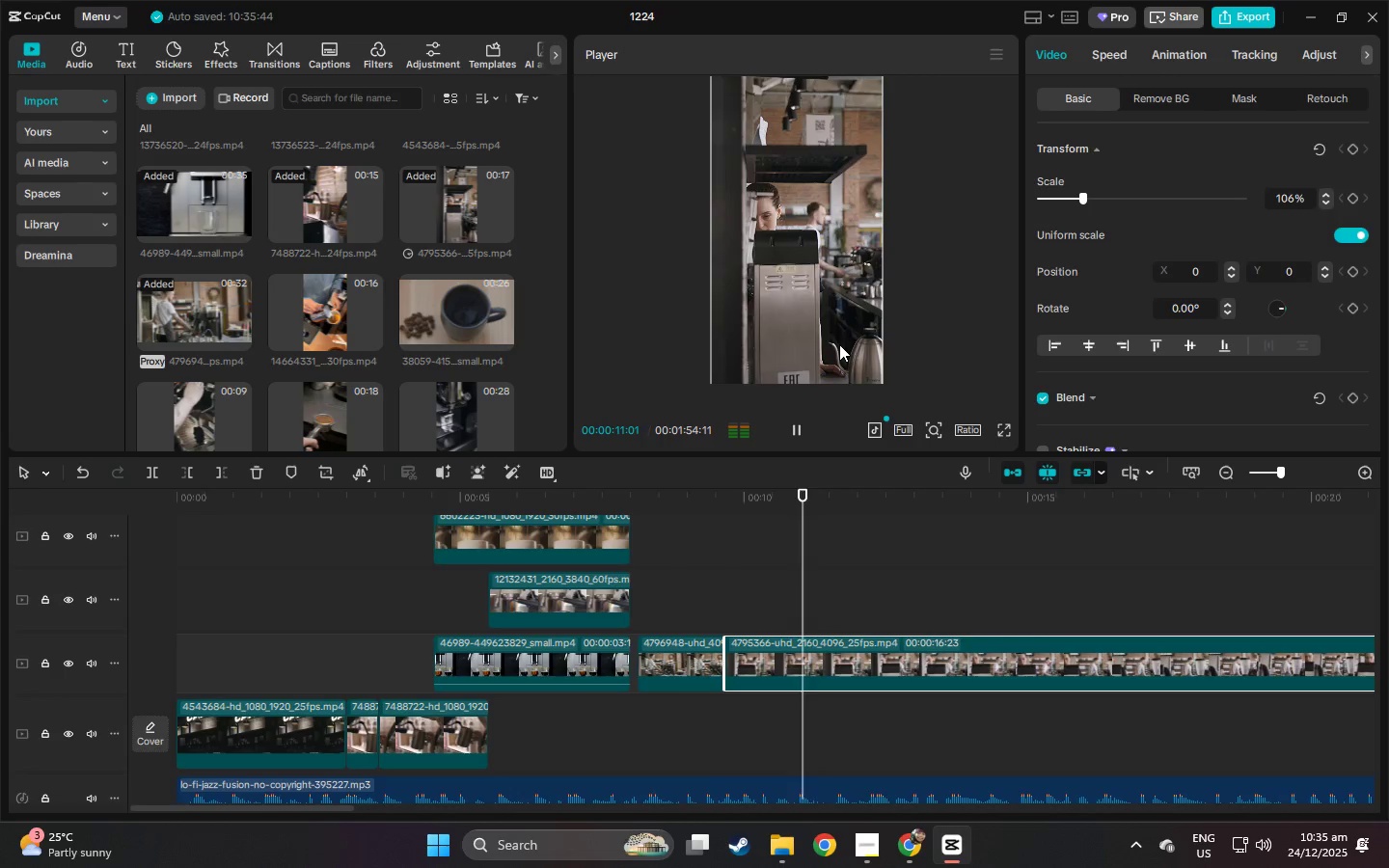 
key(Space)
 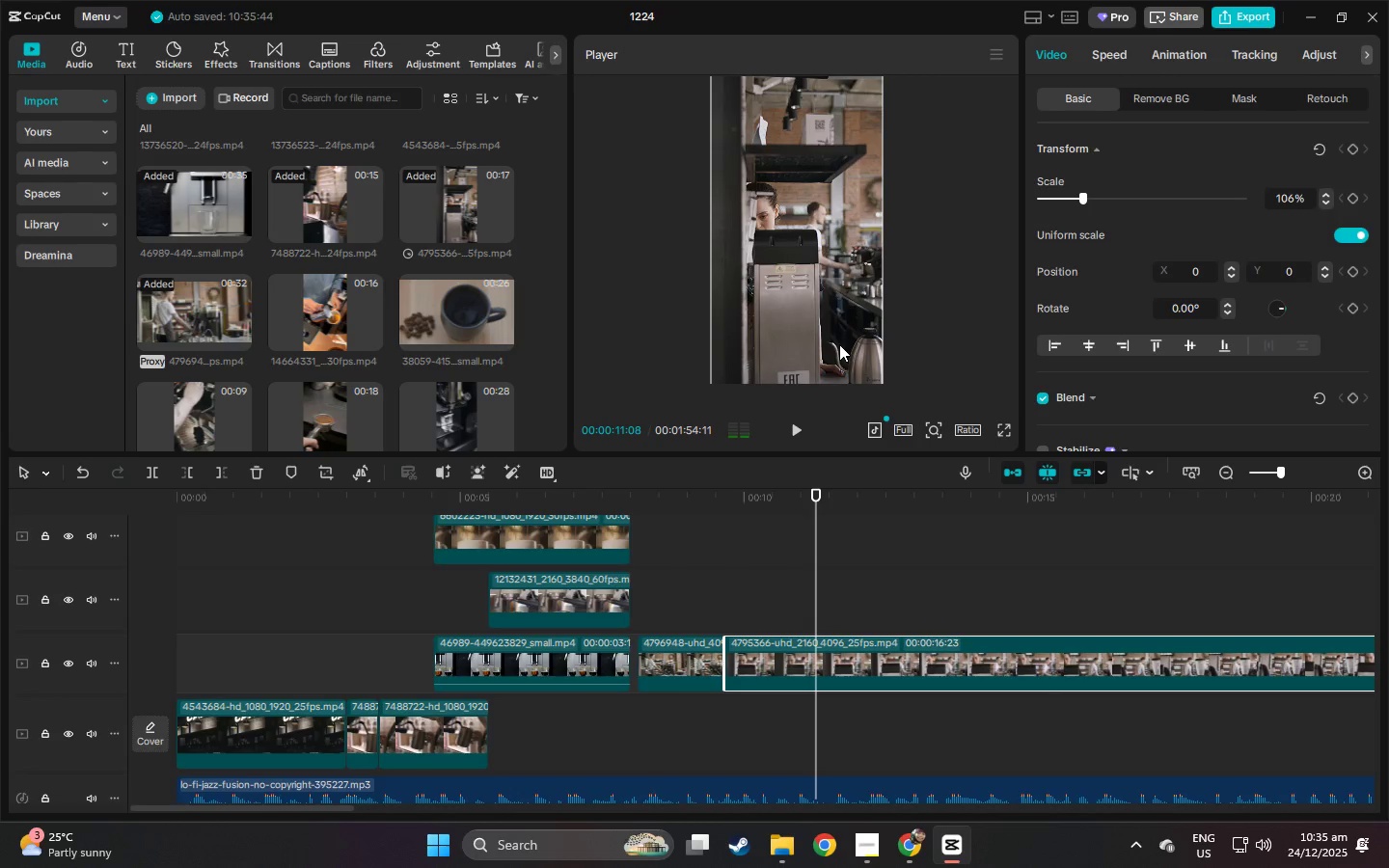 
key(Control+ControlLeft)
 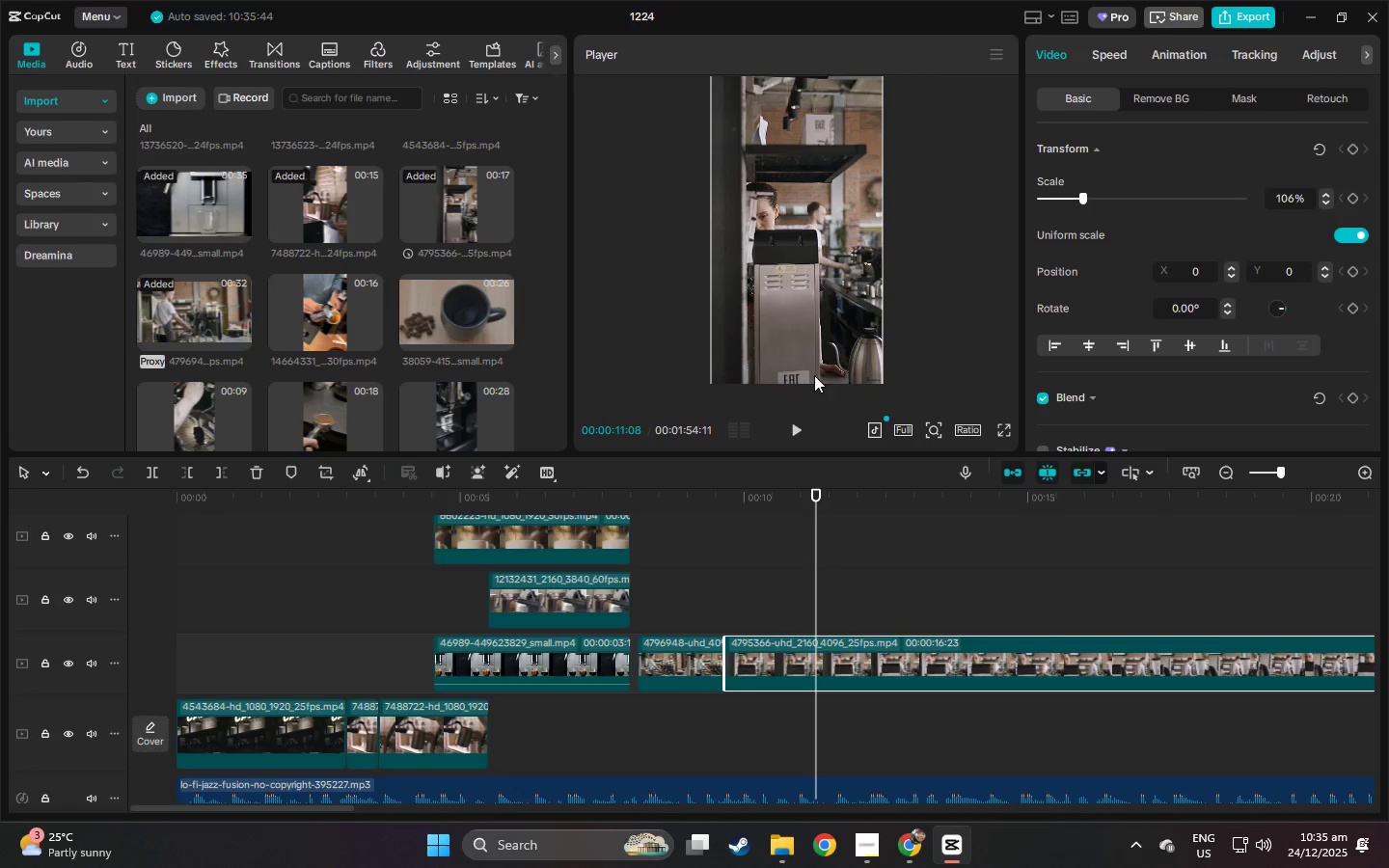 
key(Control+B)
 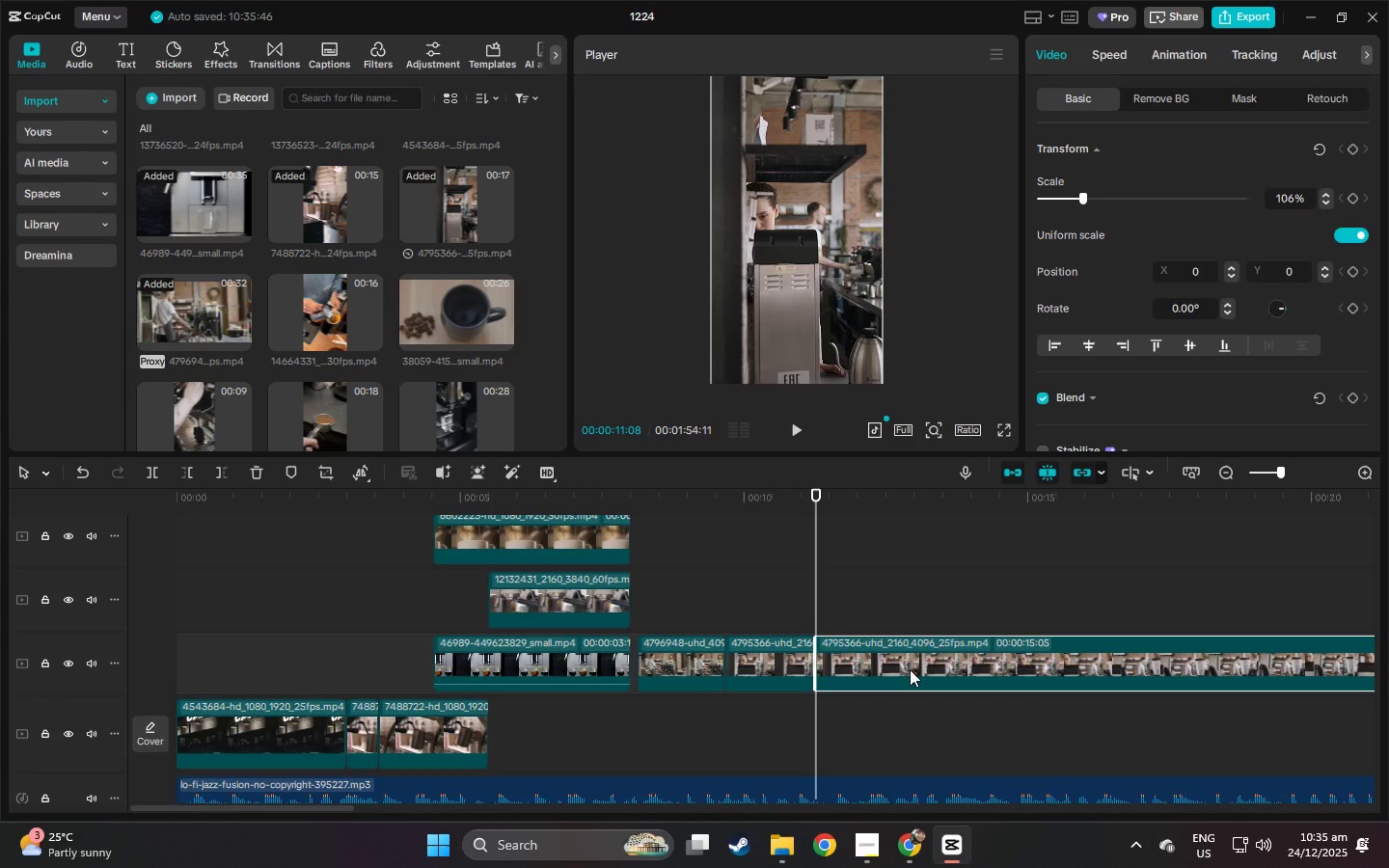 
left_click([912, 671])
 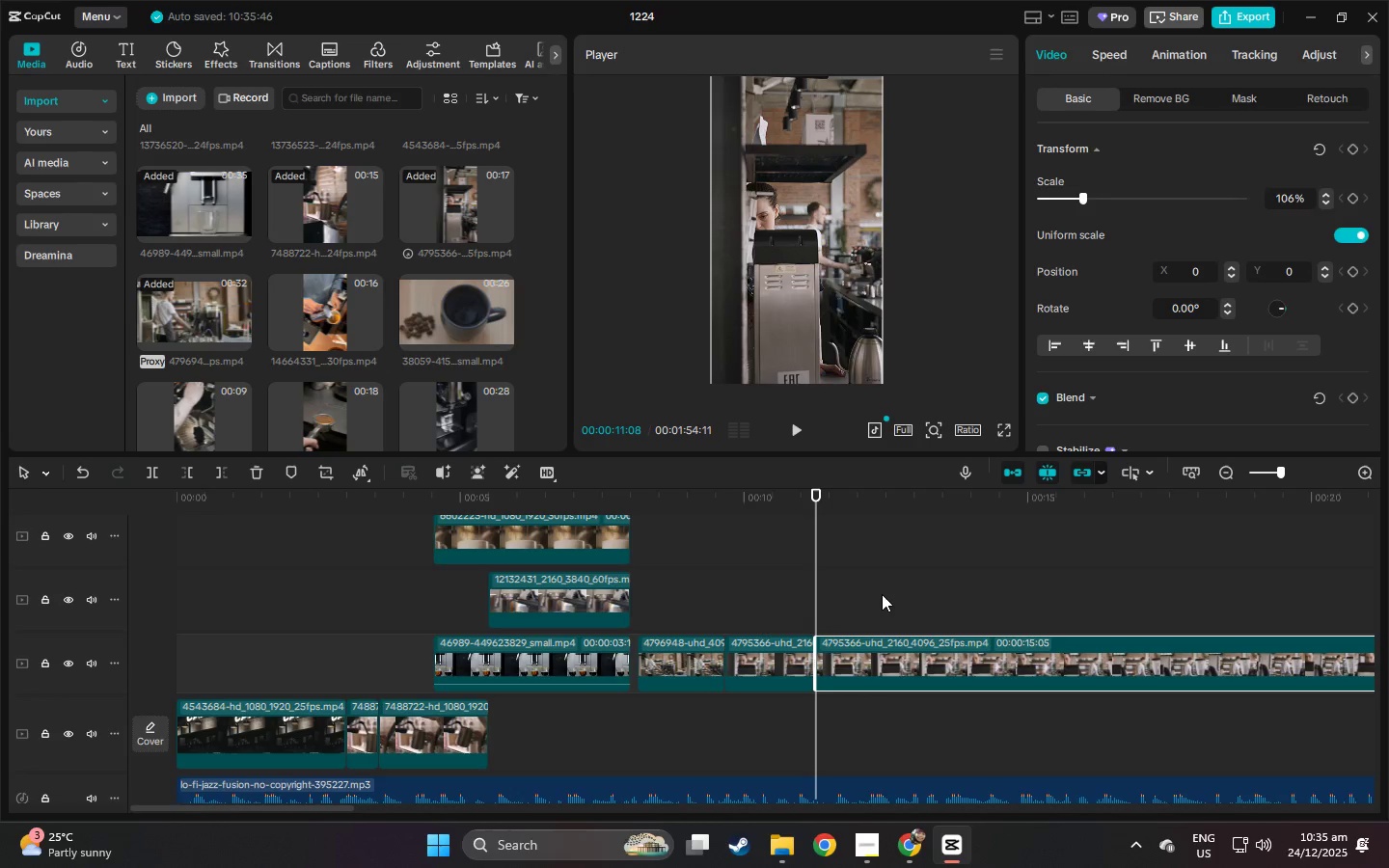 
key(Delete)
 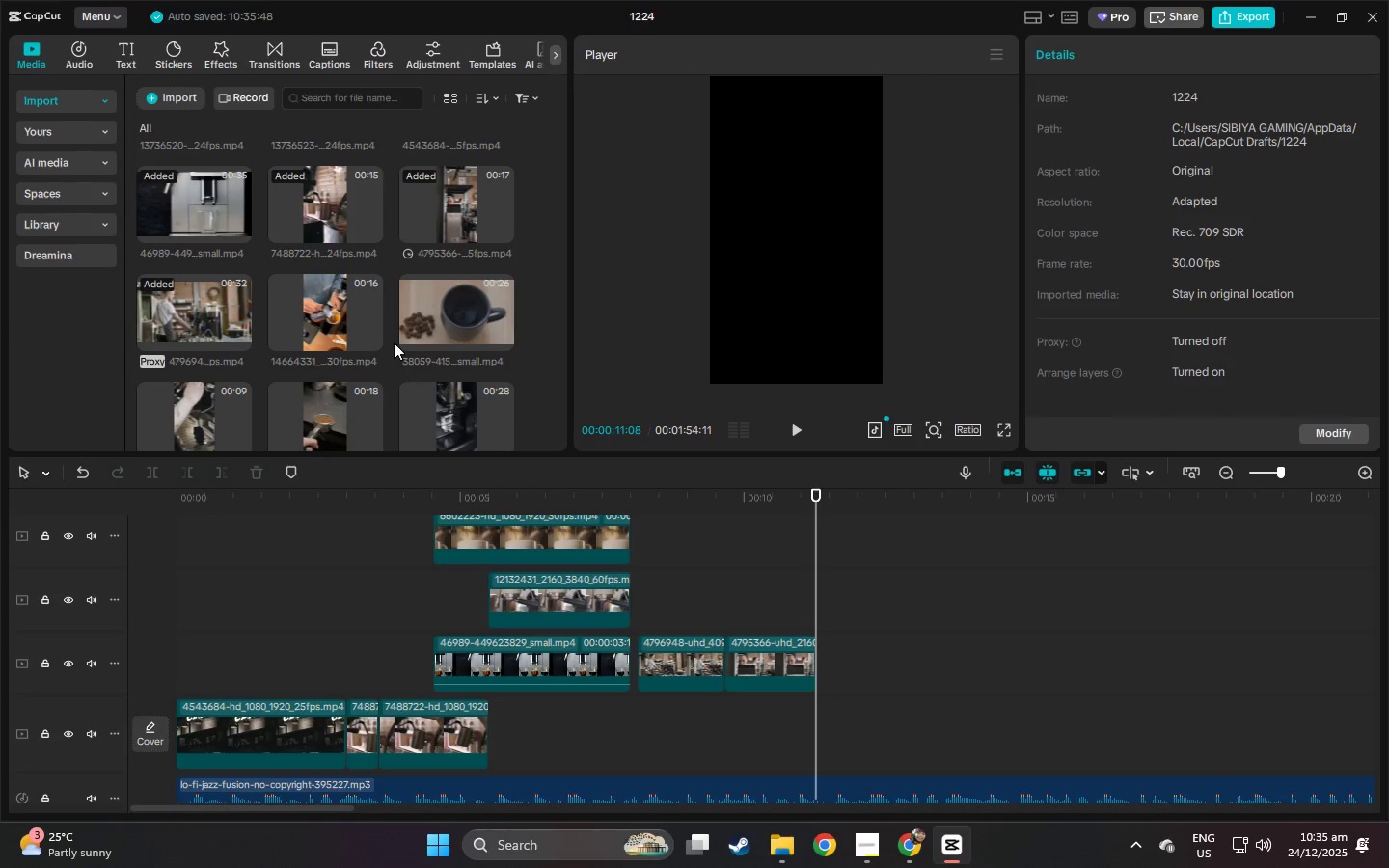 
scroll: coordinate [394, 338], scroll_direction: down, amount: 1.0
 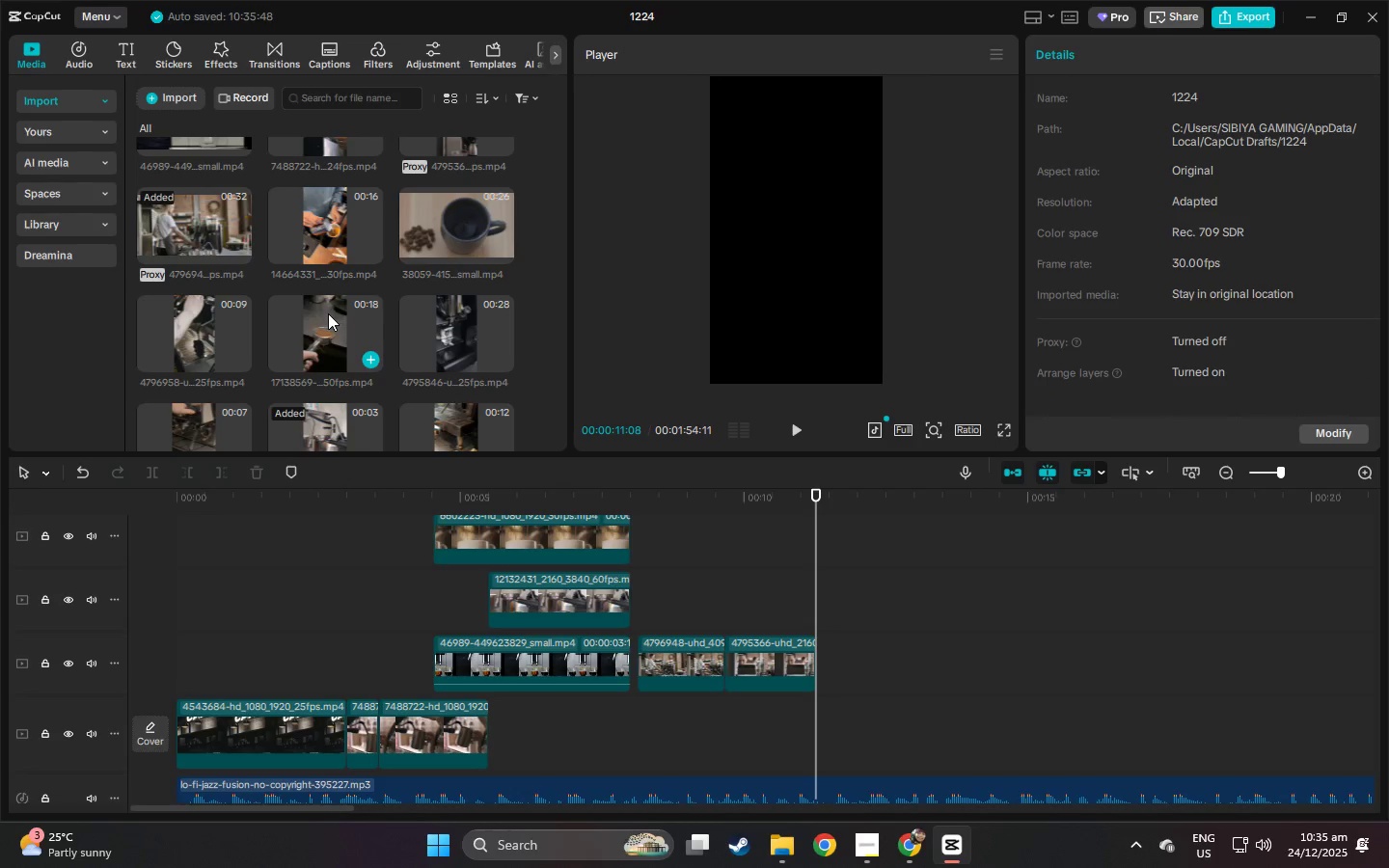 
left_click_drag(start_coordinate=[328, 314], to_coordinate=[817, 655])
 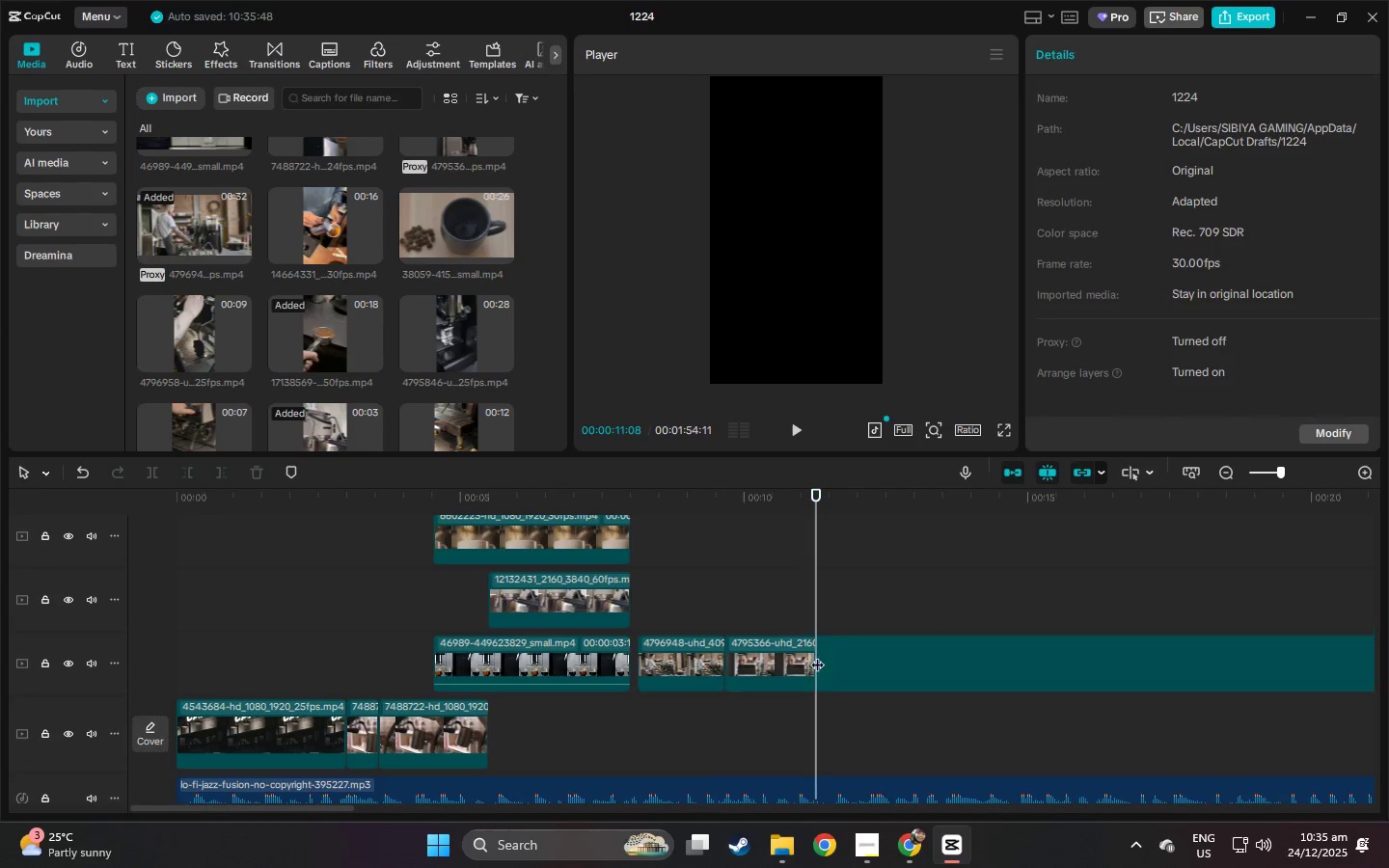 
key(Space)
 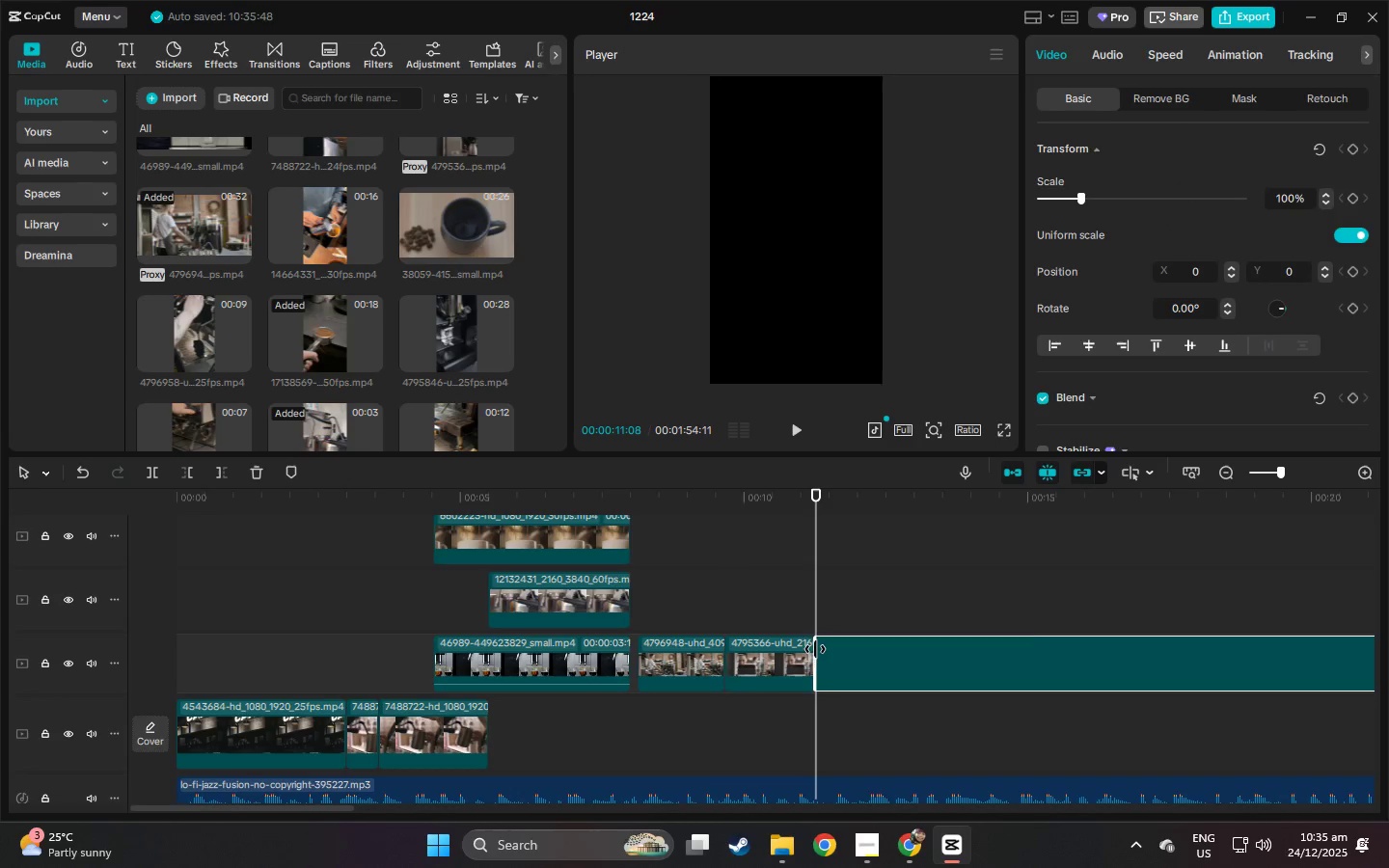 
key(Space)
 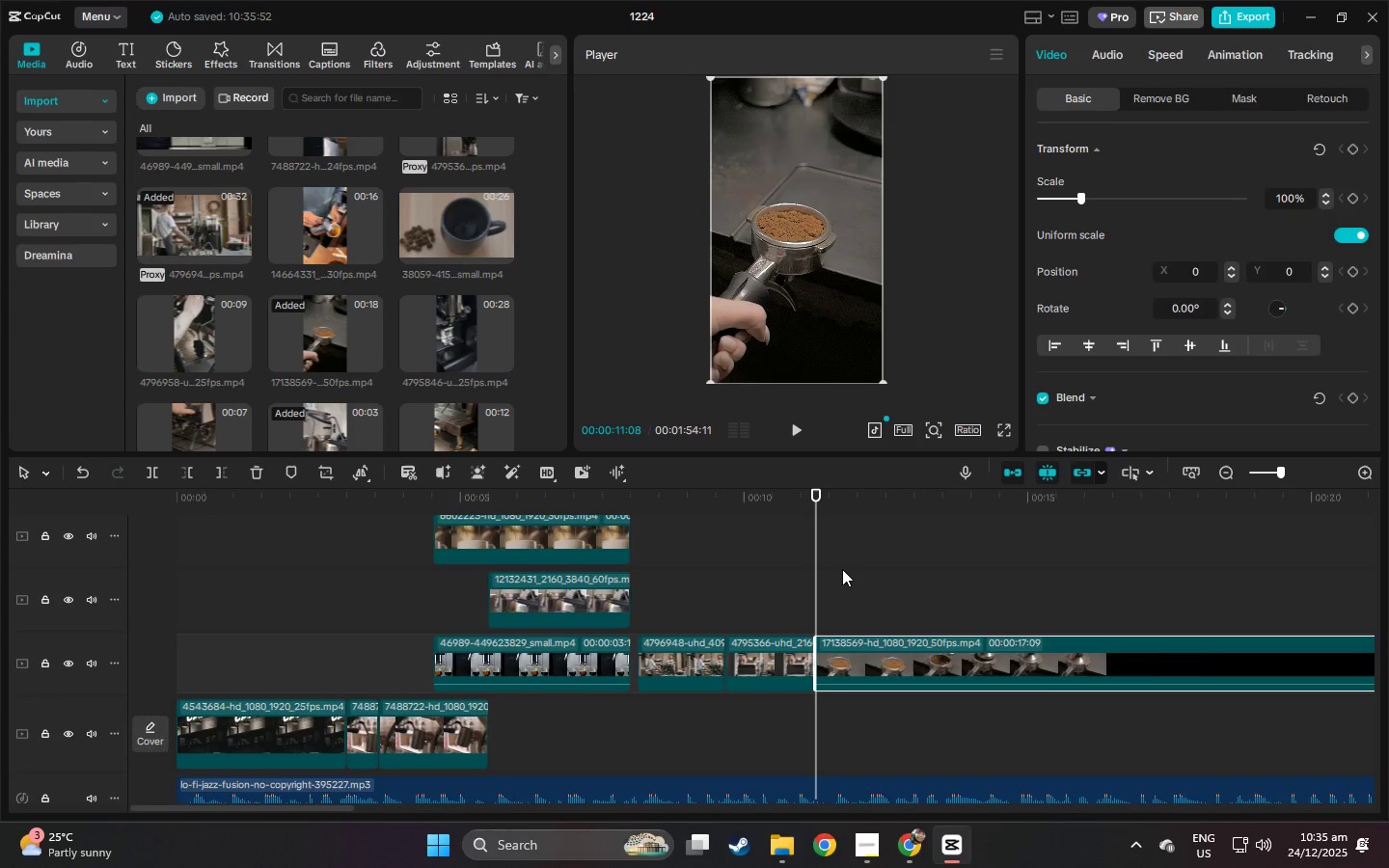 
key(Space)
 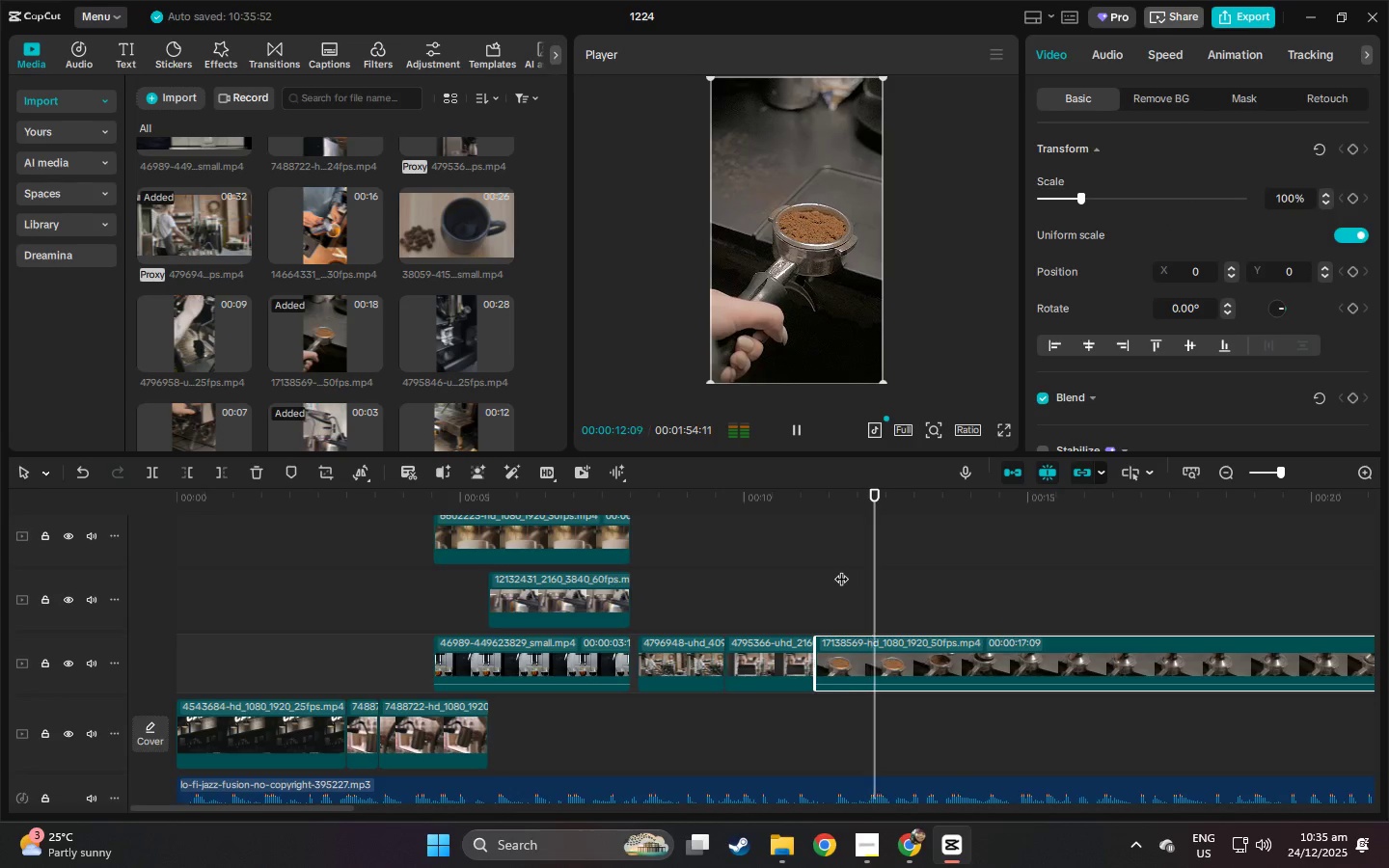 
key(Space)
 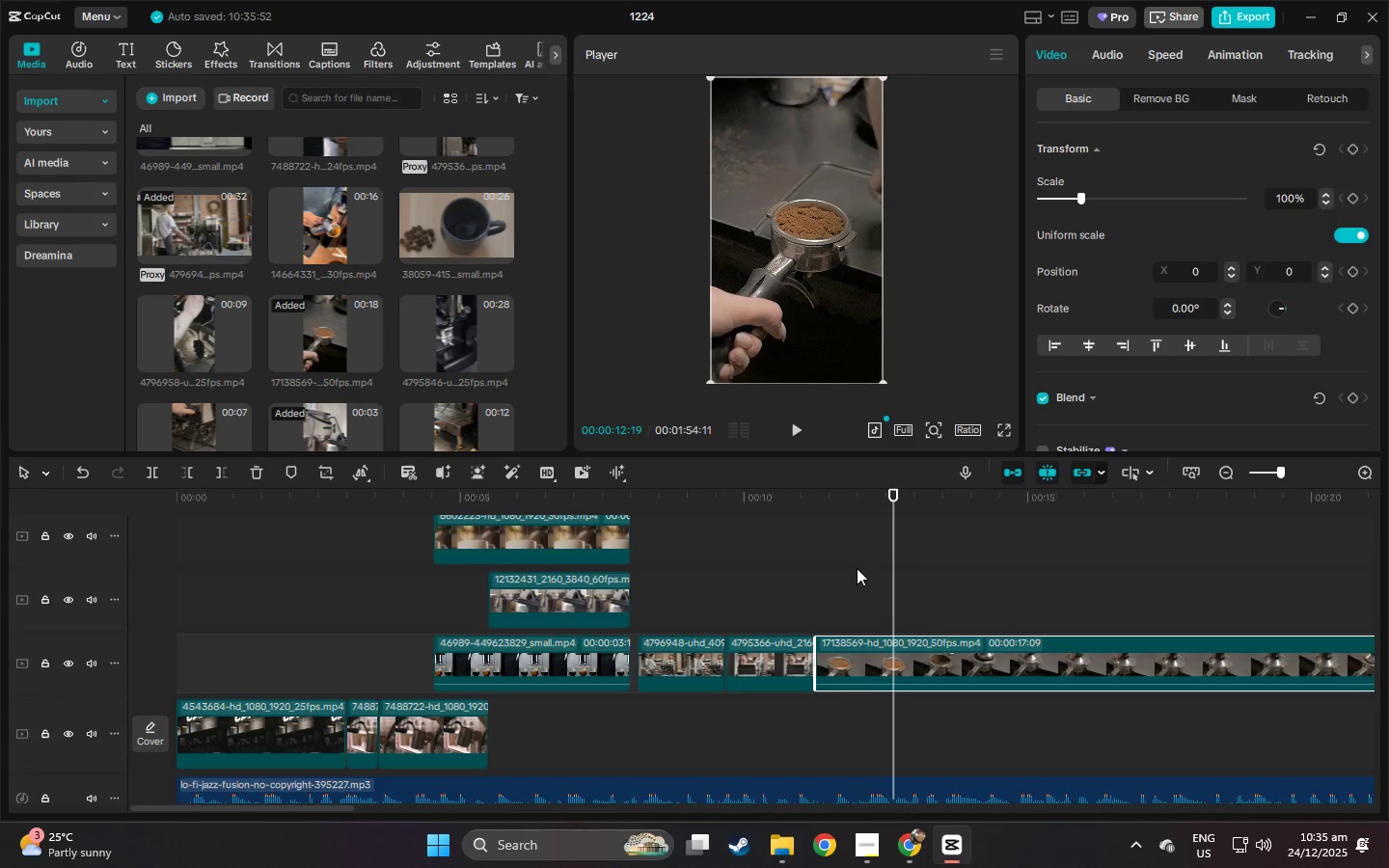 
key(Space)
 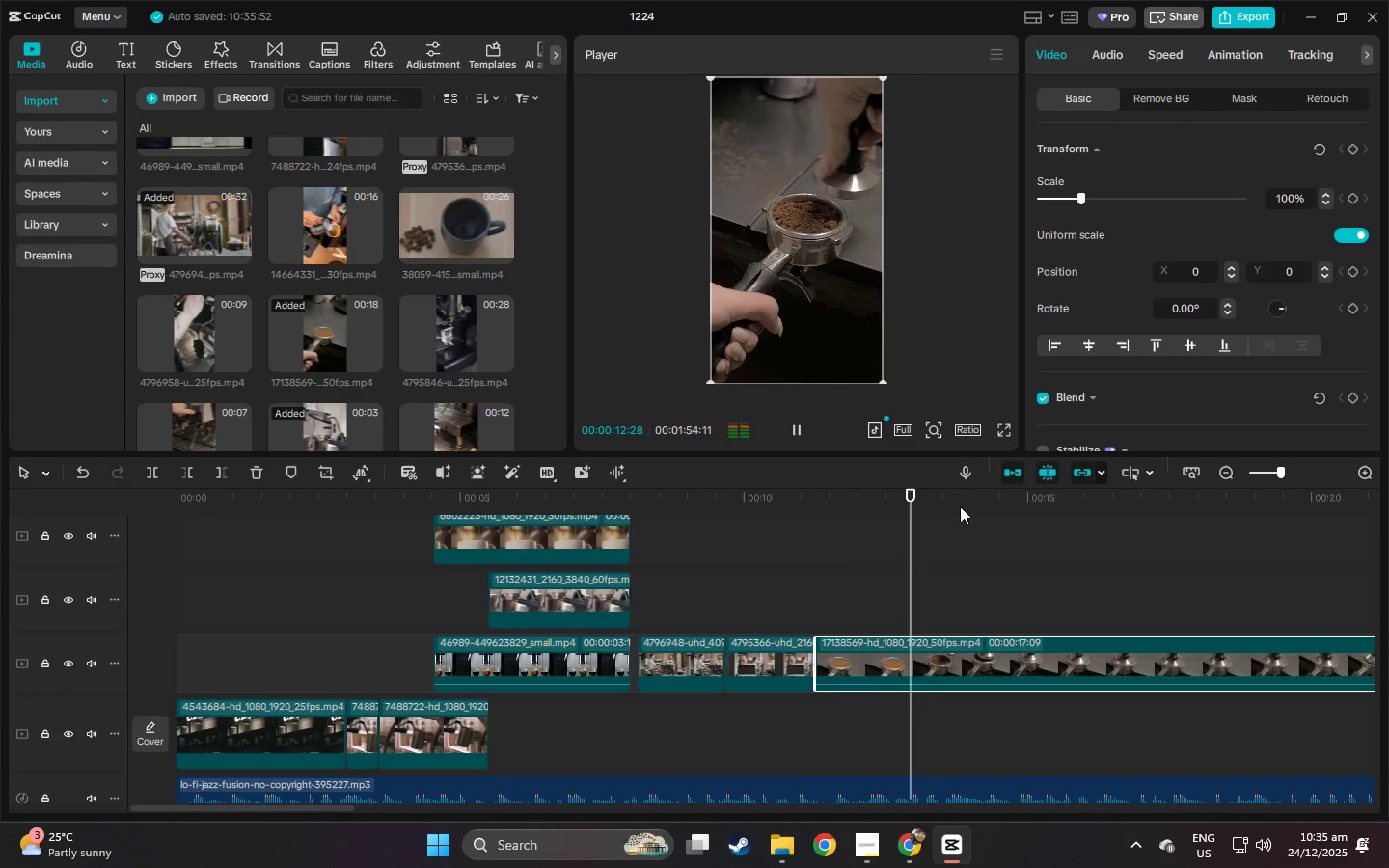 
left_click_drag(start_coordinate=[960, 506], to_coordinate=[1004, 506])
 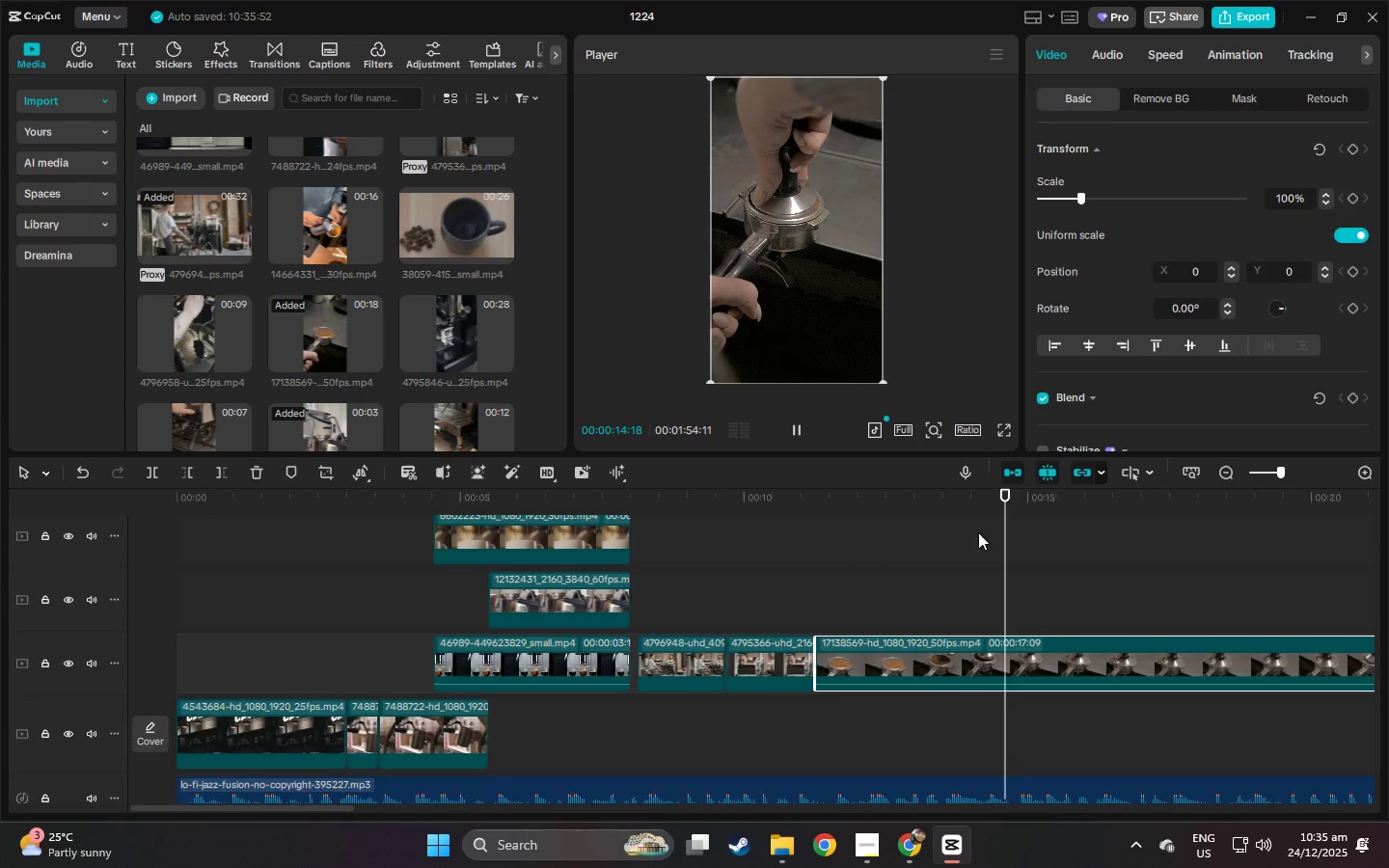 
key(Control+ControlLeft)
 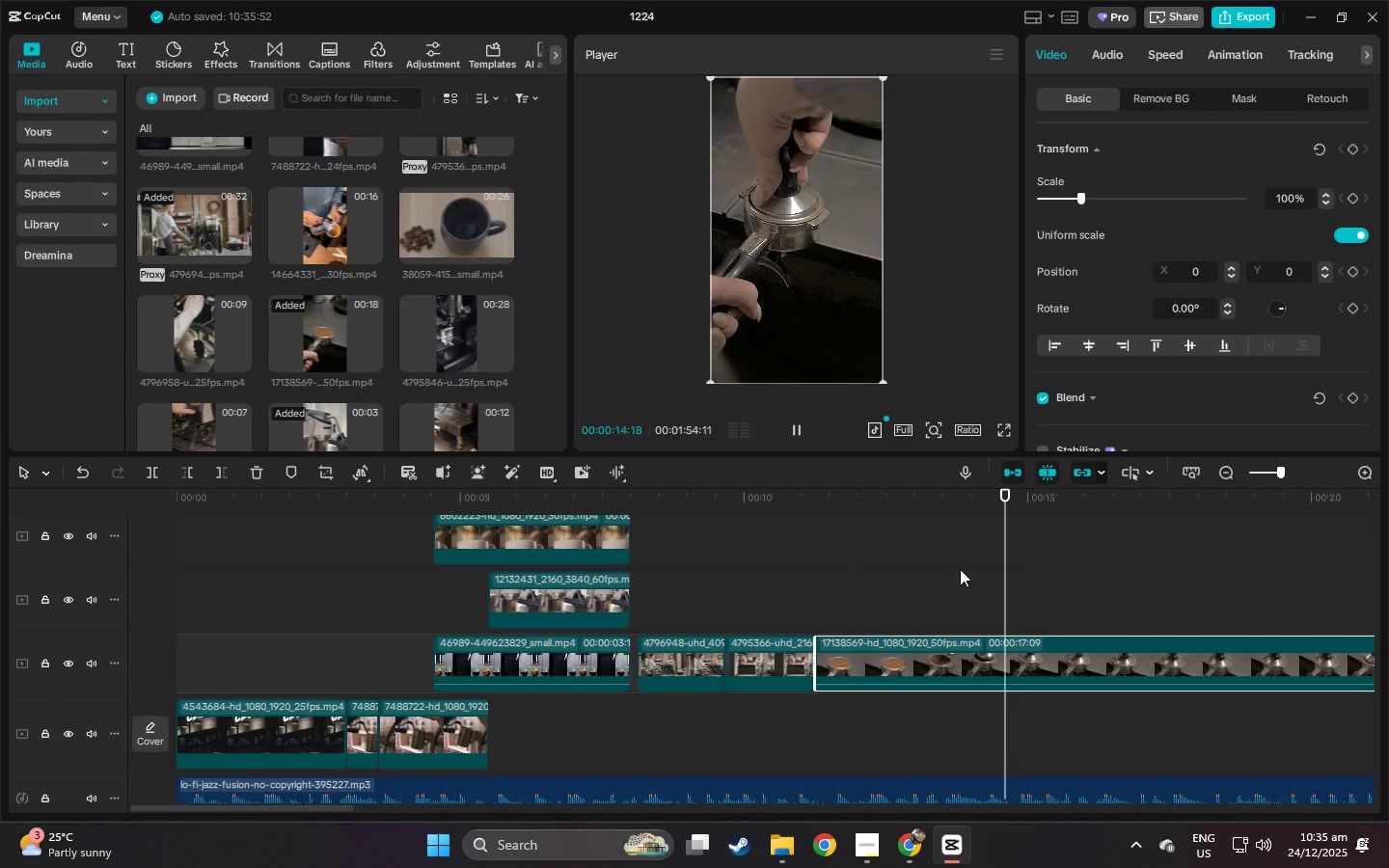 
key(Control+B)
 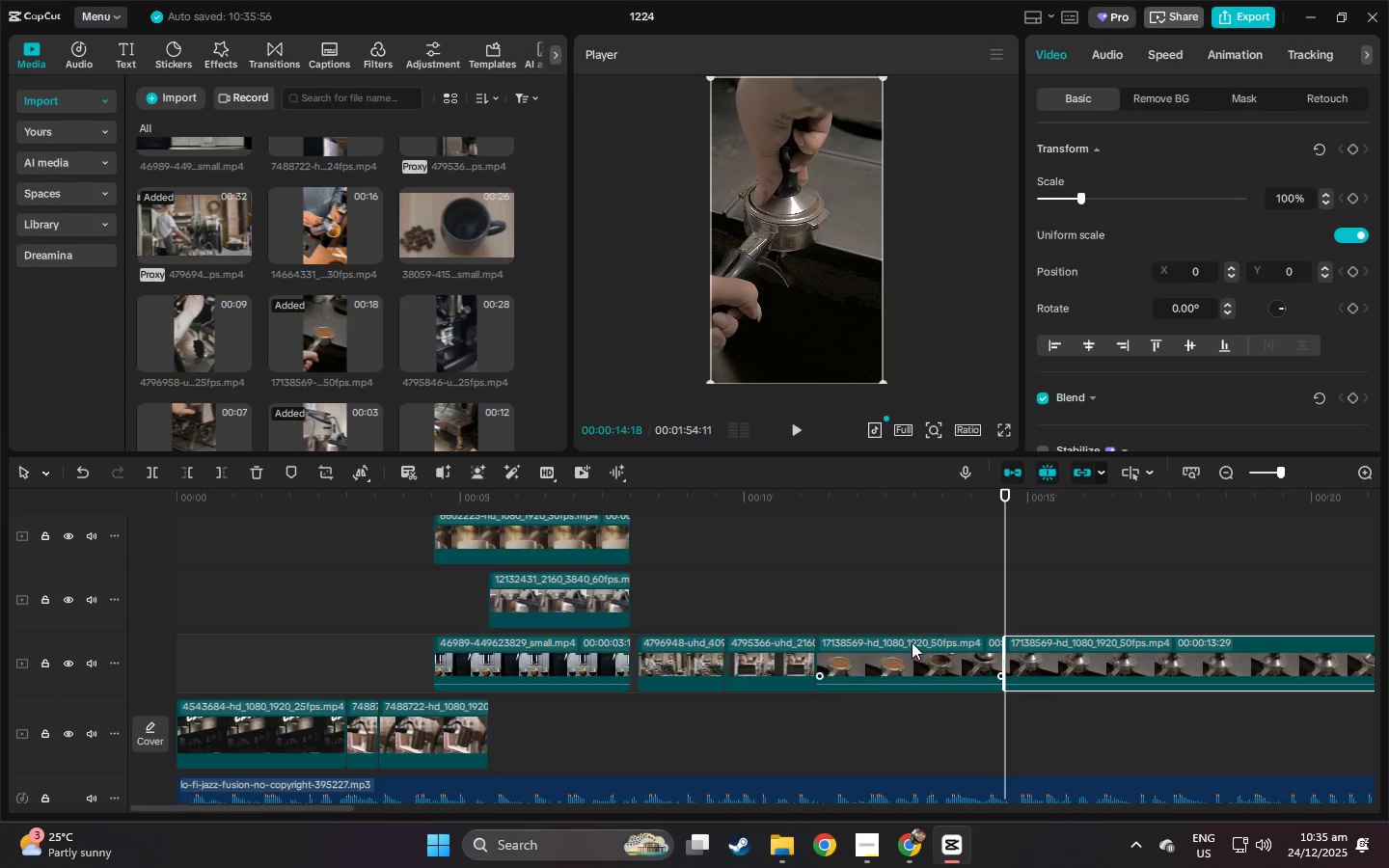 
left_click([910, 646])
 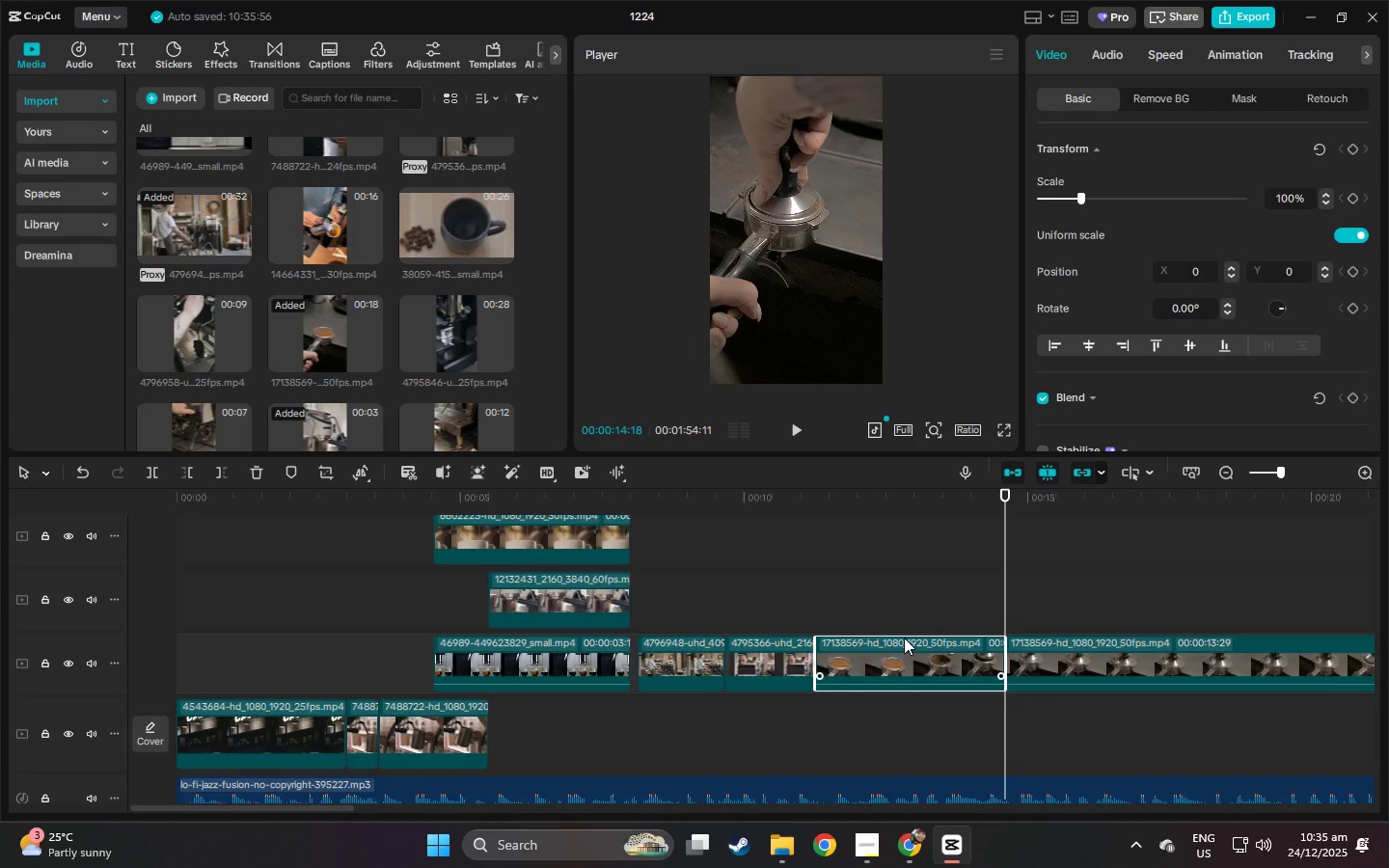 
key(Delete)
 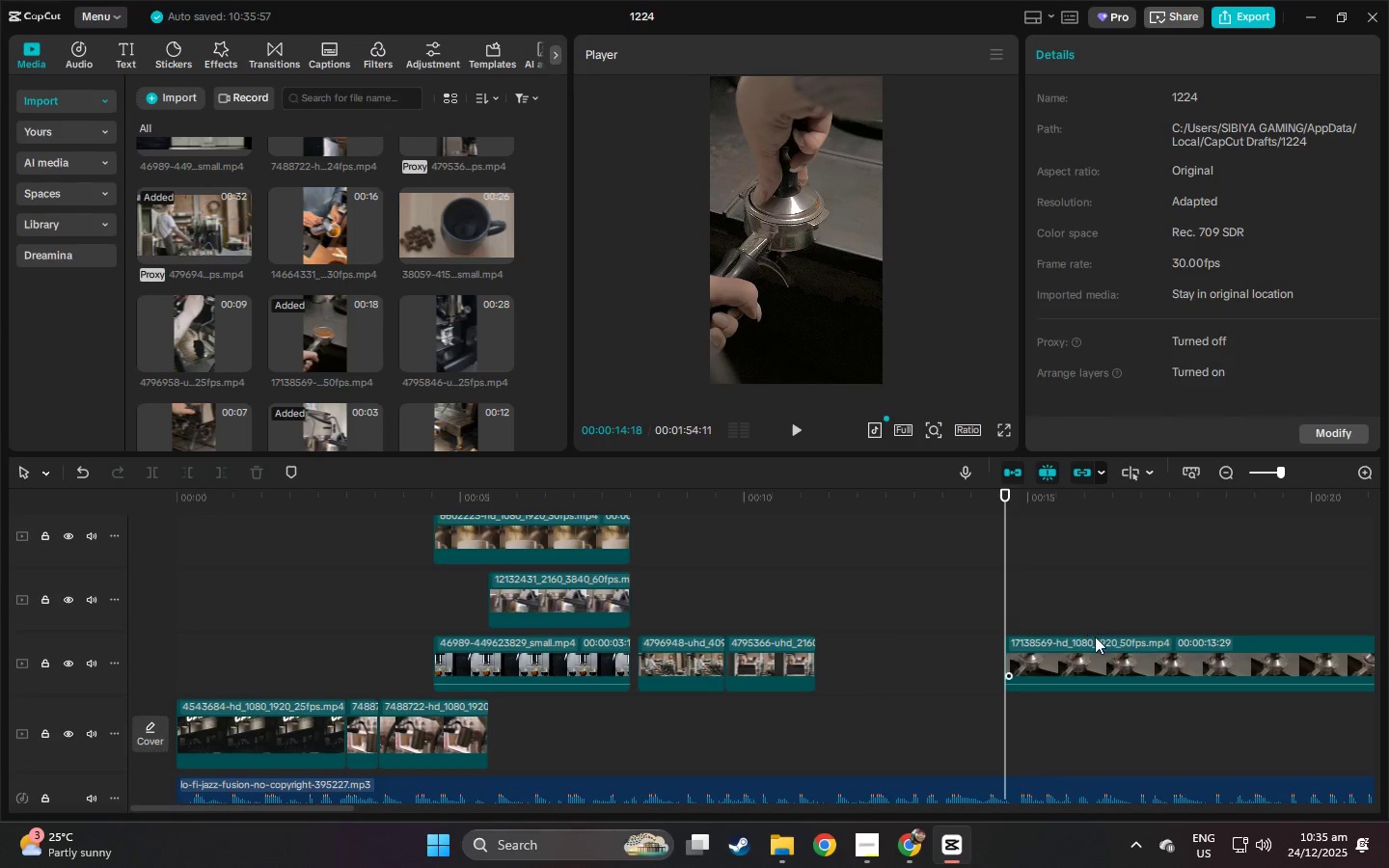 
left_click_drag(start_coordinate=[1101, 647], to_coordinate=[909, 648])
 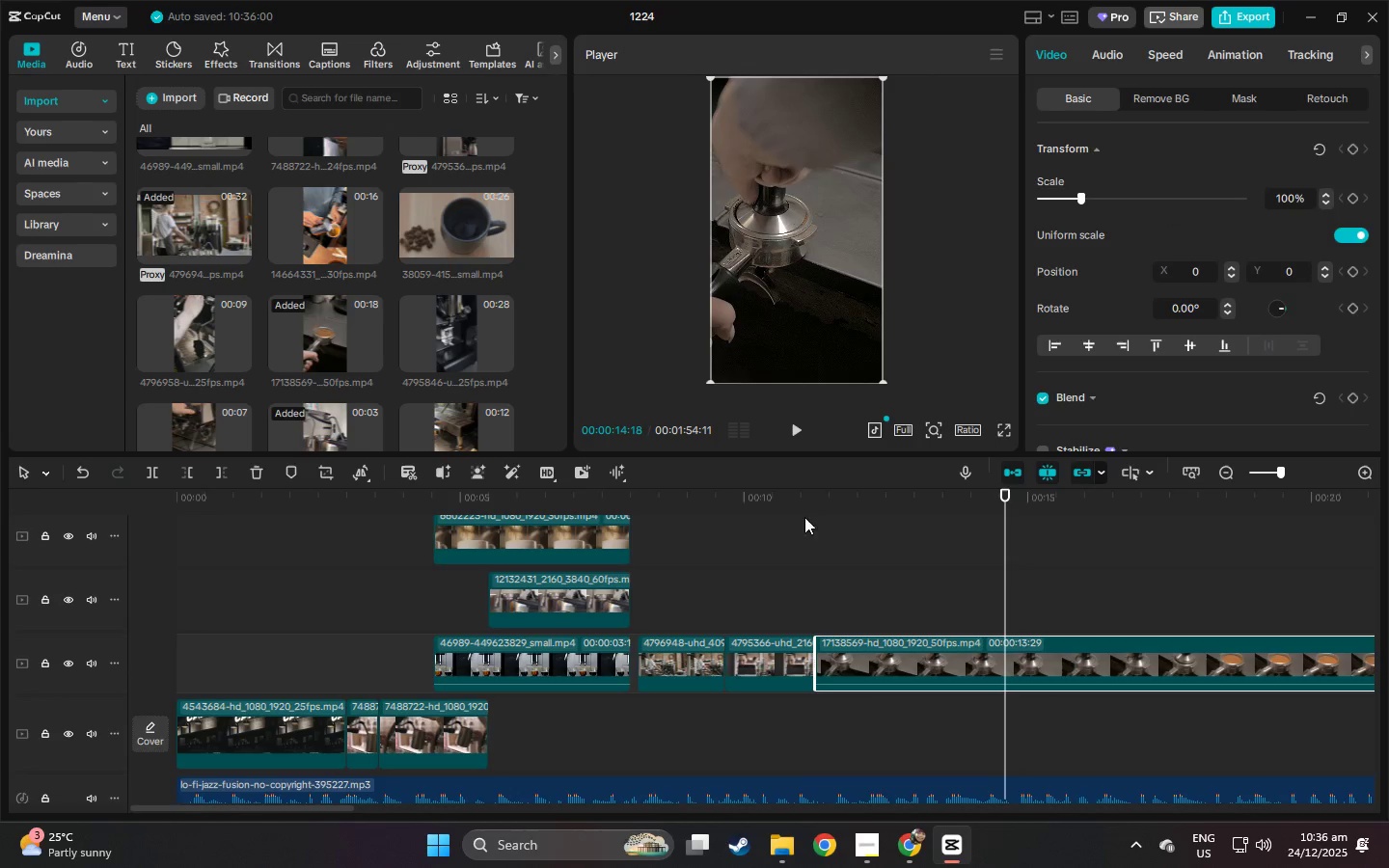 
left_click([791, 493])
 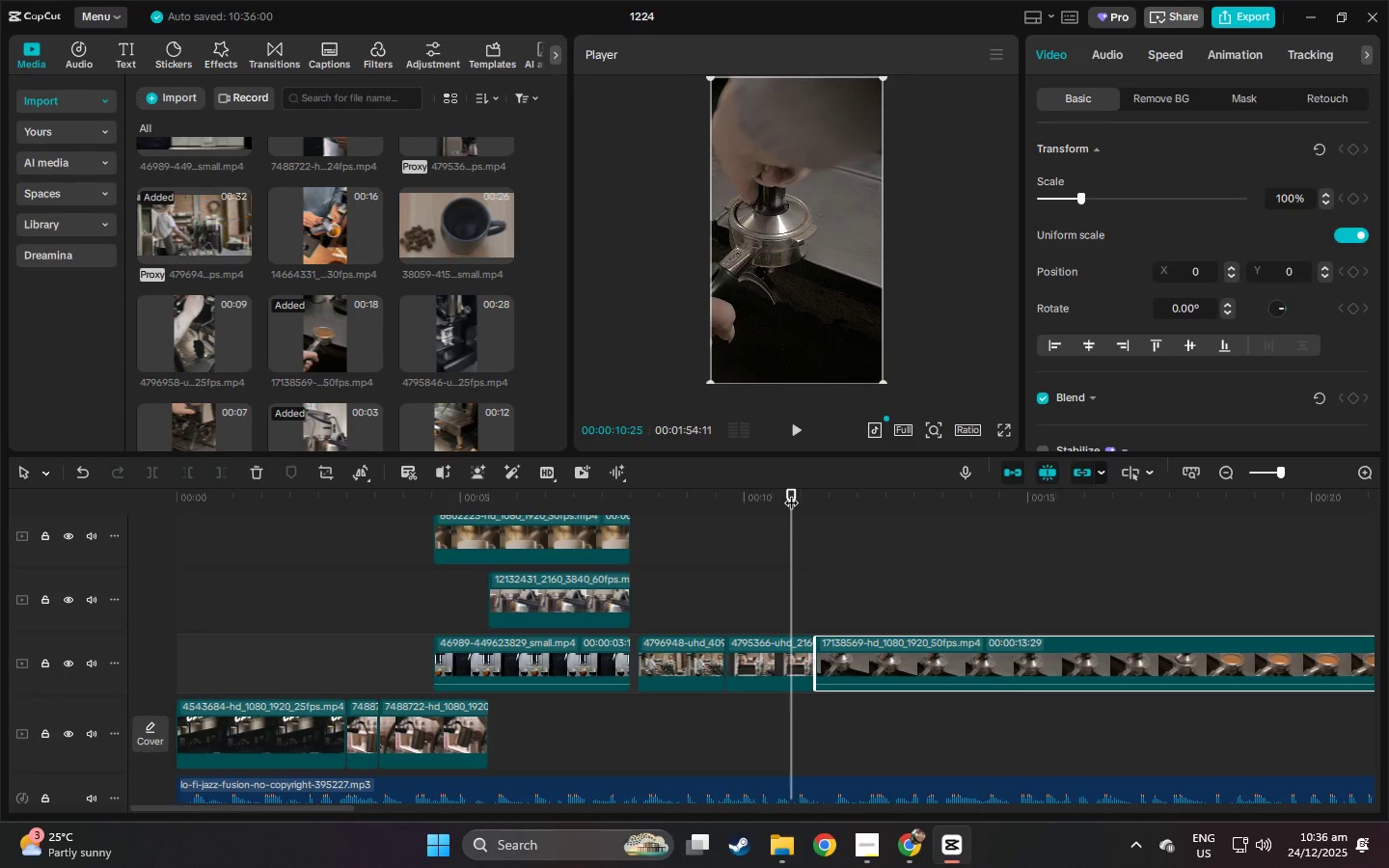 
key(Space)
 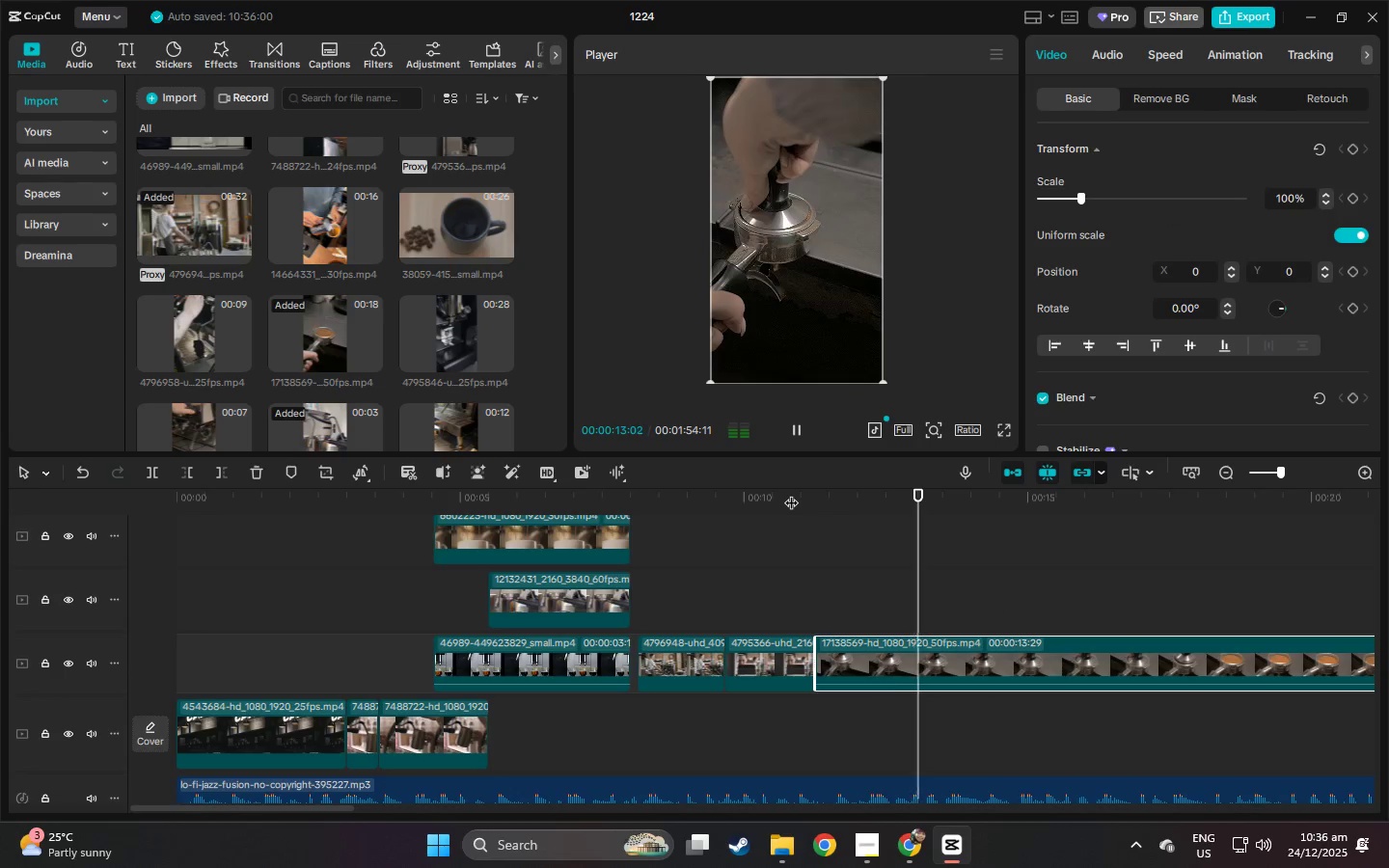 
key(Space)
 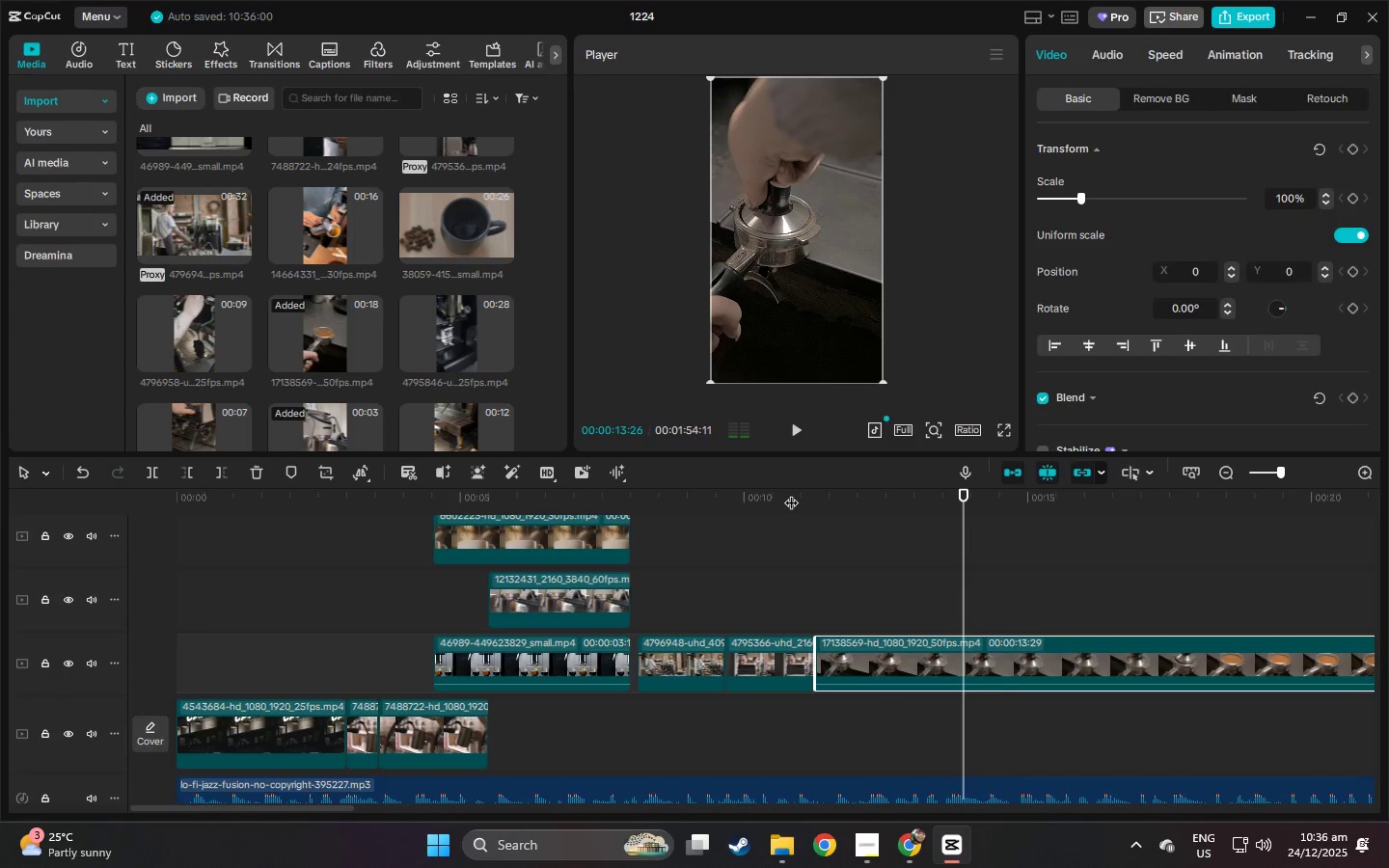 
key(Space)
 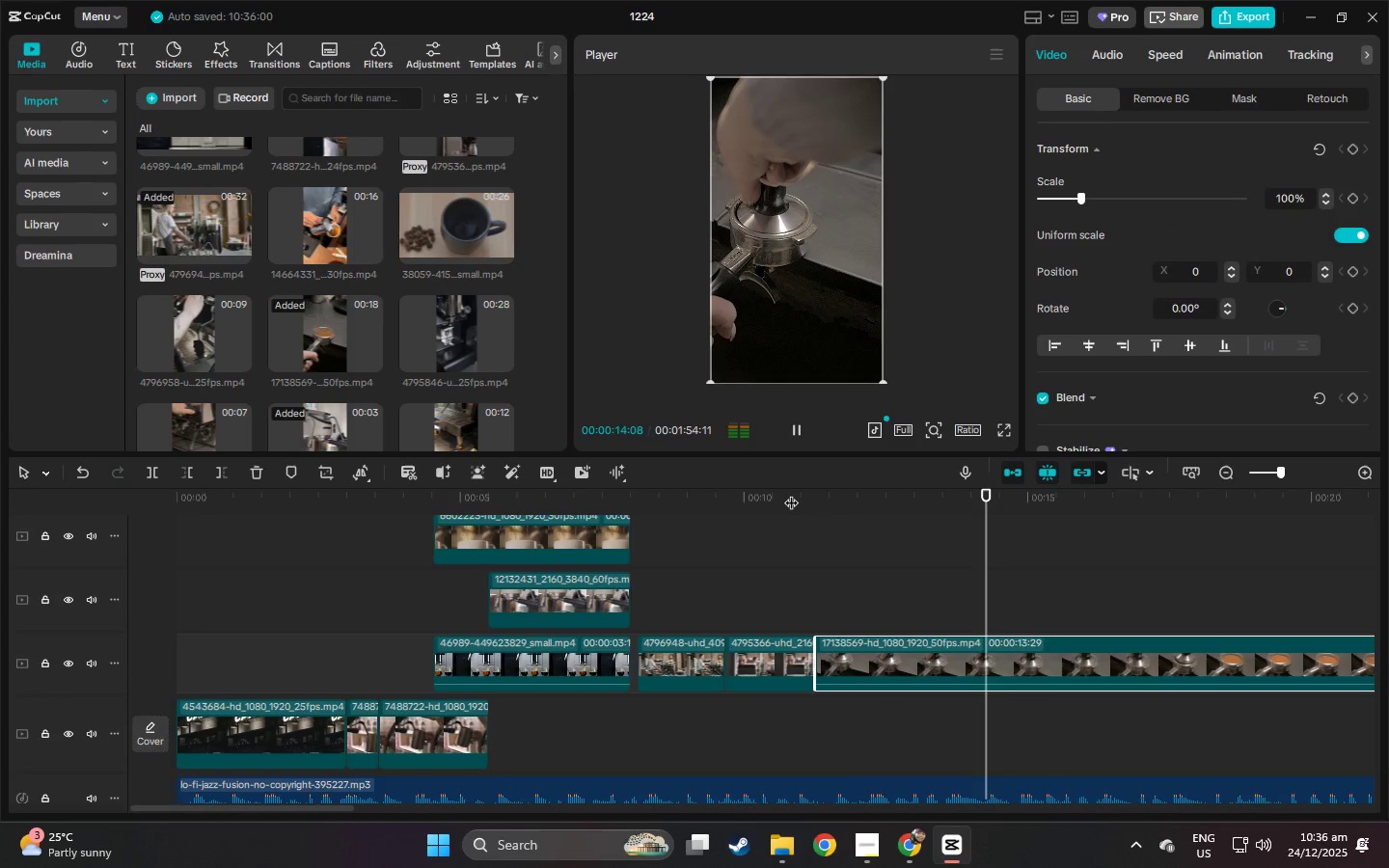 
key(Space)
 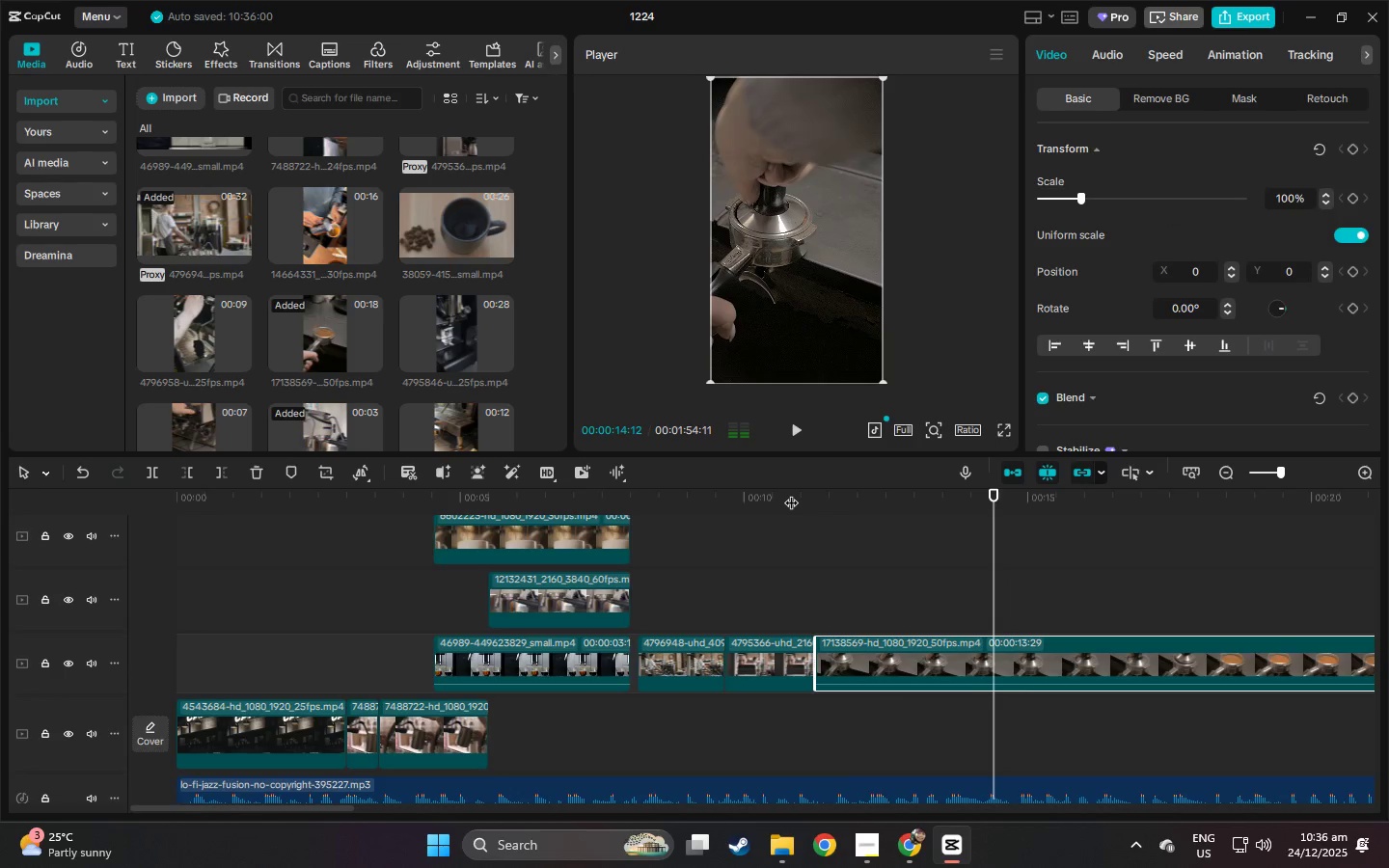 
key(Space)
 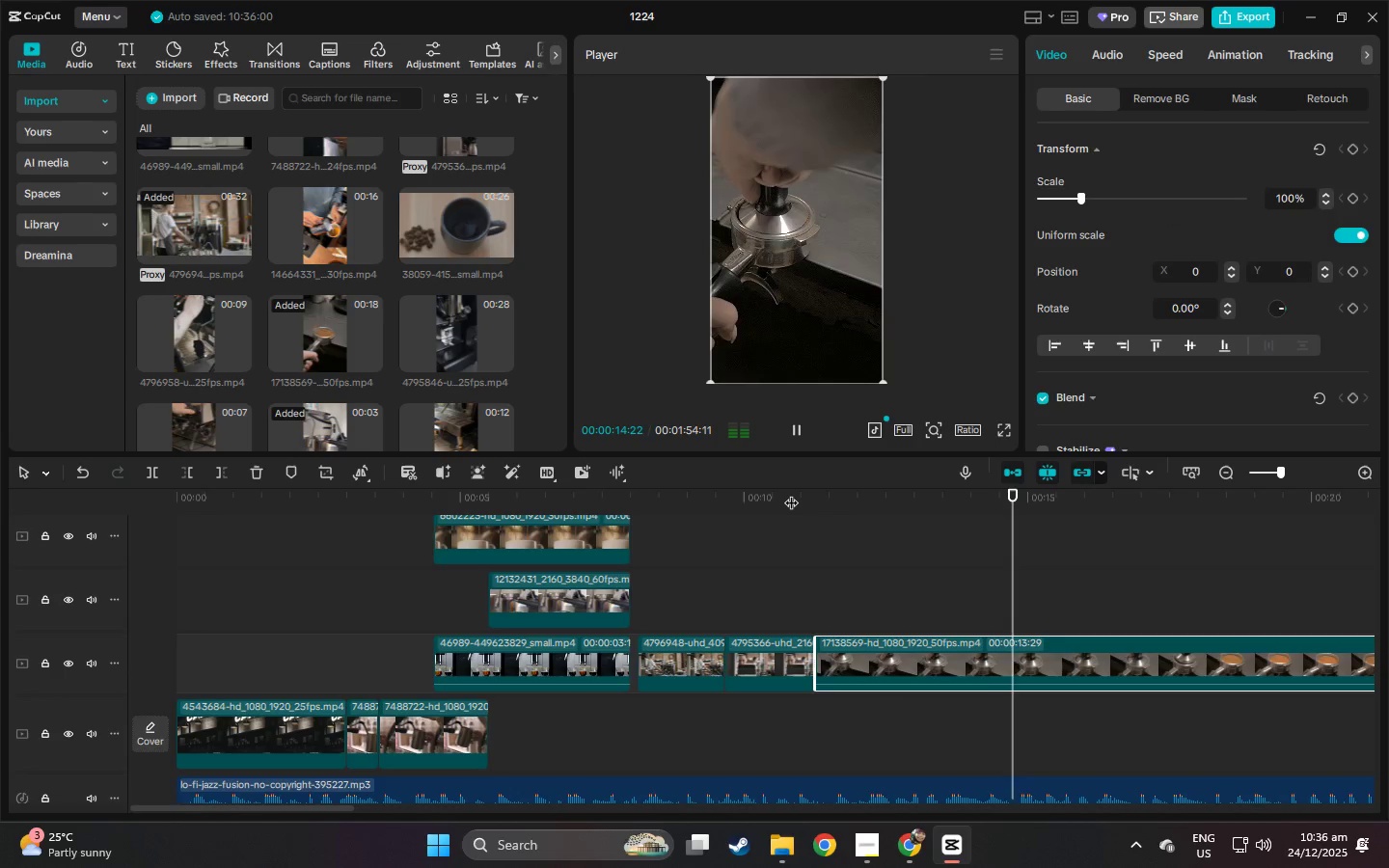 
key(Space)
 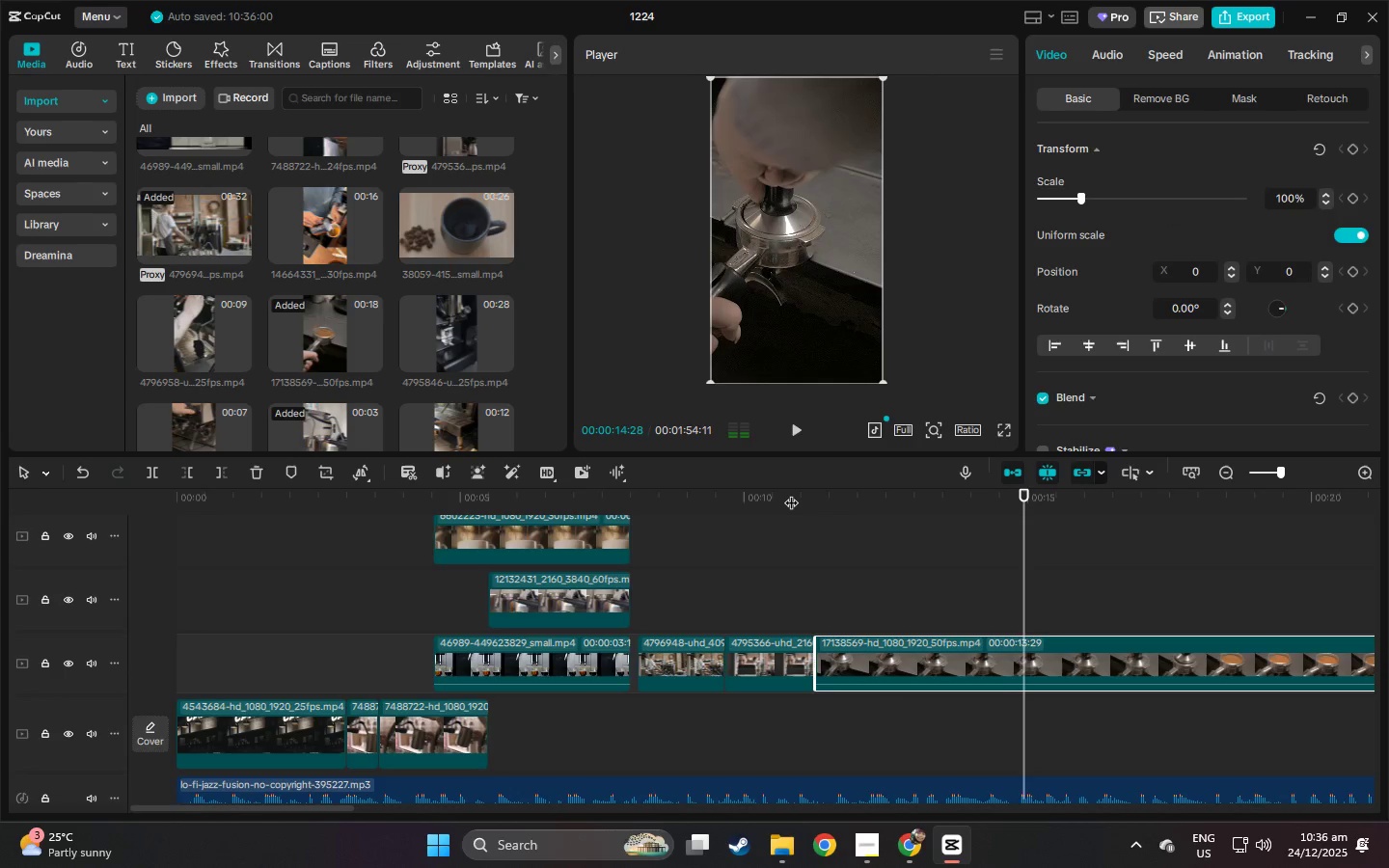 
key(Space)
 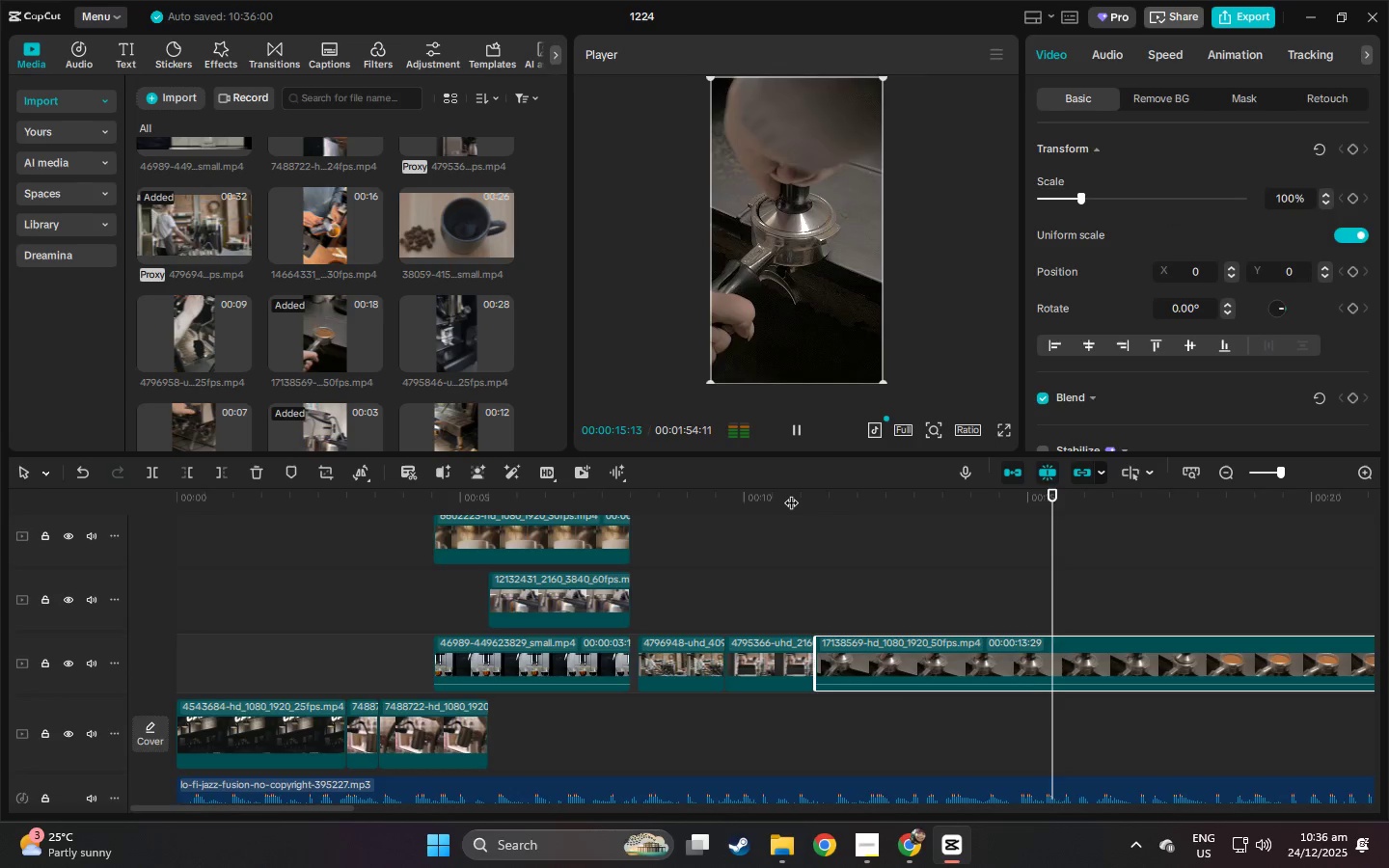 
key(Control+ControlLeft)
 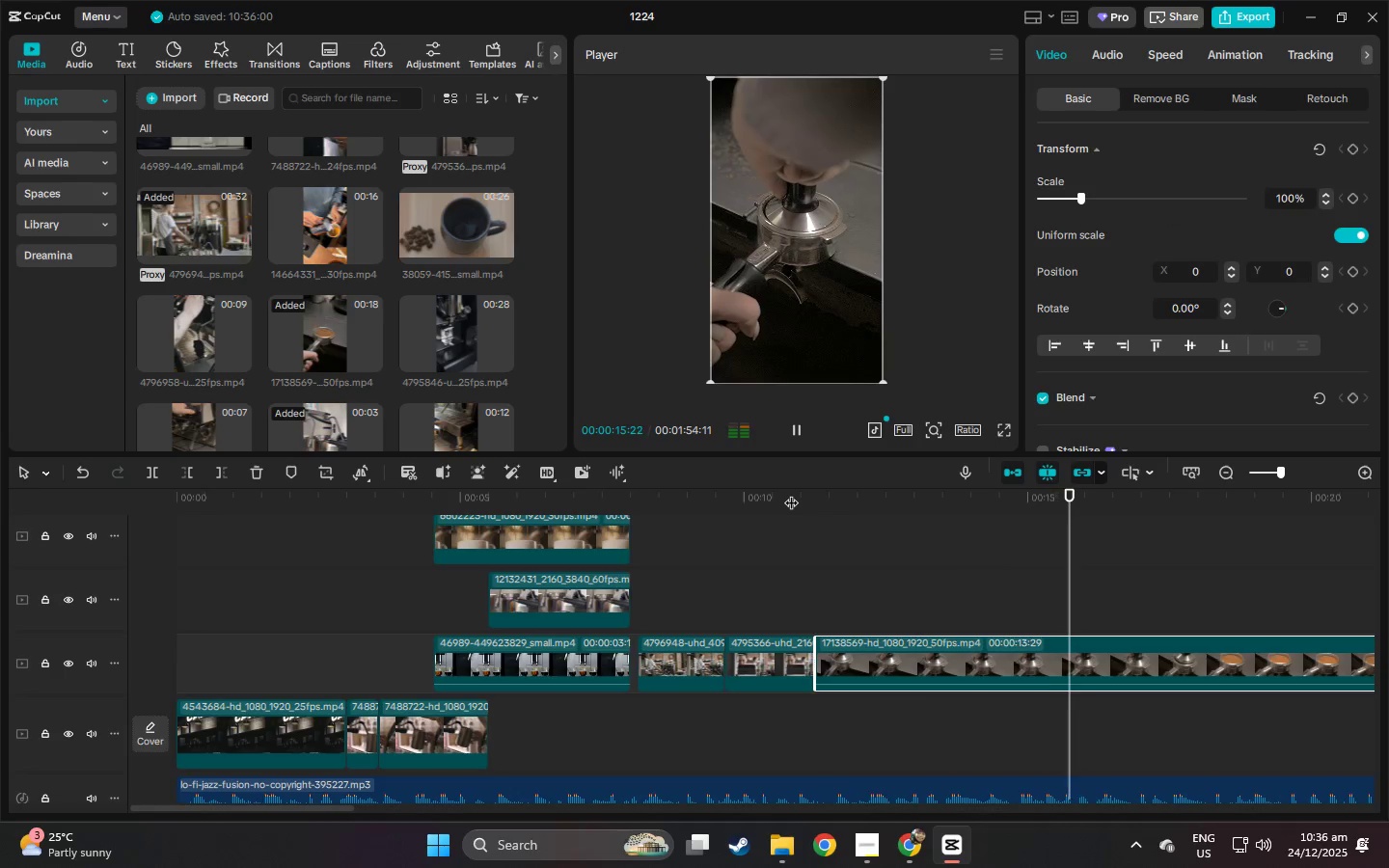 
key(Control+B)
 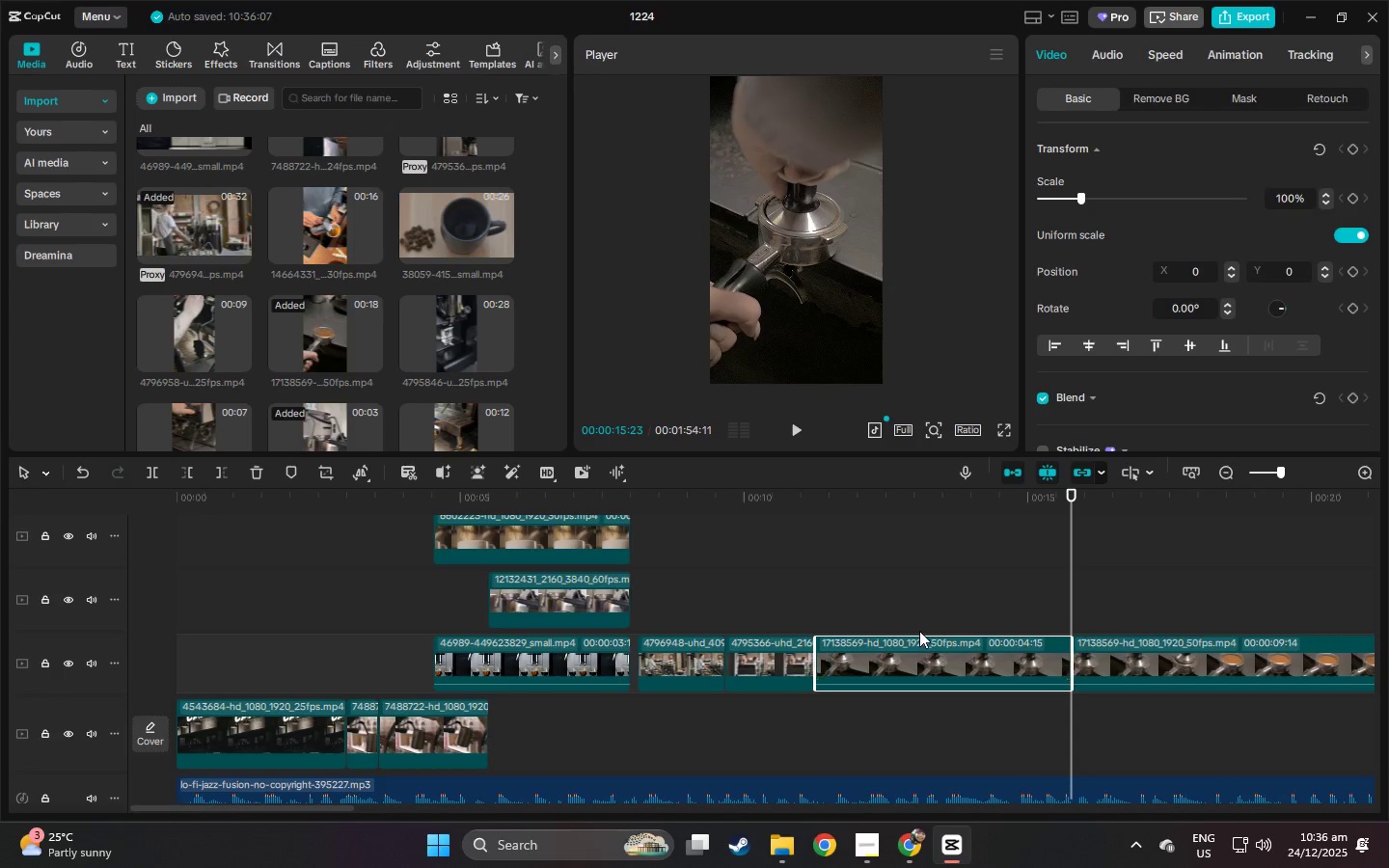 
key(Delete)
 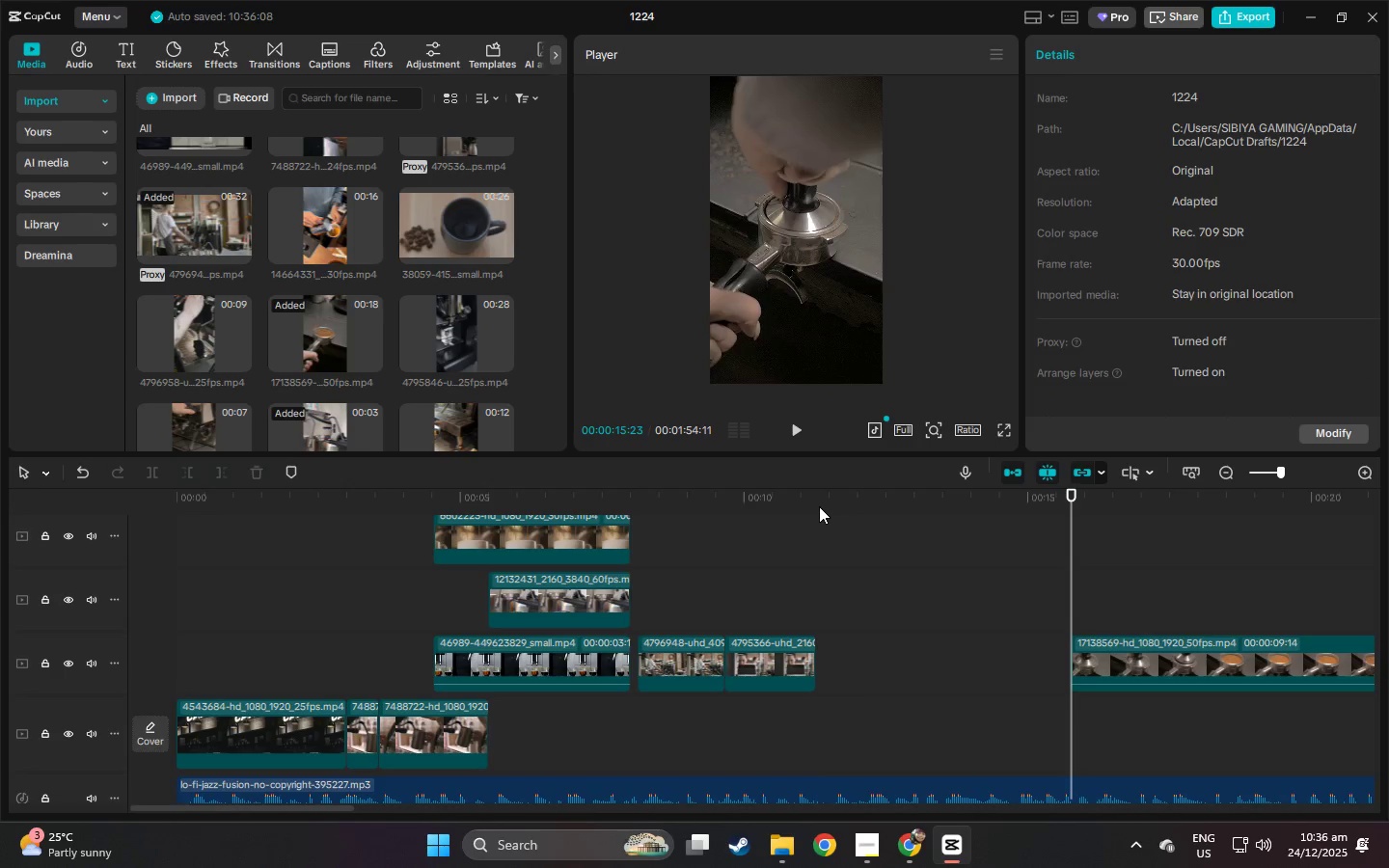 
left_click([819, 506])
 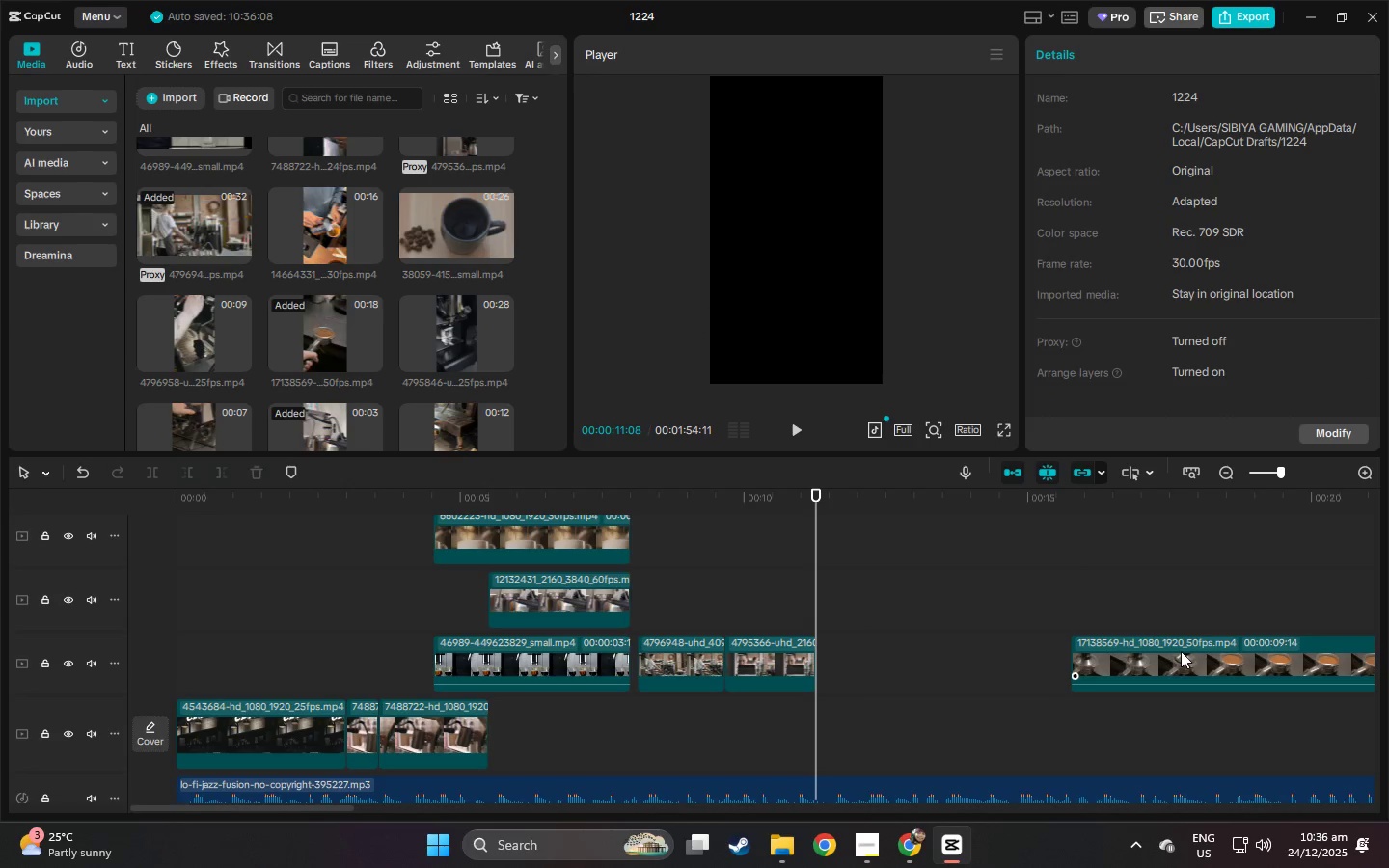 
left_click_drag(start_coordinate=[1178, 651], to_coordinate=[923, 651])
 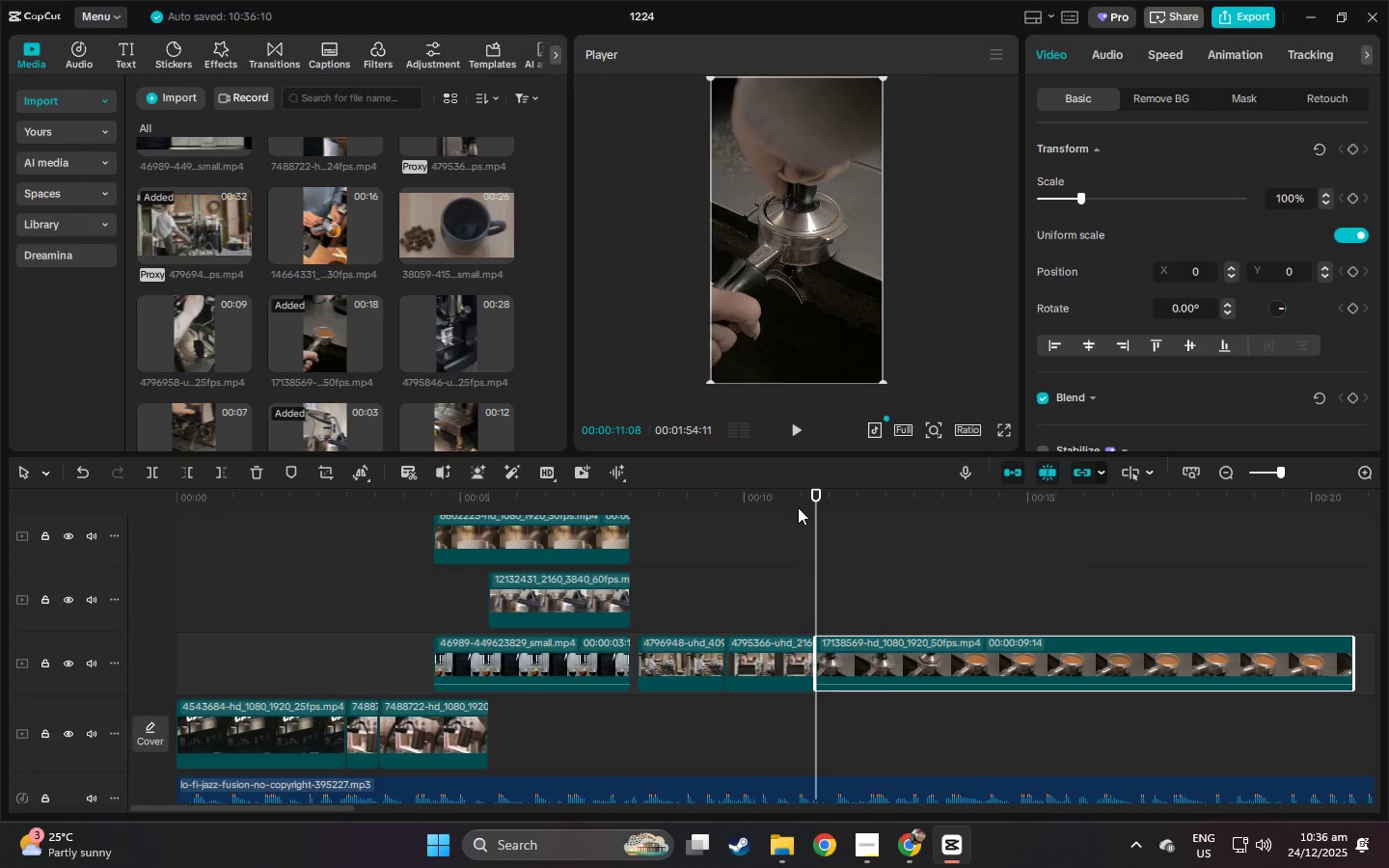 
left_click([797, 502])
 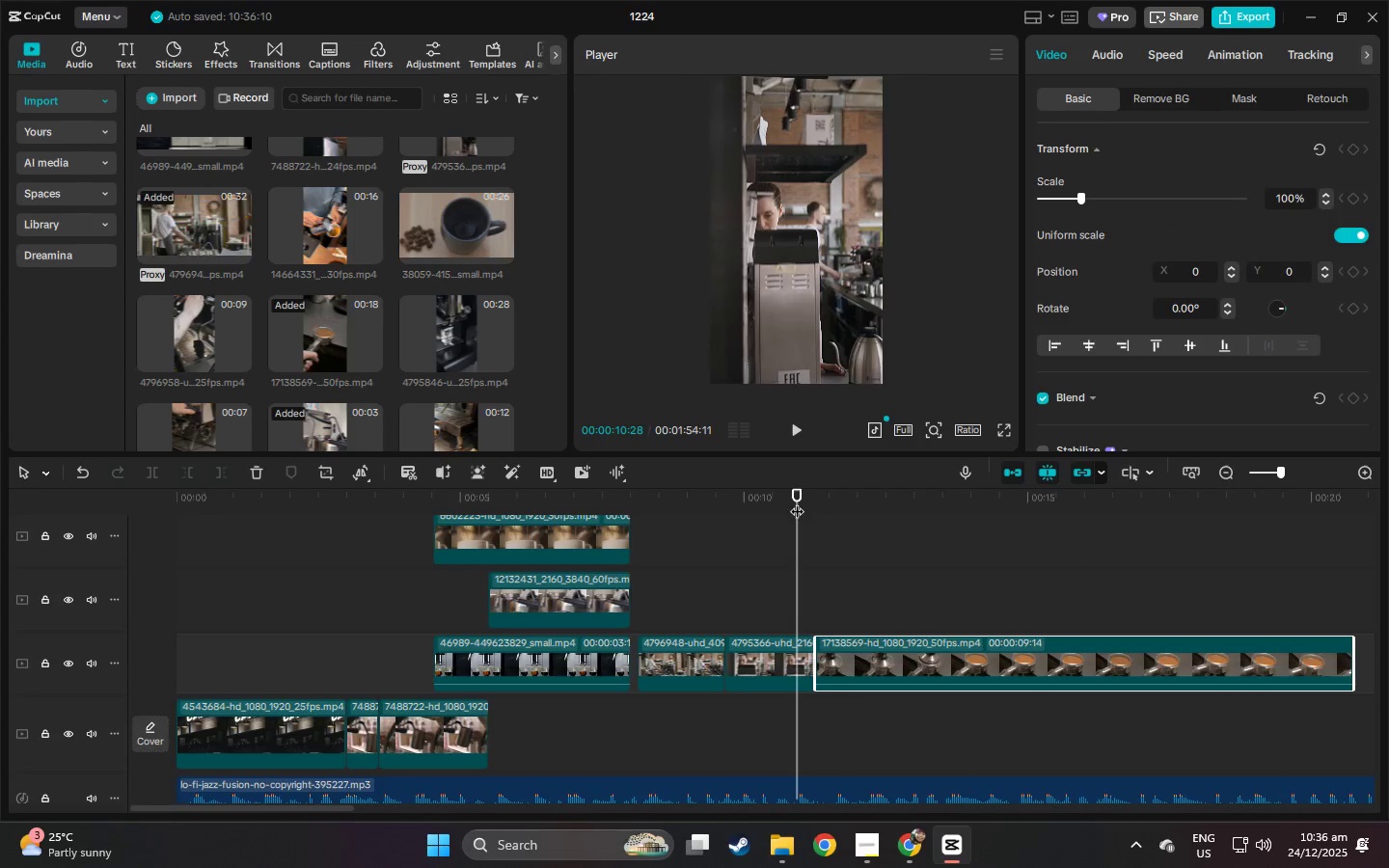 
key(Space)
 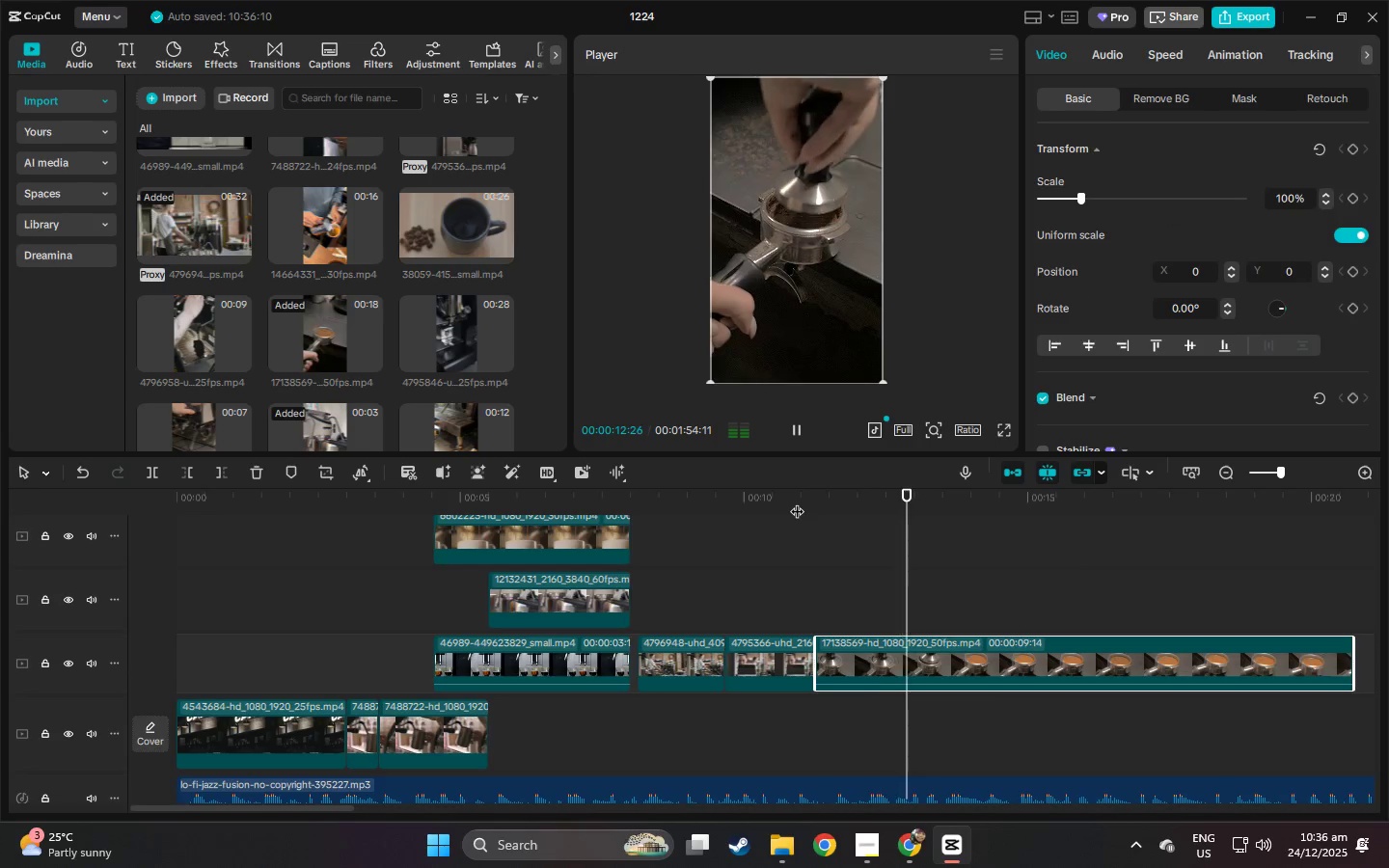 
key(Space)
 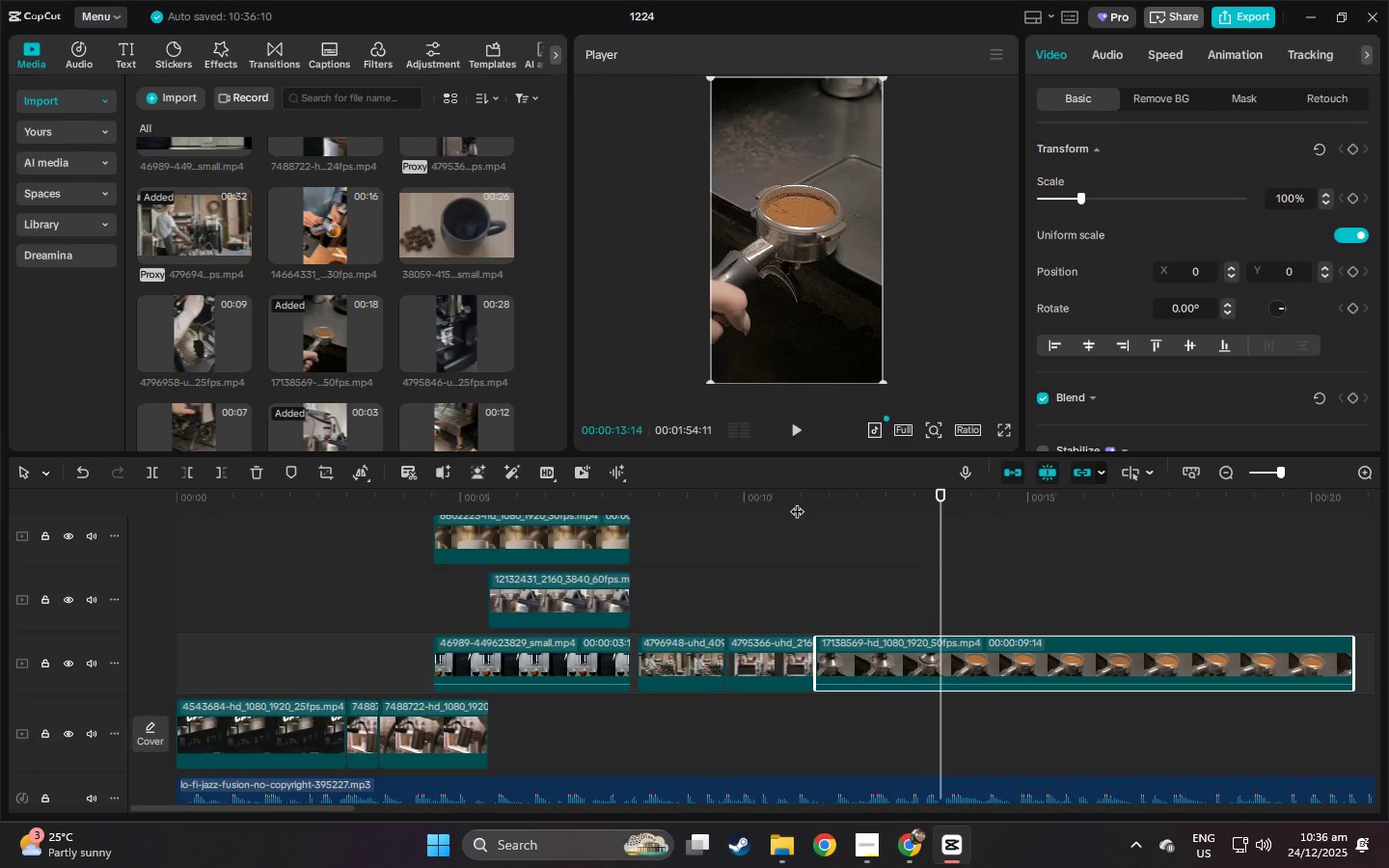 
key(Control+ControlLeft)
 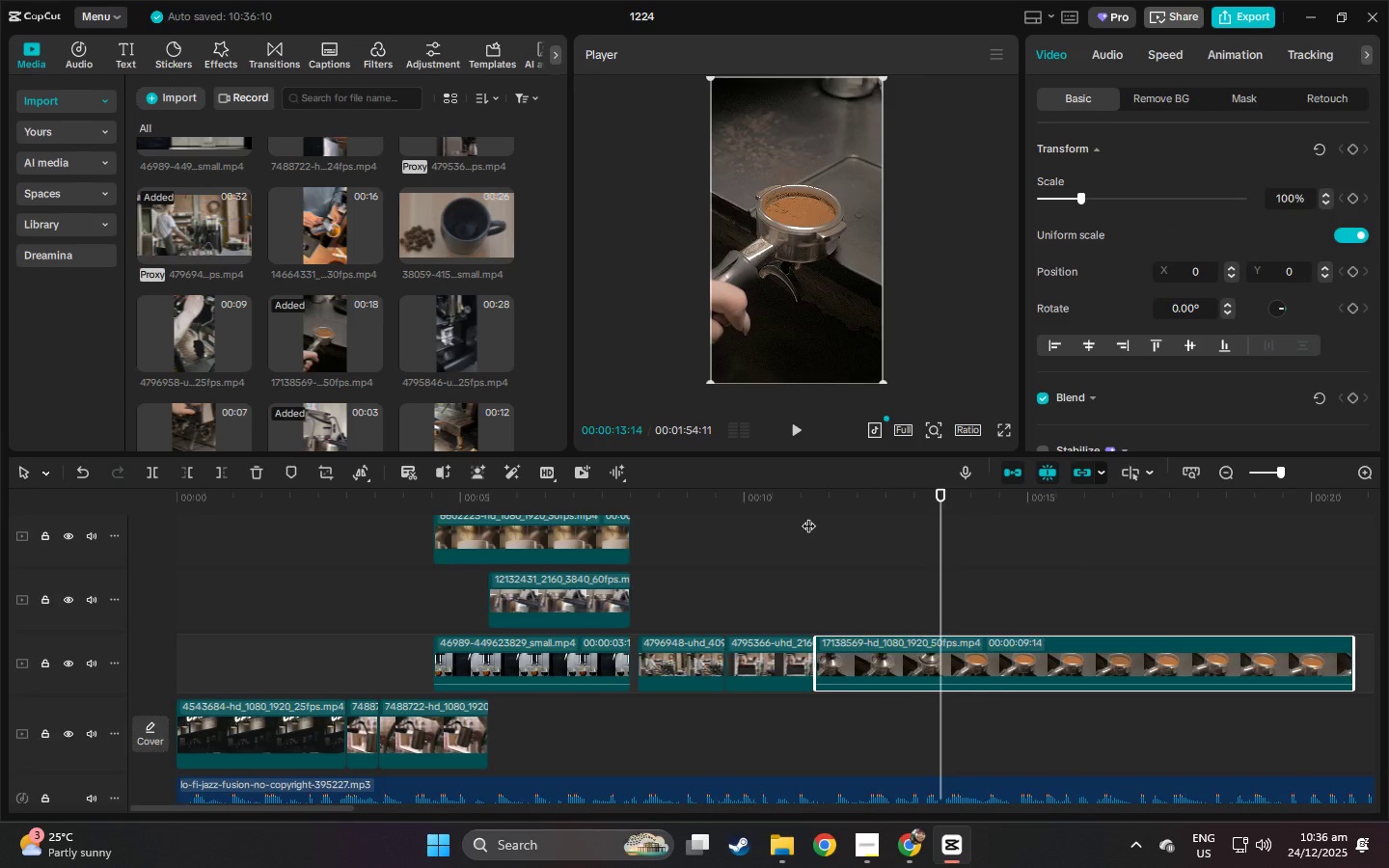 
key(Control+B)
 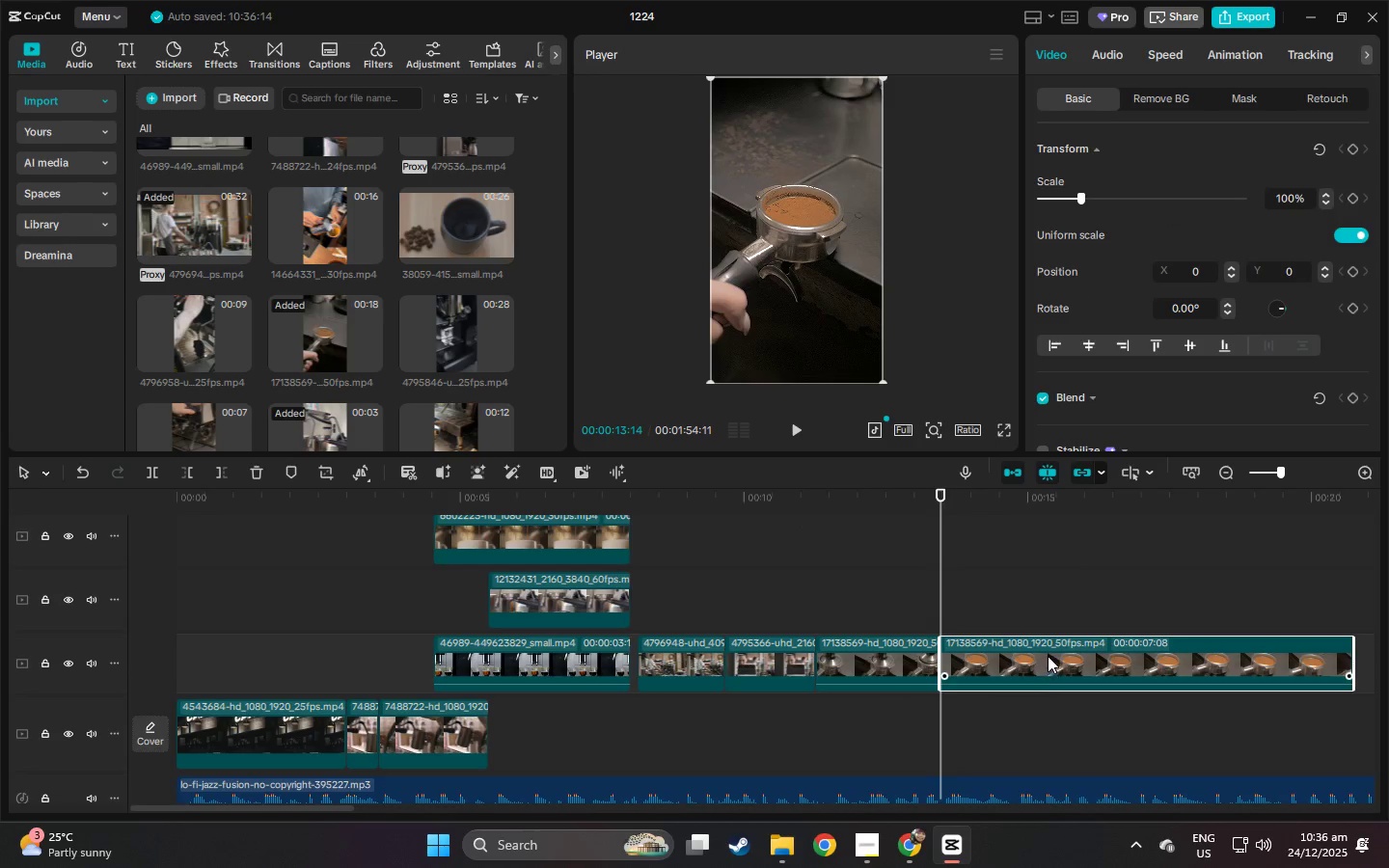 
key(Delete)
 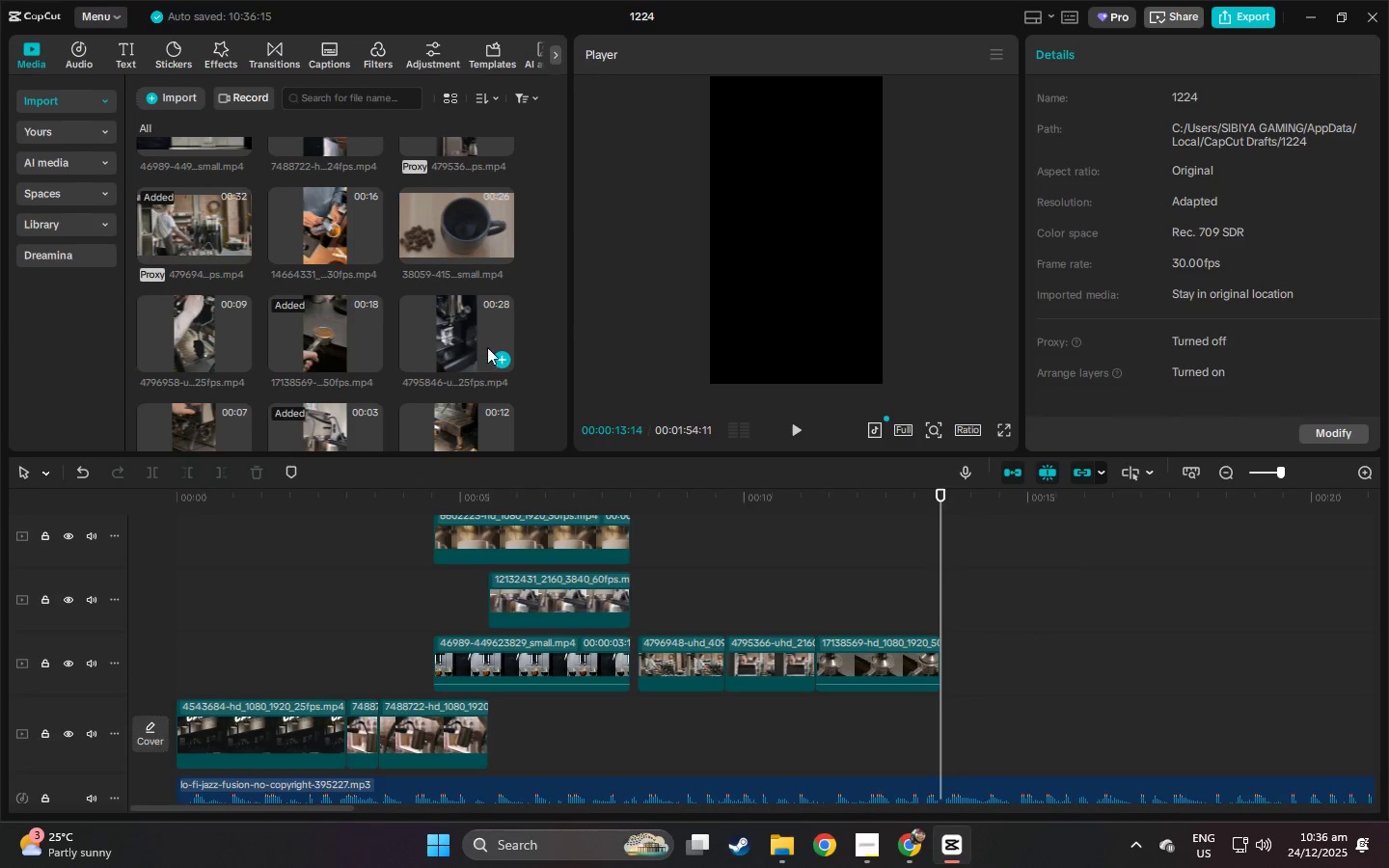 
left_click_drag(start_coordinate=[464, 339], to_coordinate=[948, 648])
 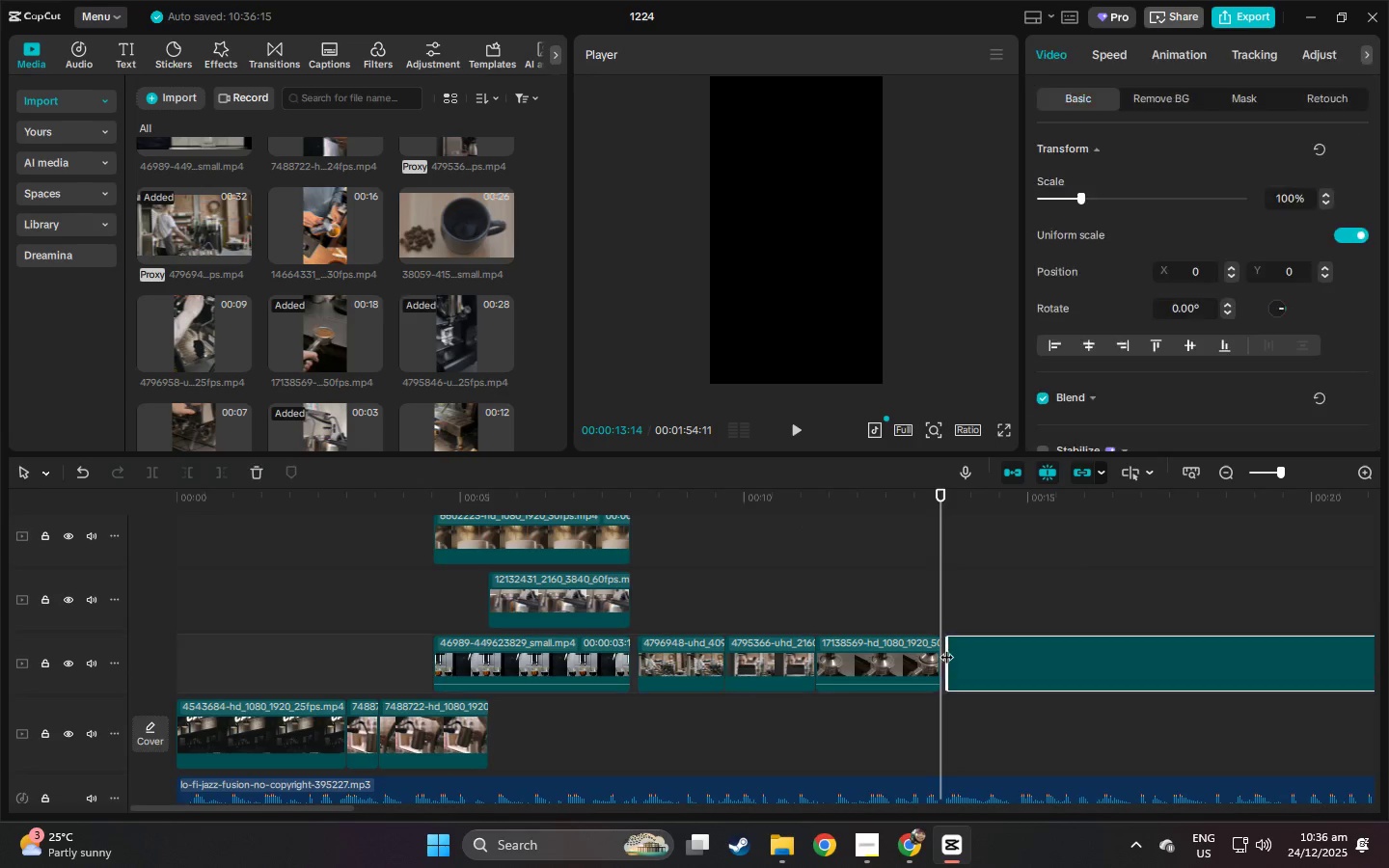 
key(Space)
 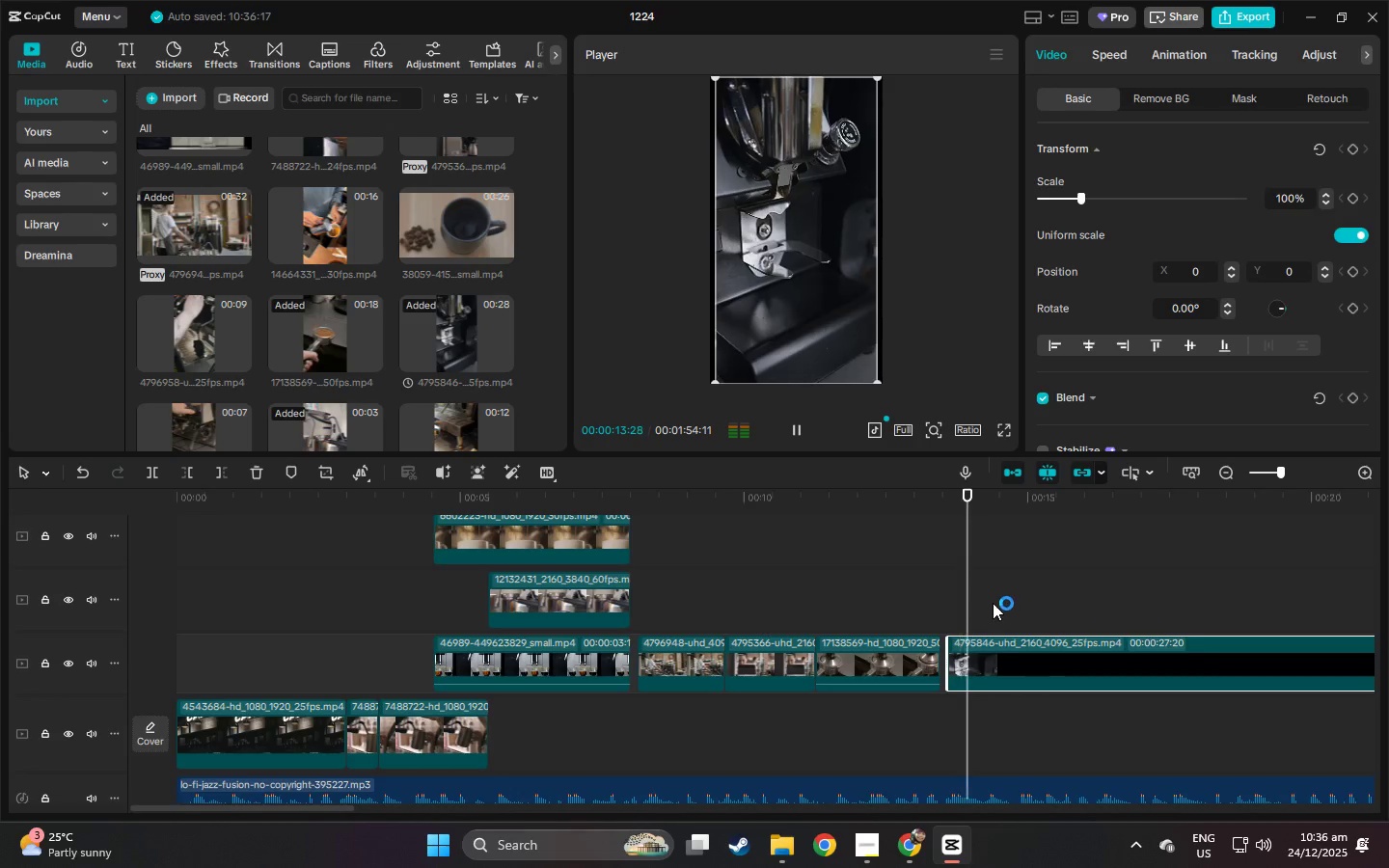 
key(Space)
 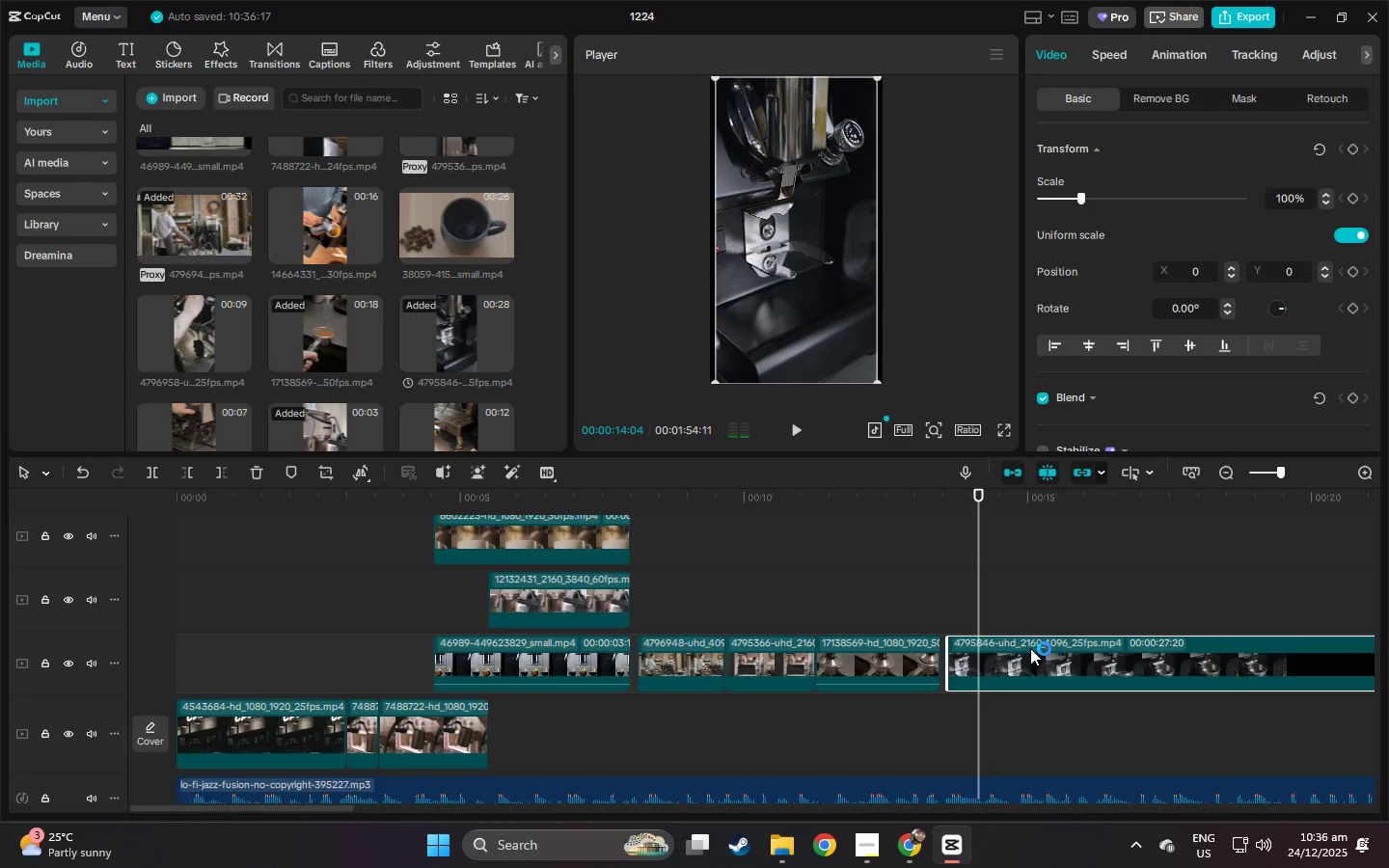 
left_click_drag(start_coordinate=[1031, 648], to_coordinate=[1019, 651])
 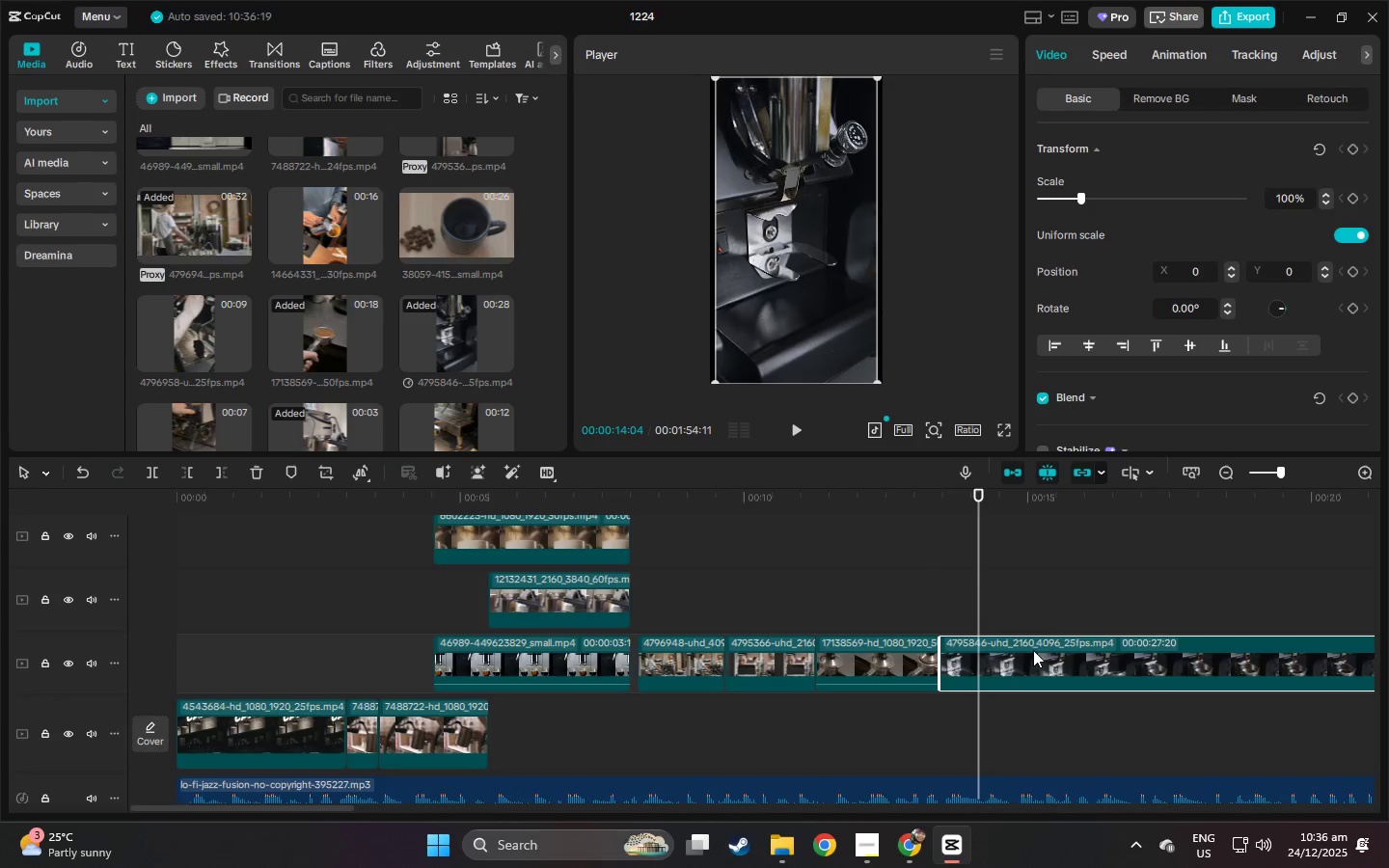 
key(Space)
 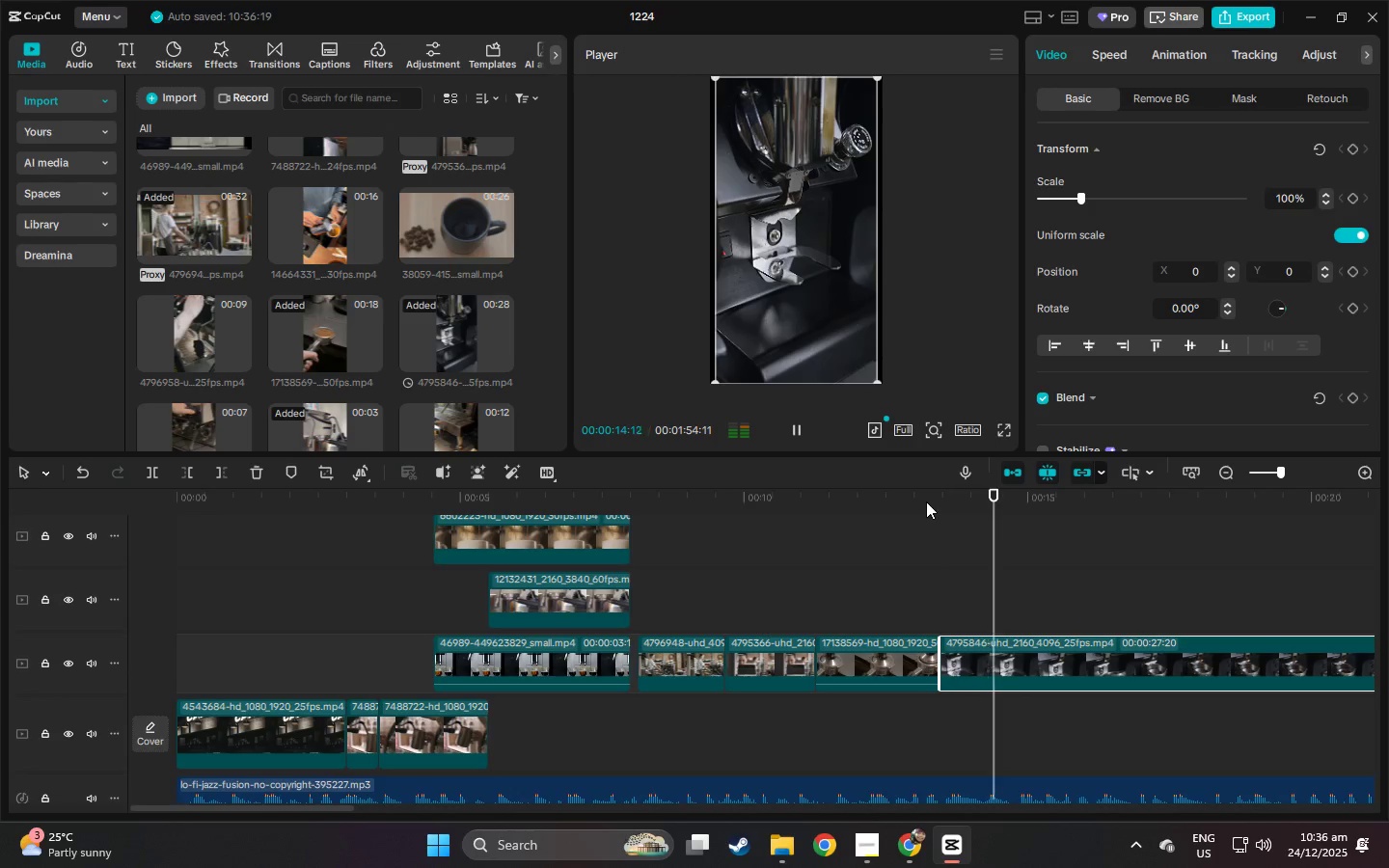 
left_click([926, 502])
 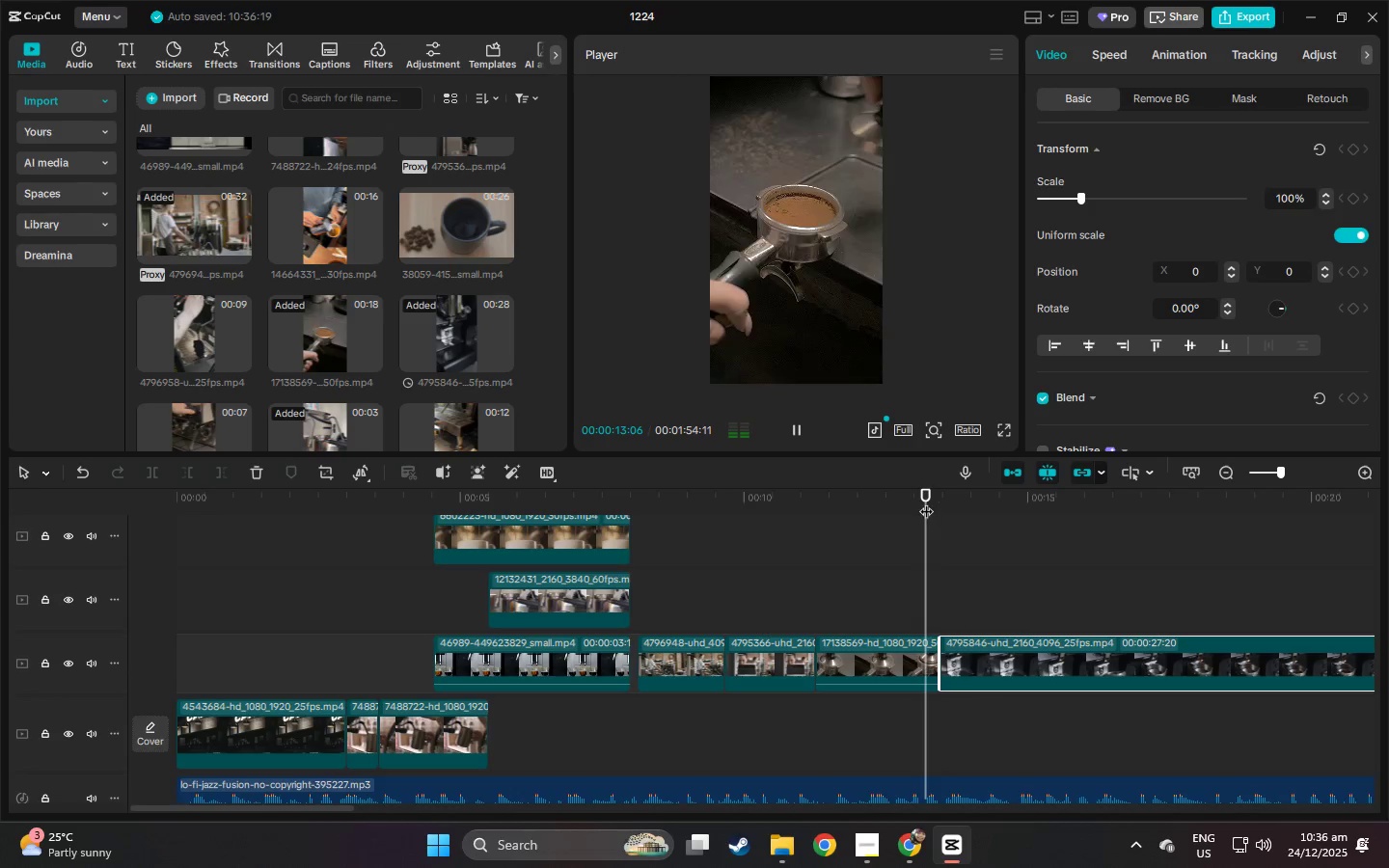 
key(Space)
 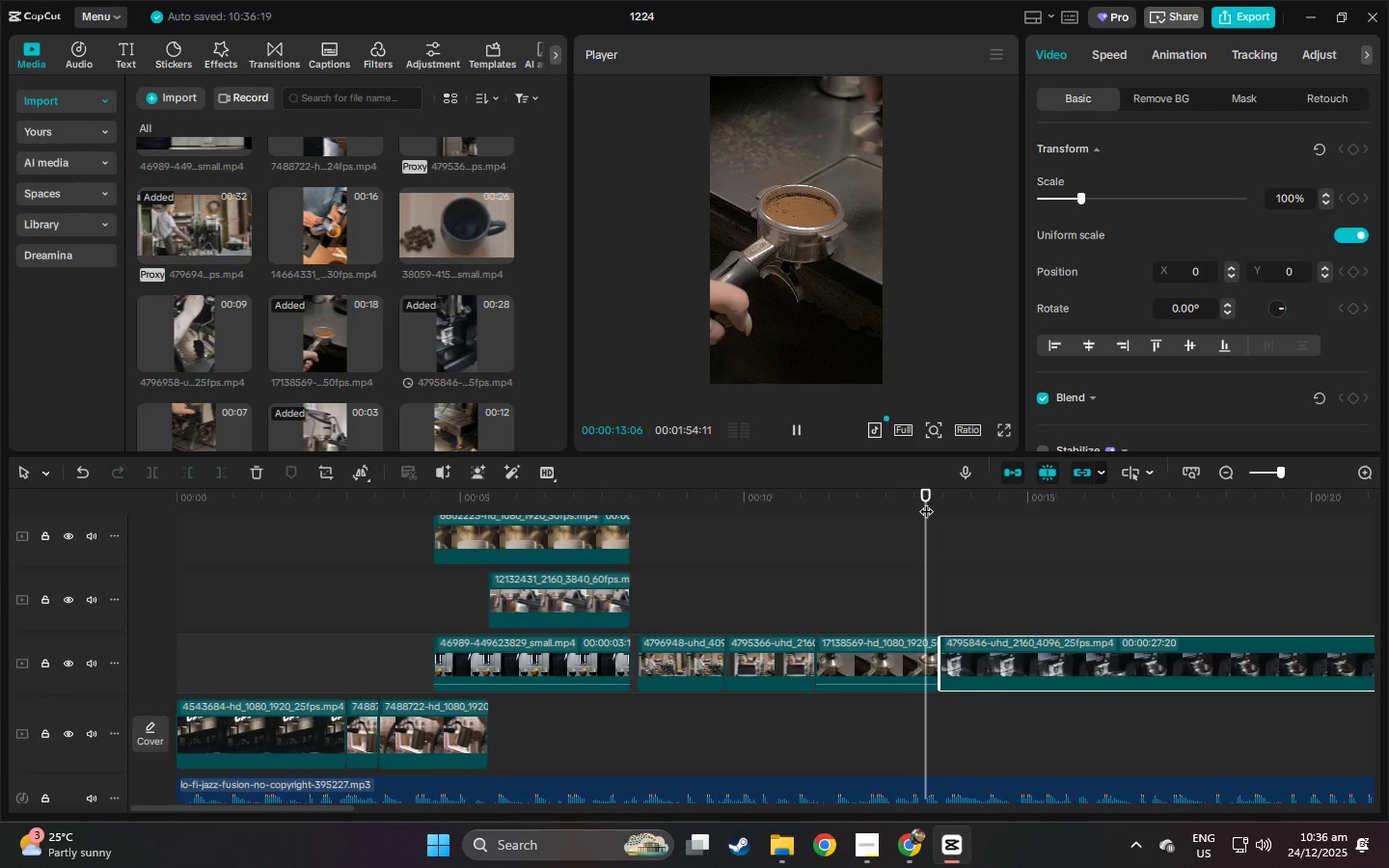 
key(Space)
 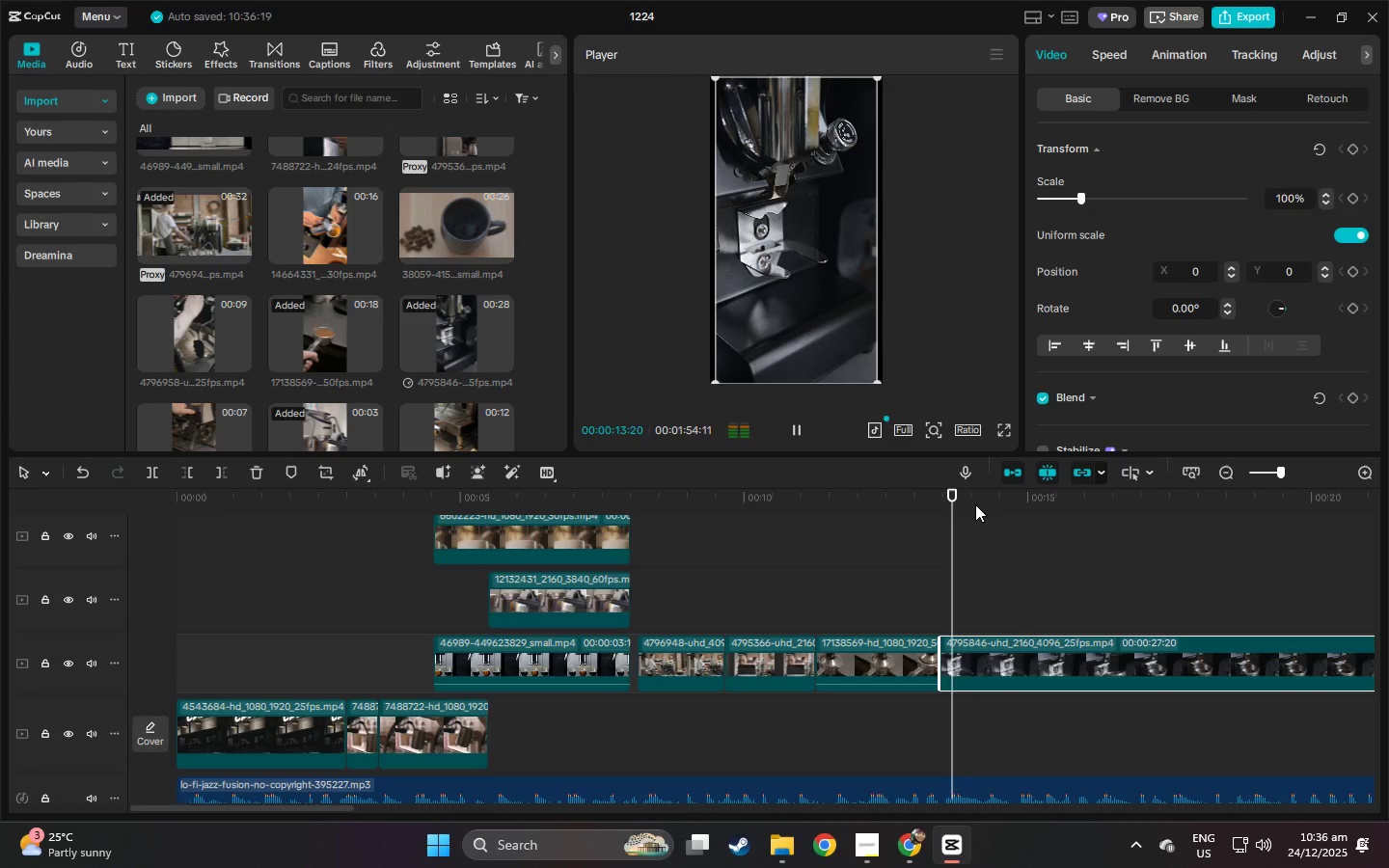 
left_click_drag(start_coordinate=[1023, 506], to_coordinate=[773, 513])
 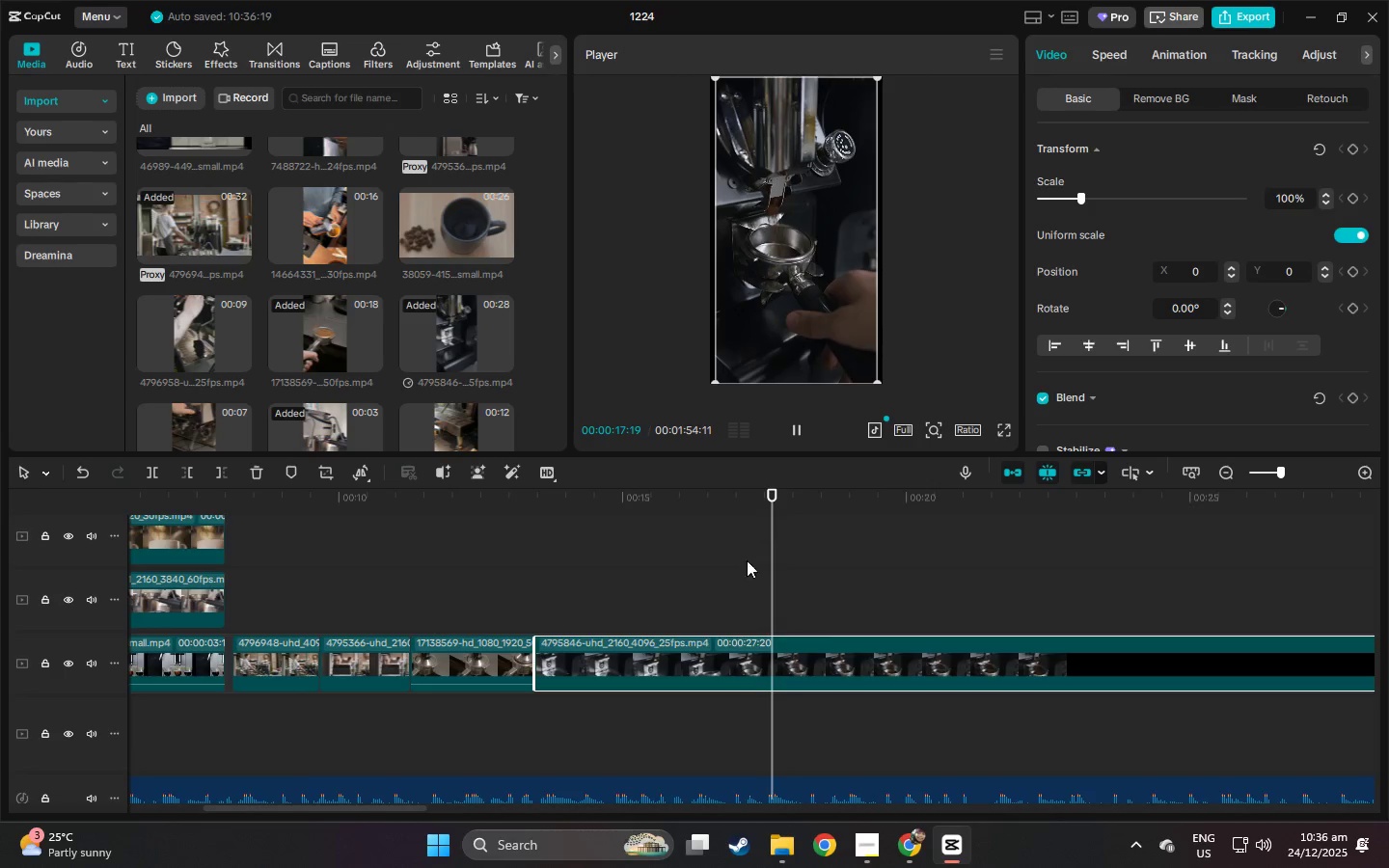 
key(Control+ControlLeft)
 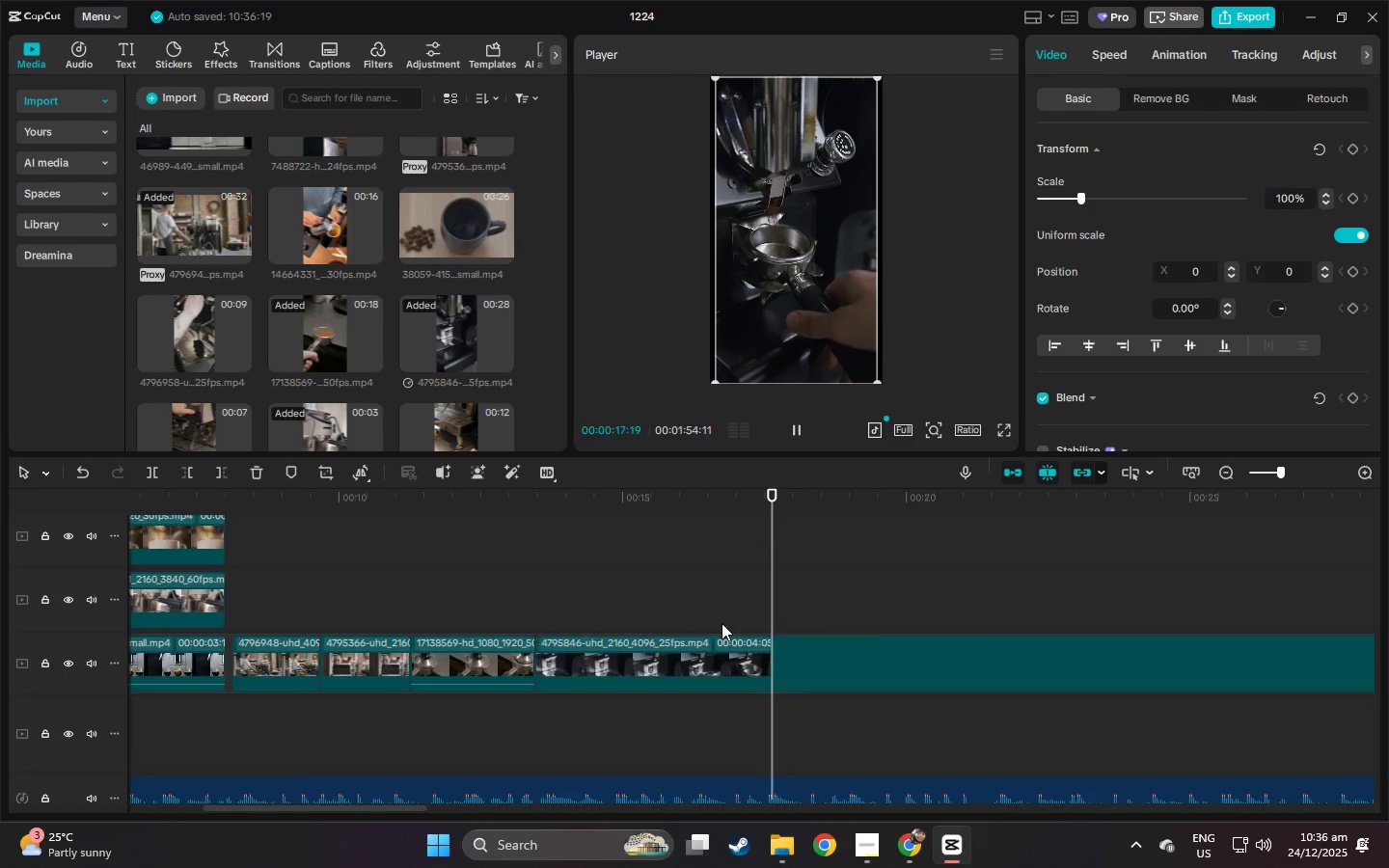 
key(Control+B)
 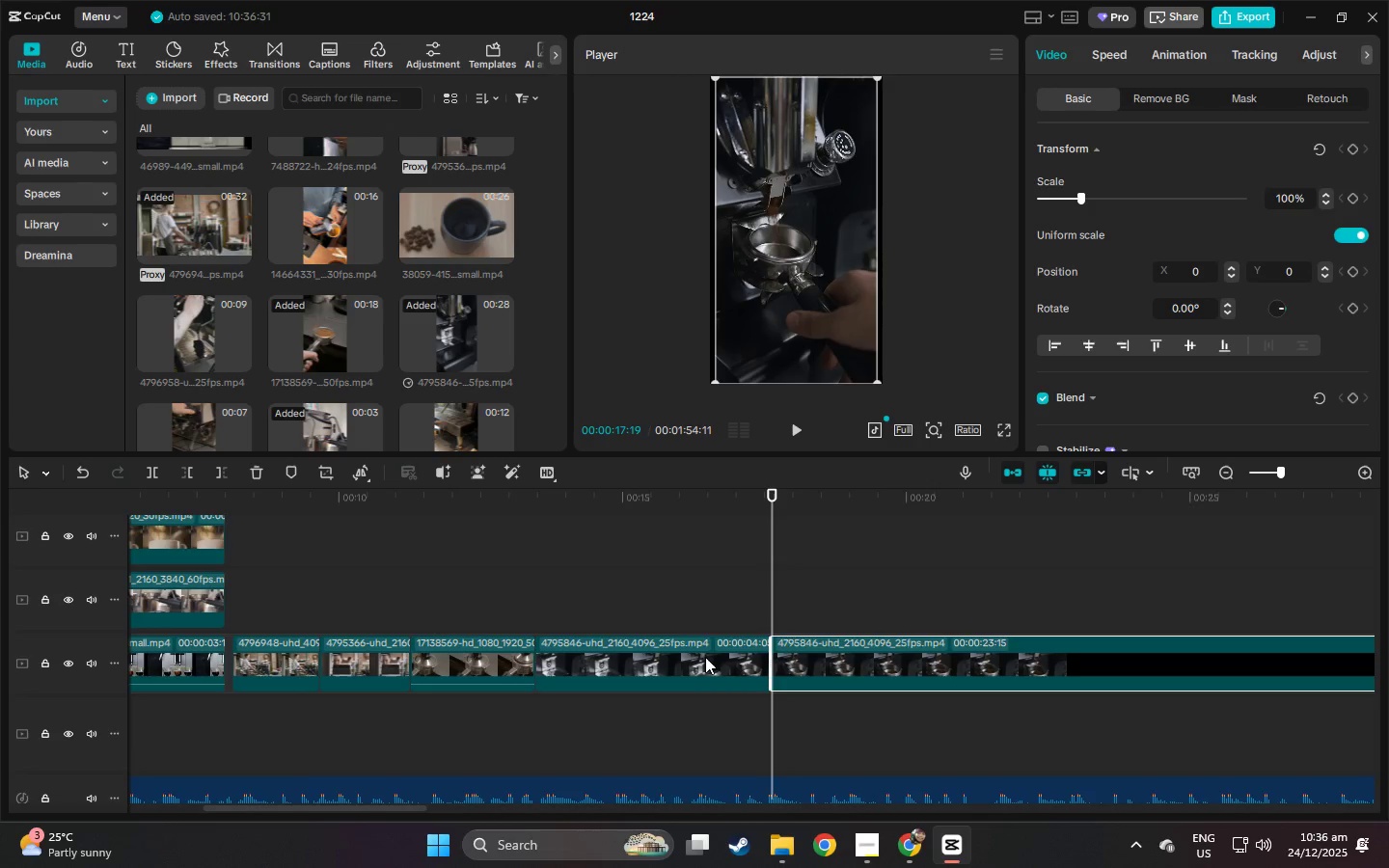 
left_click([705, 657])
 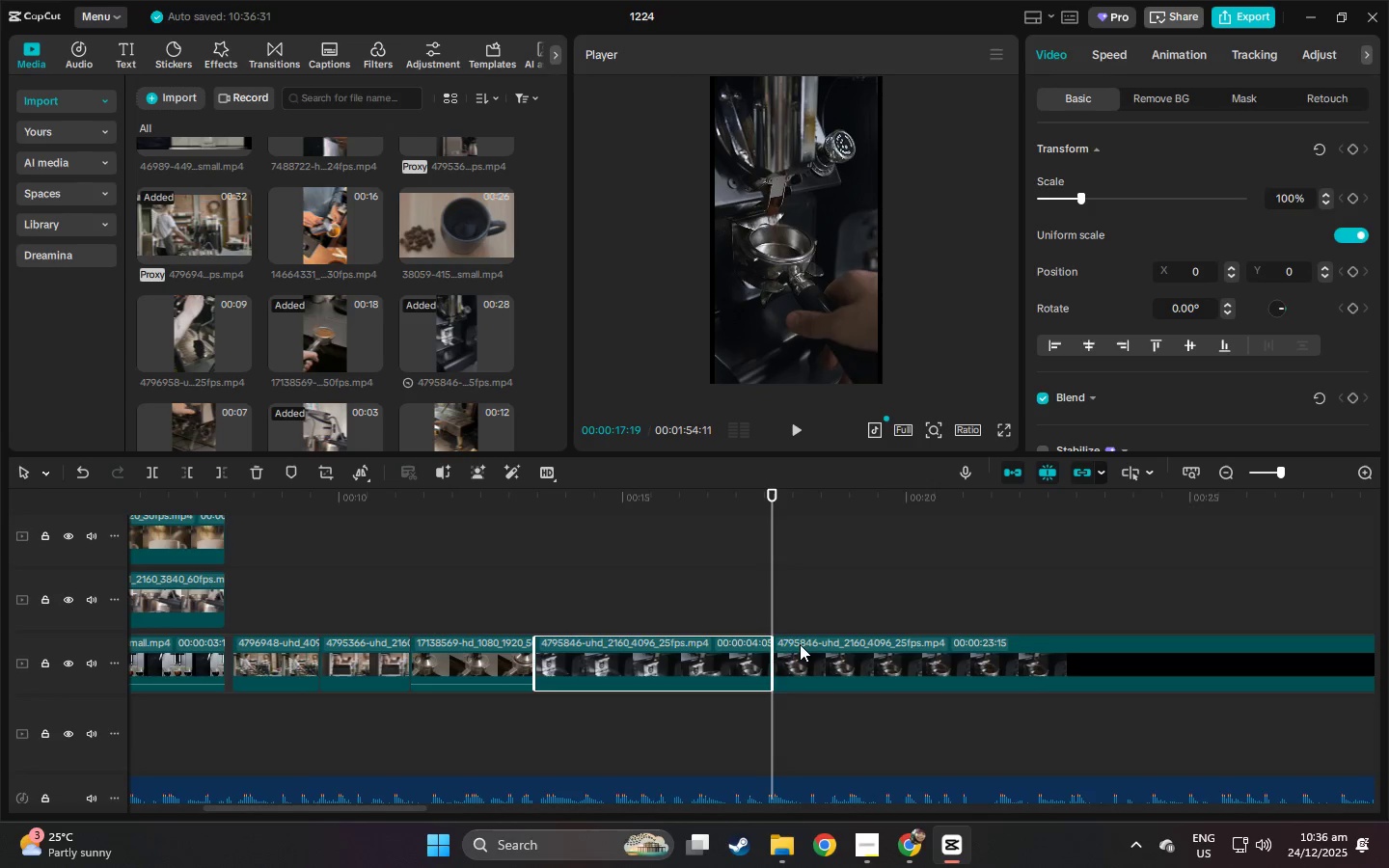 
key(Delete)
 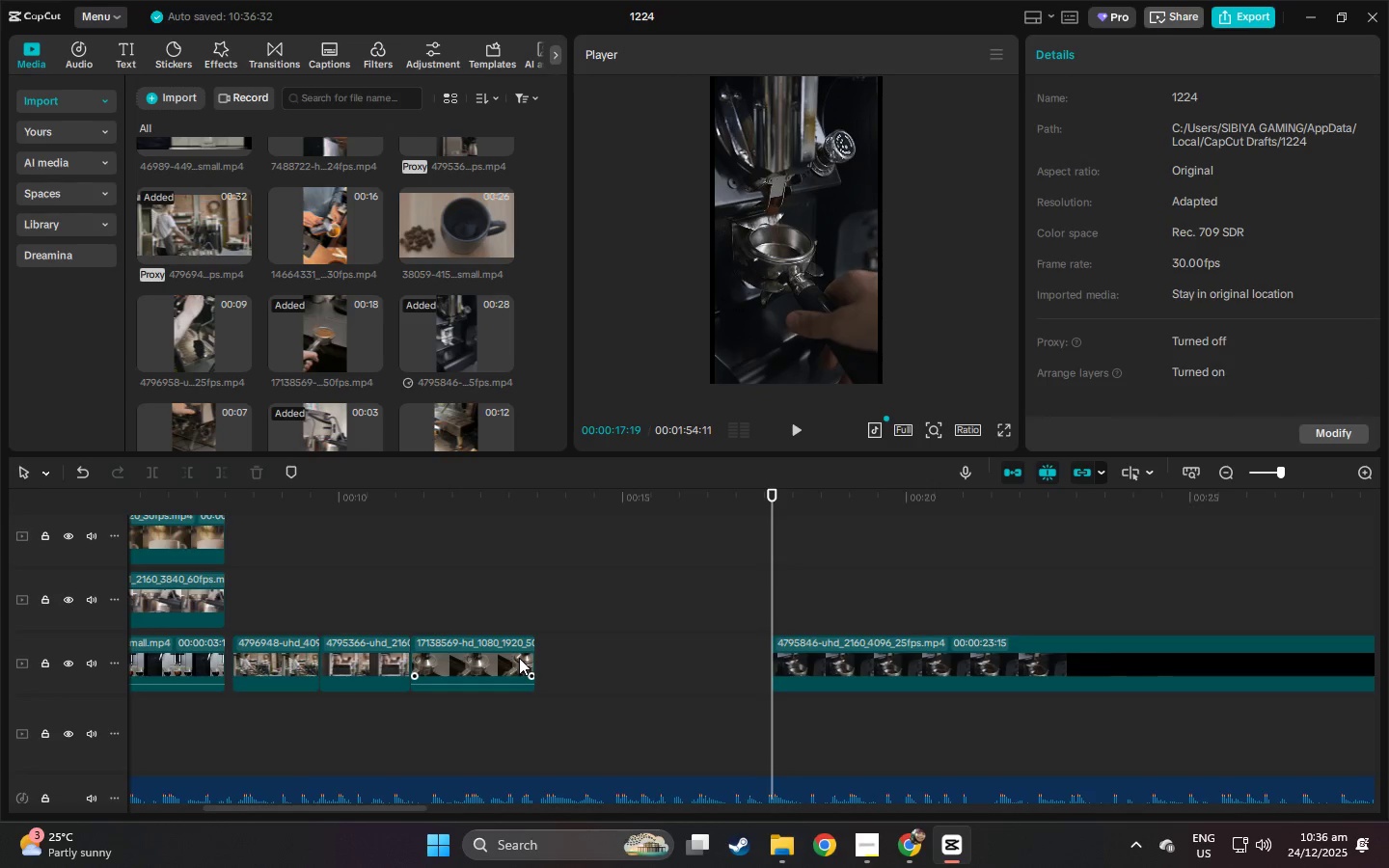 
left_click([519, 658])
 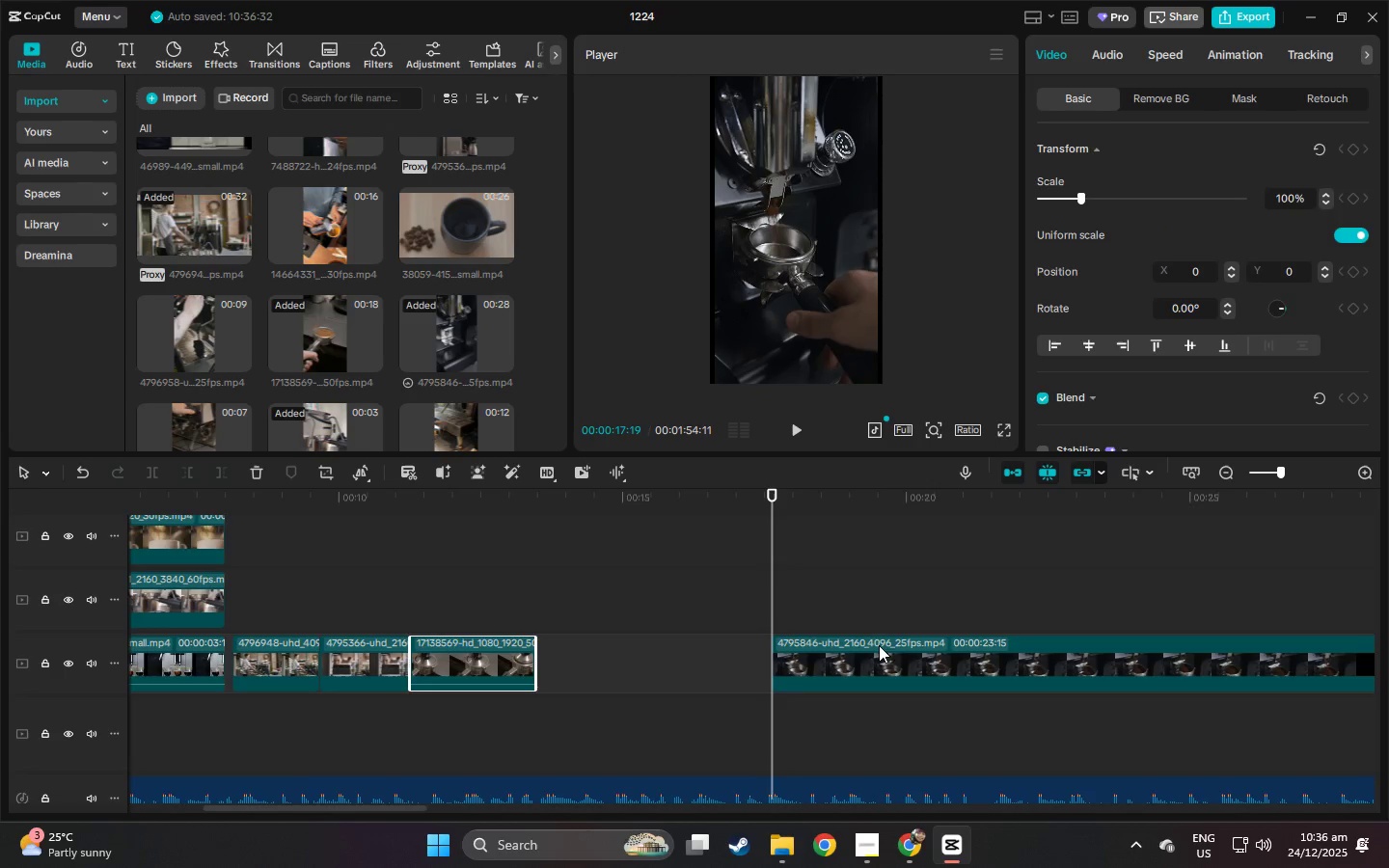 
left_click_drag(start_coordinate=[890, 645], to_coordinate=[667, 650])
 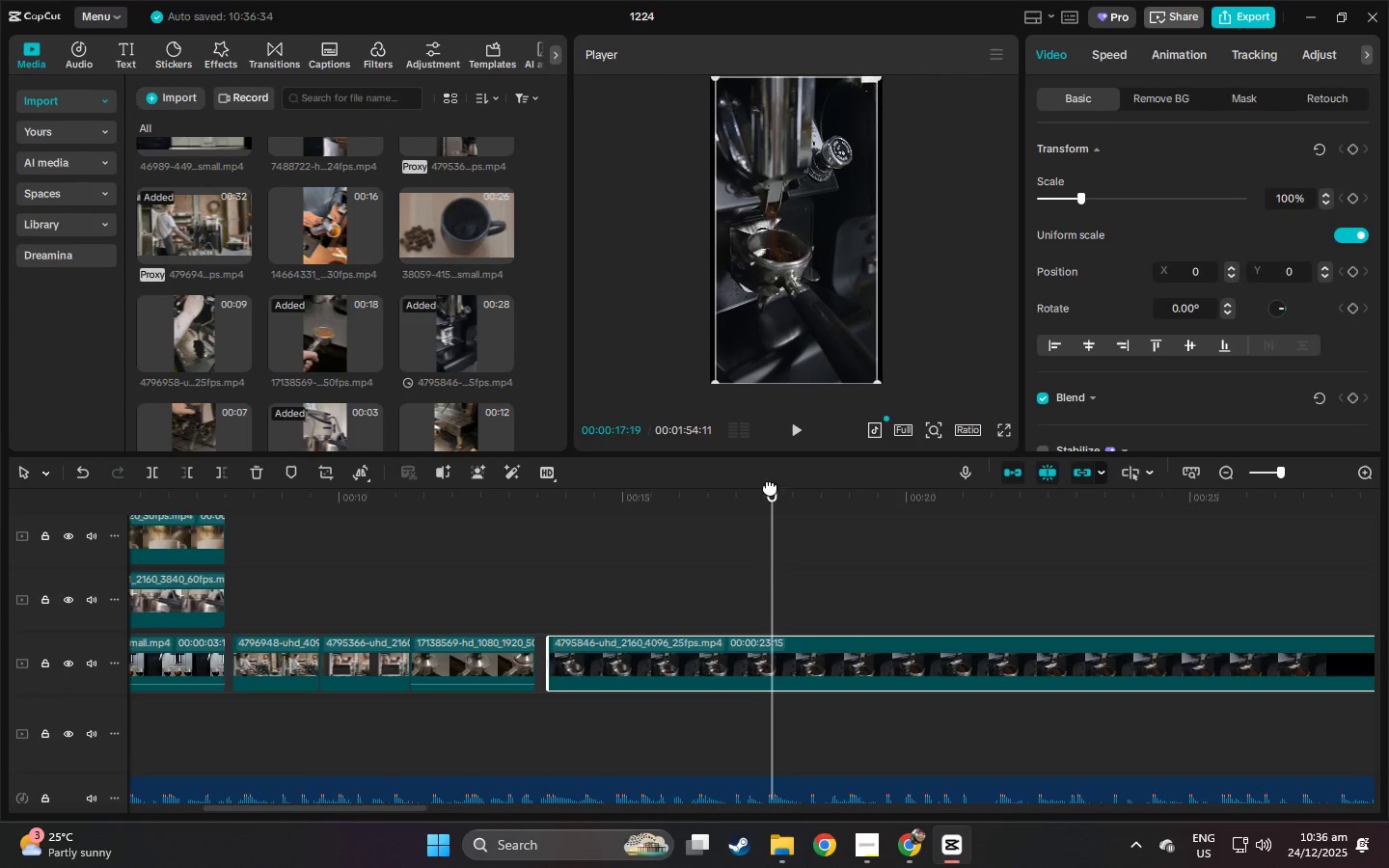 
left_click_drag(start_coordinate=[776, 486], to_coordinate=[787, 486])
 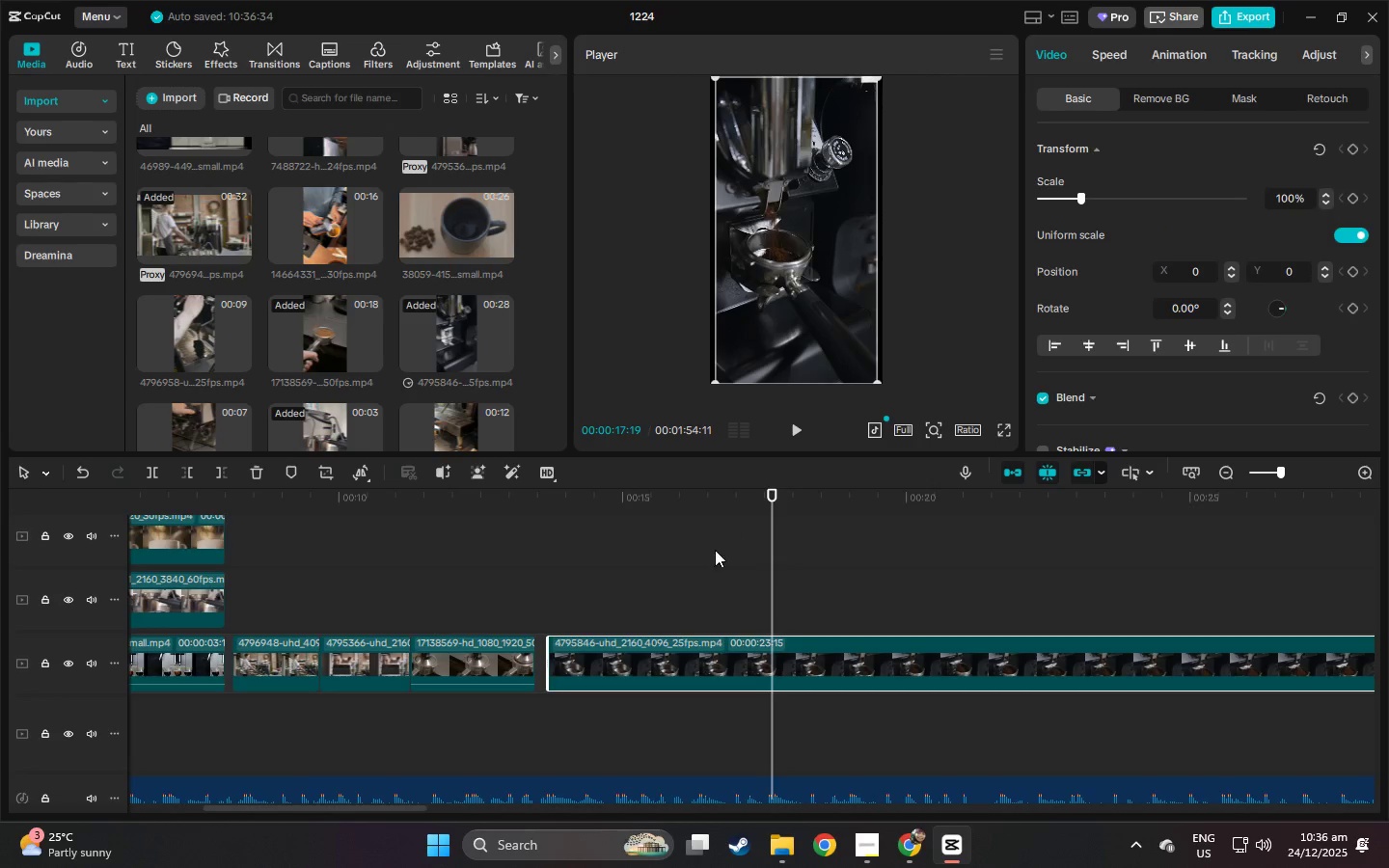 
key(Control+ControlLeft)
 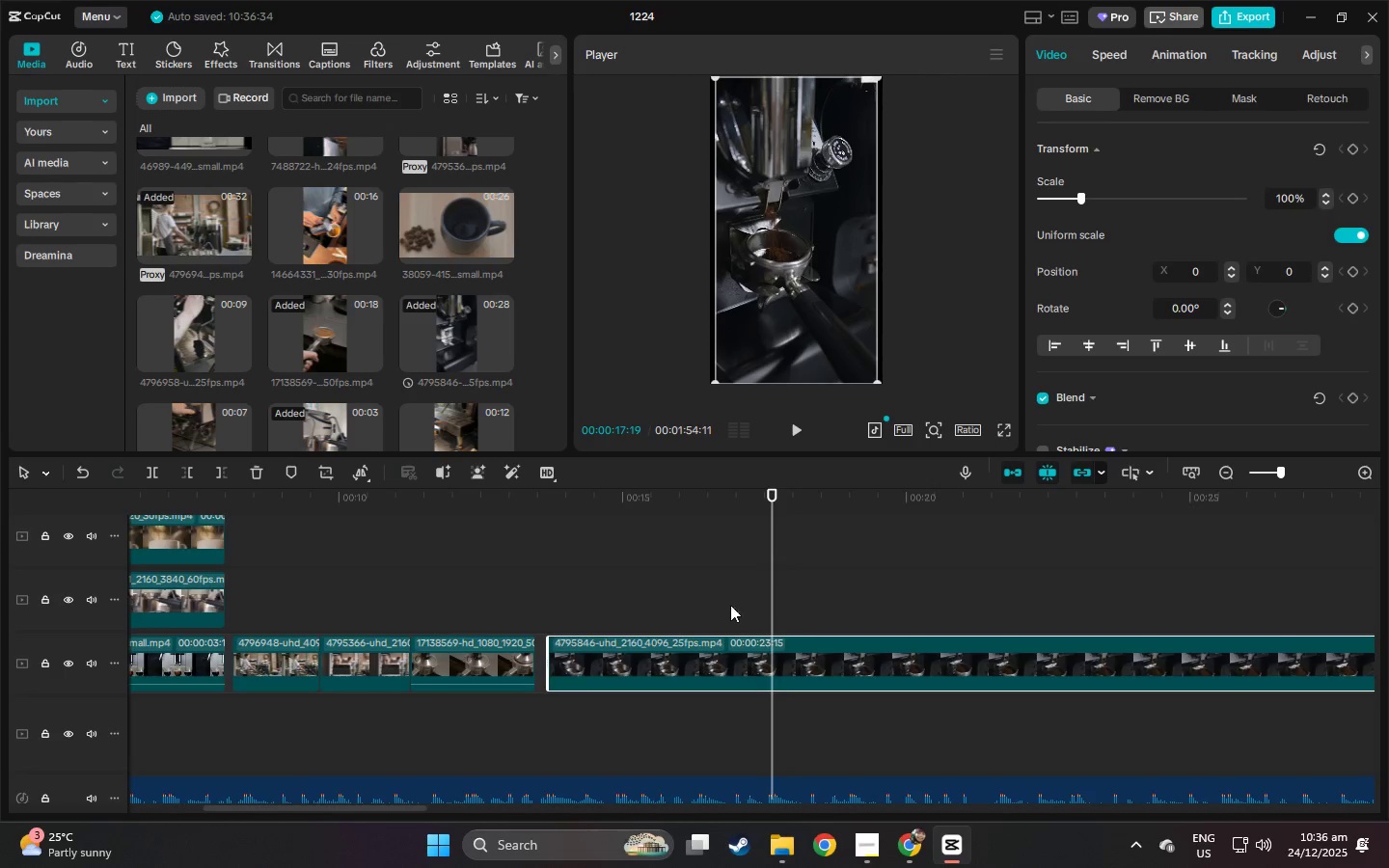 
key(Control+B)
 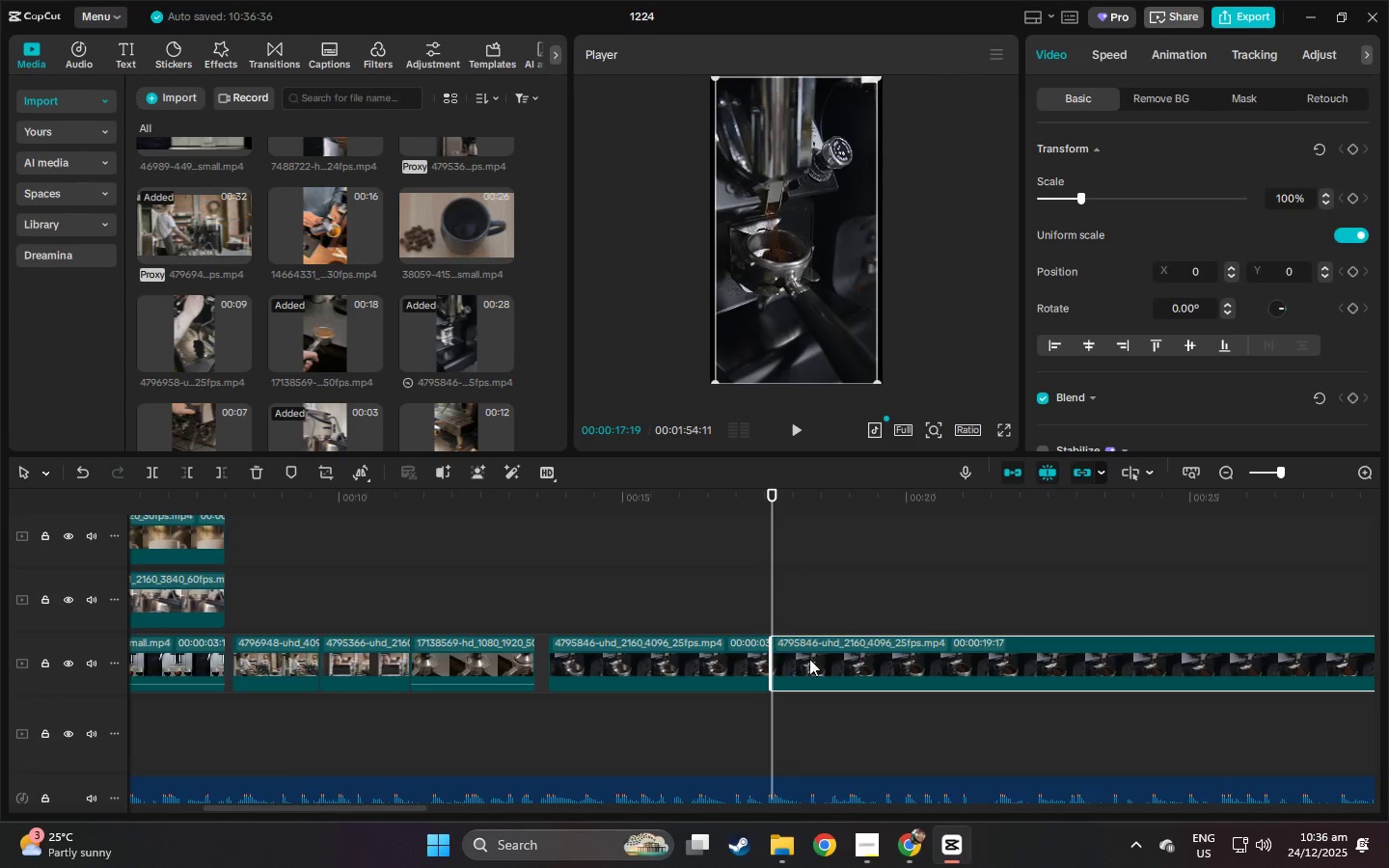 
left_click([840, 659])
 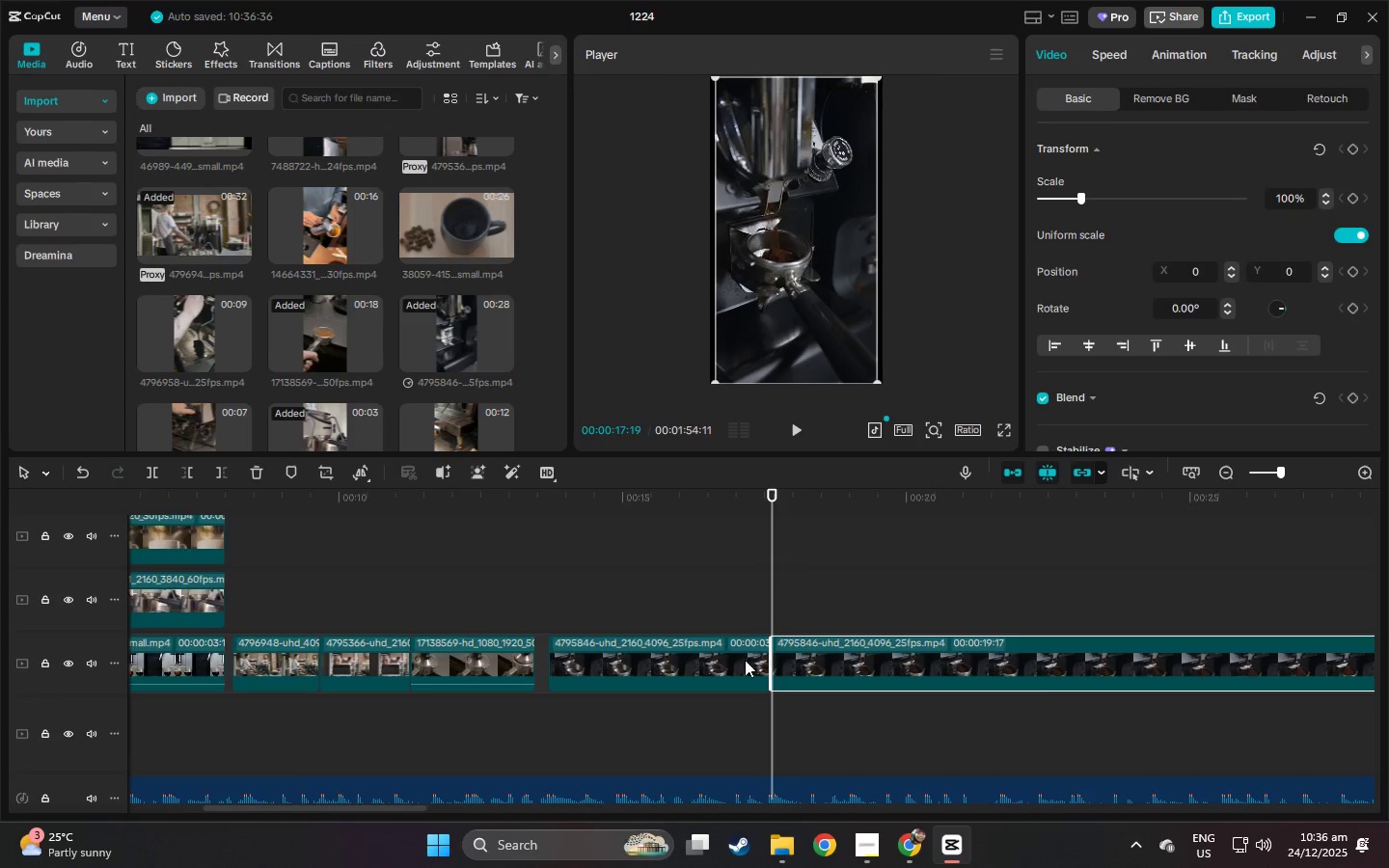 
key(Delete)
 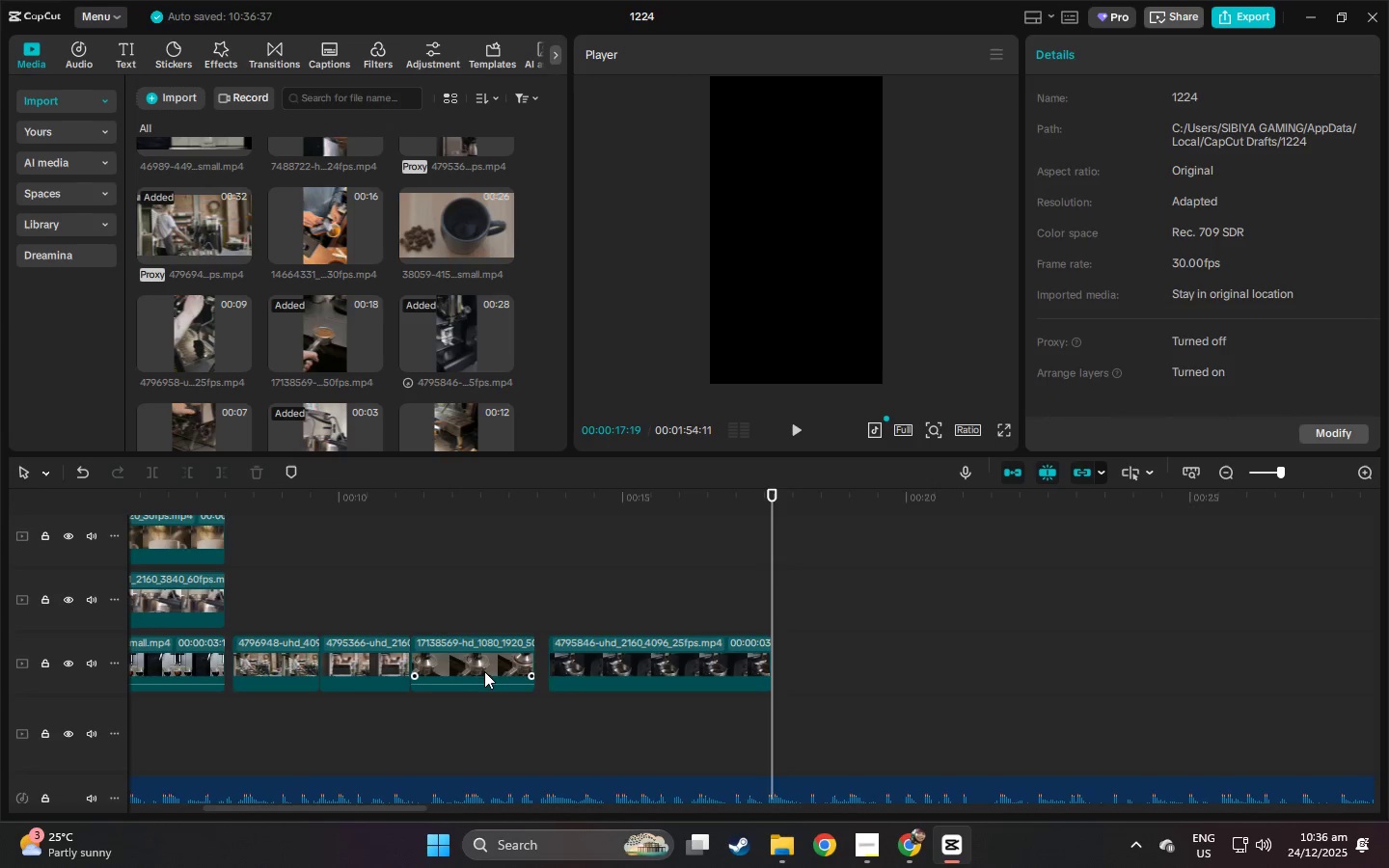 
left_click_drag(start_coordinate=[484, 671], to_coordinate=[807, 666])
 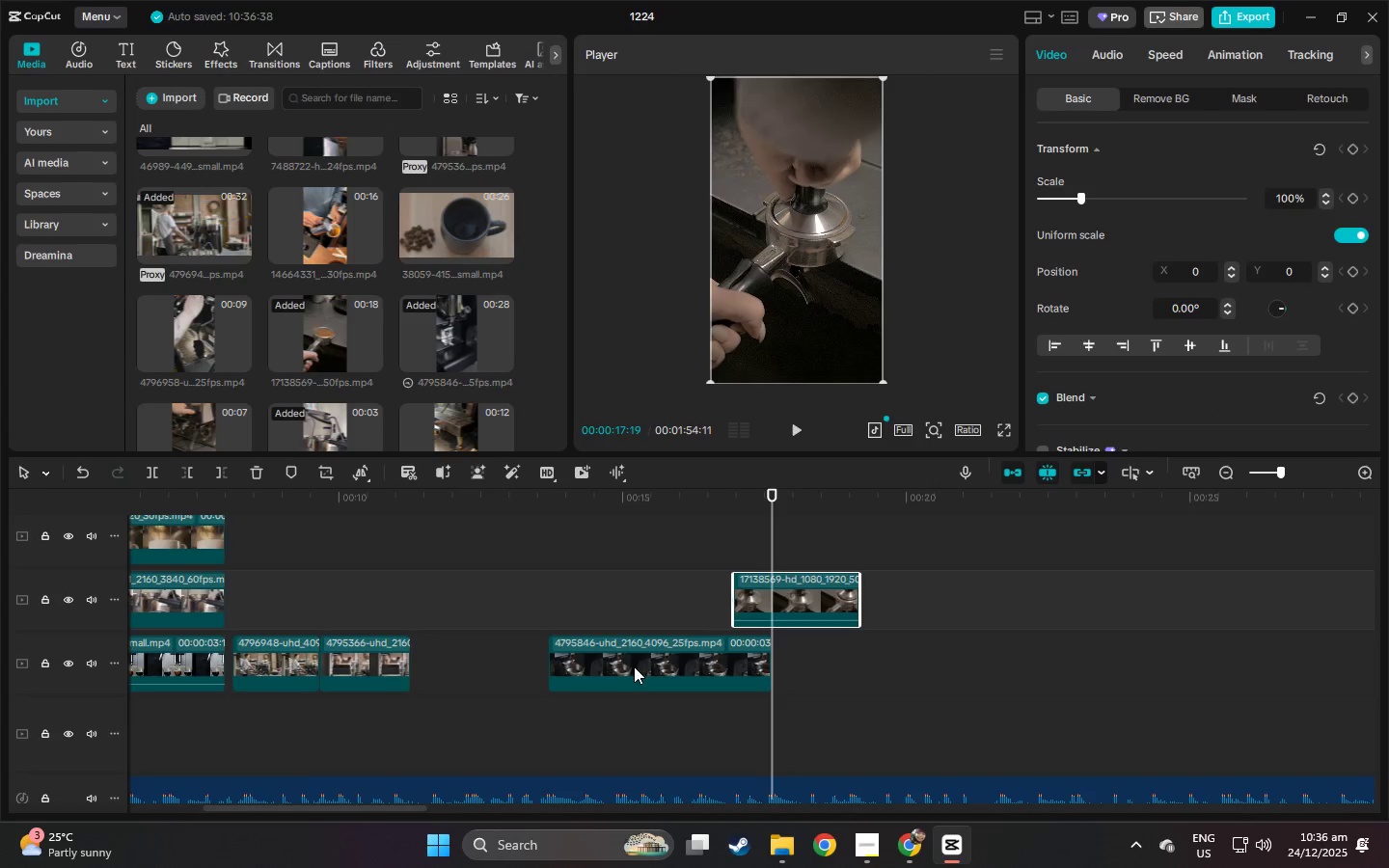 
left_click_drag(start_coordinate=[634, 665], to_coordinate=[490, 664])
 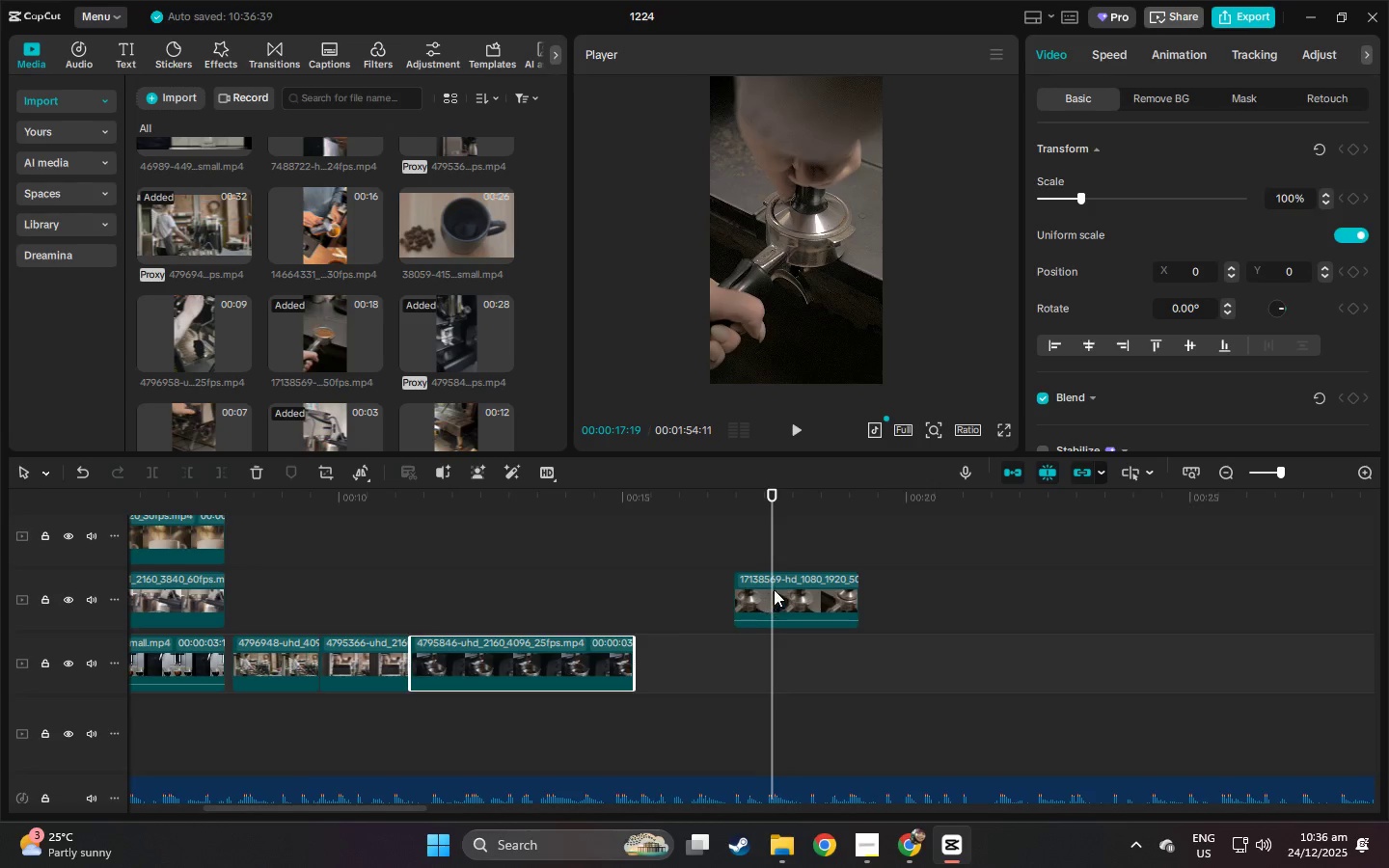 
left_click_drag(start_coordinate=[774, 589], to_coordinate=[666, 654])
 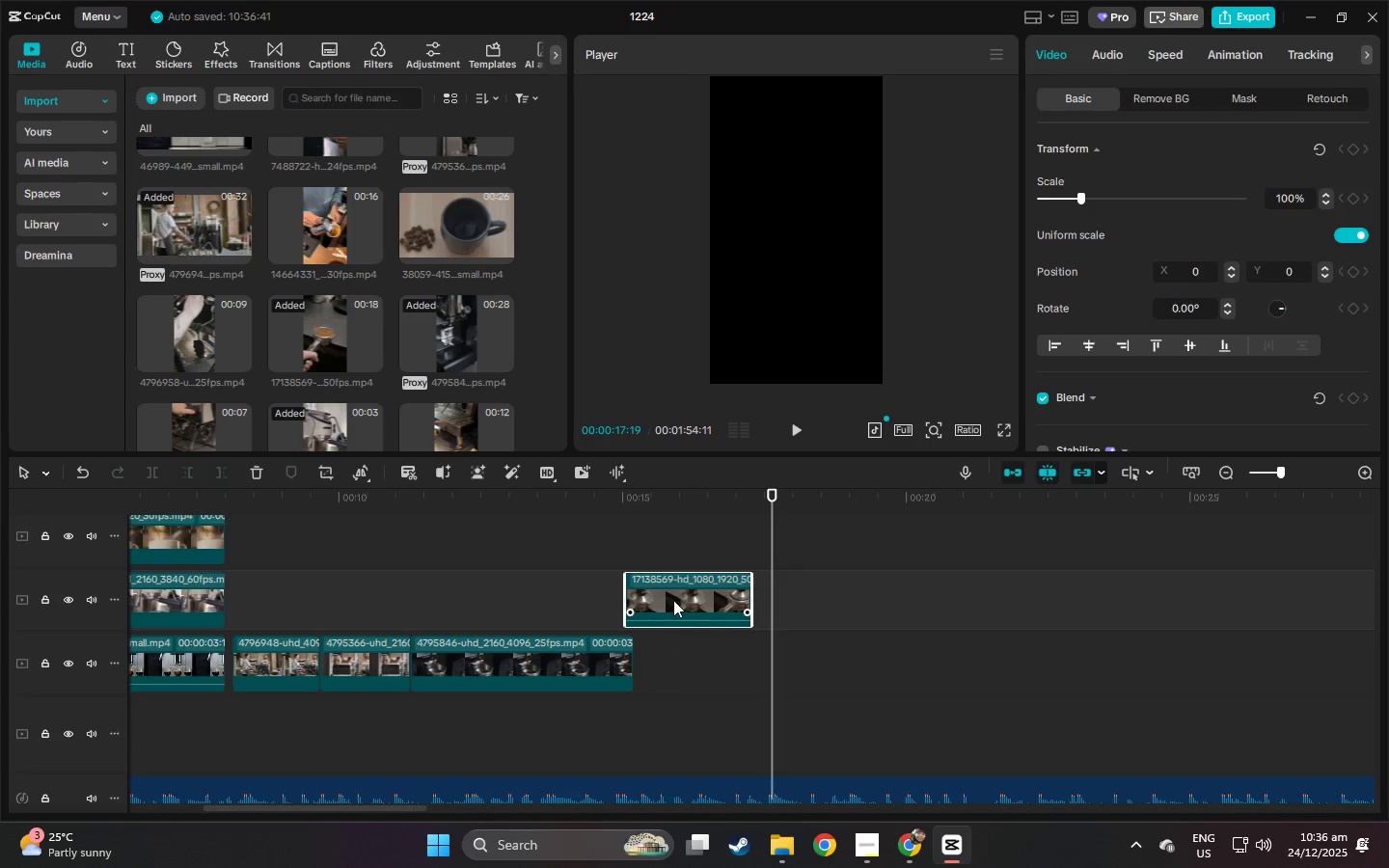 
left_click_drag(start_coordinate=[673, 600], to_coordinate=[682, 665])
 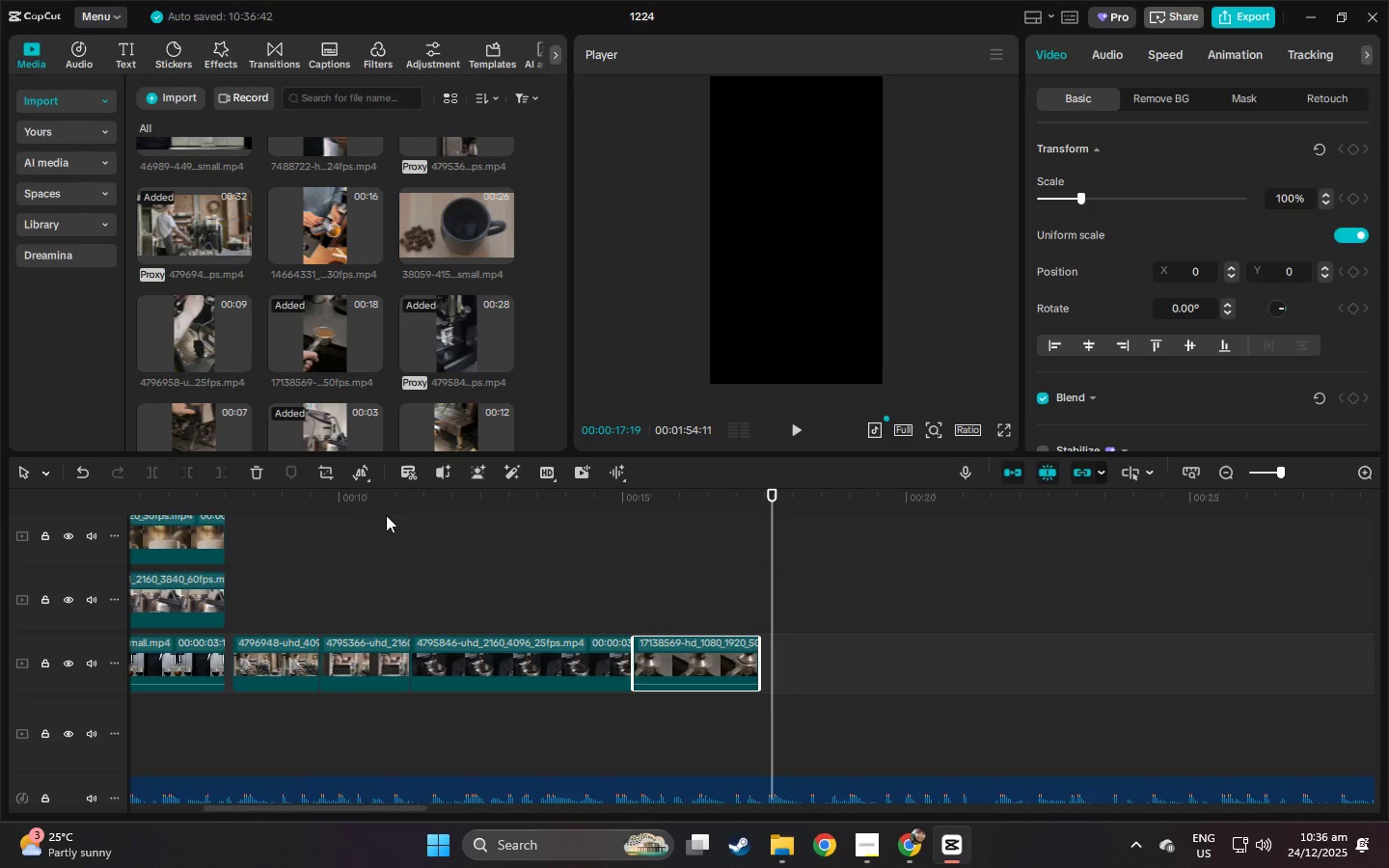 
left_click([367, 503])
 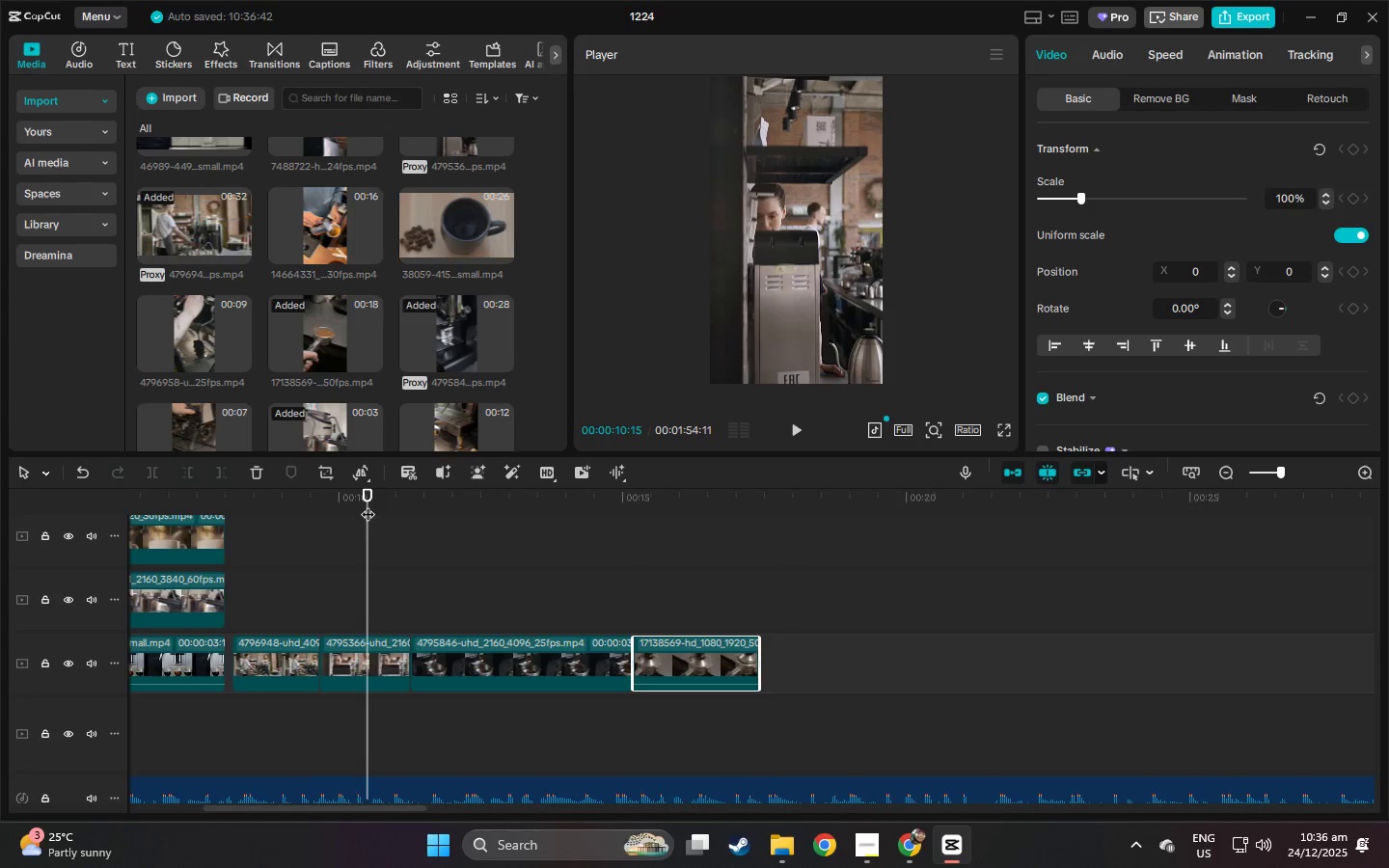 
key(Space)
 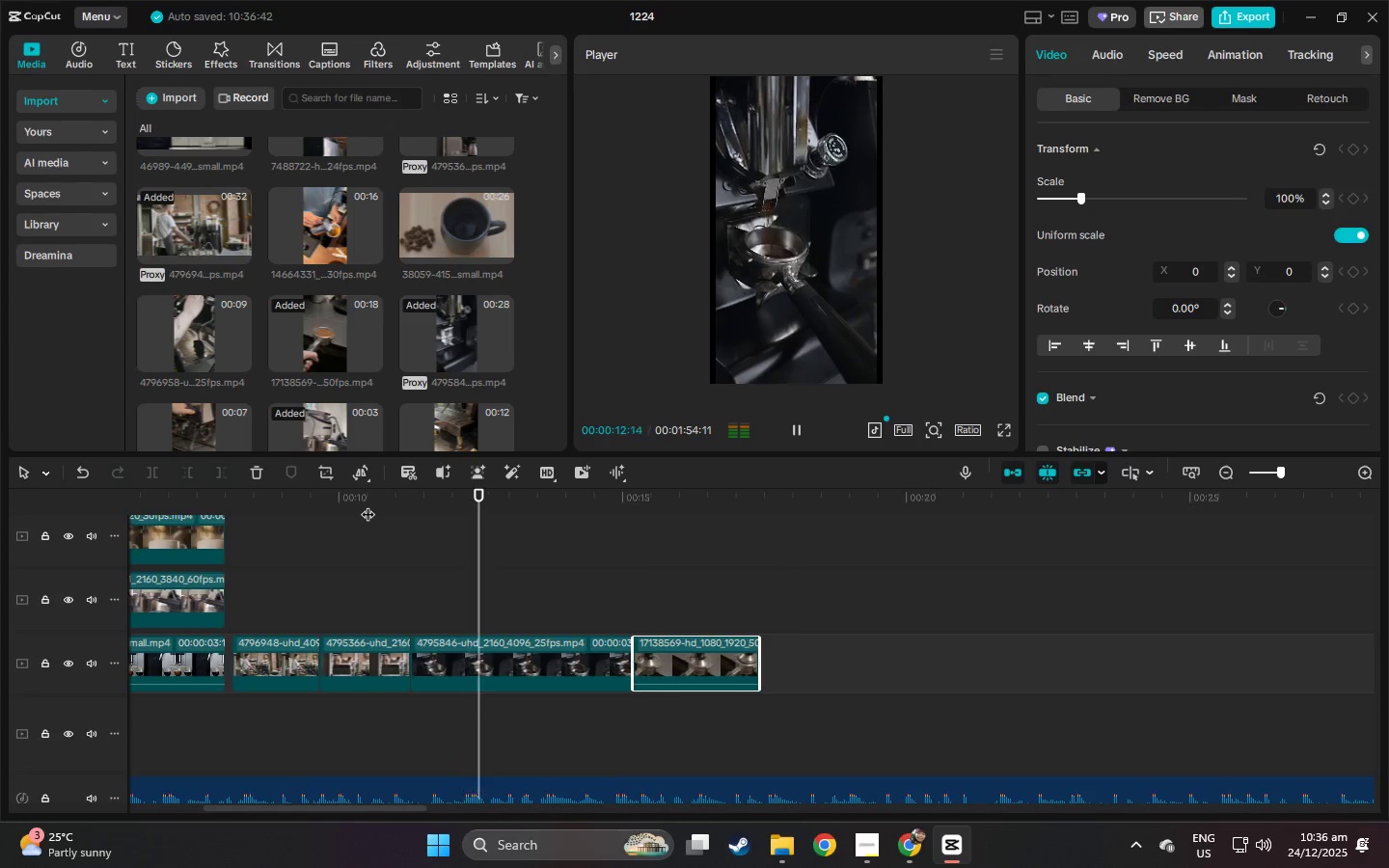 
key(Space)
 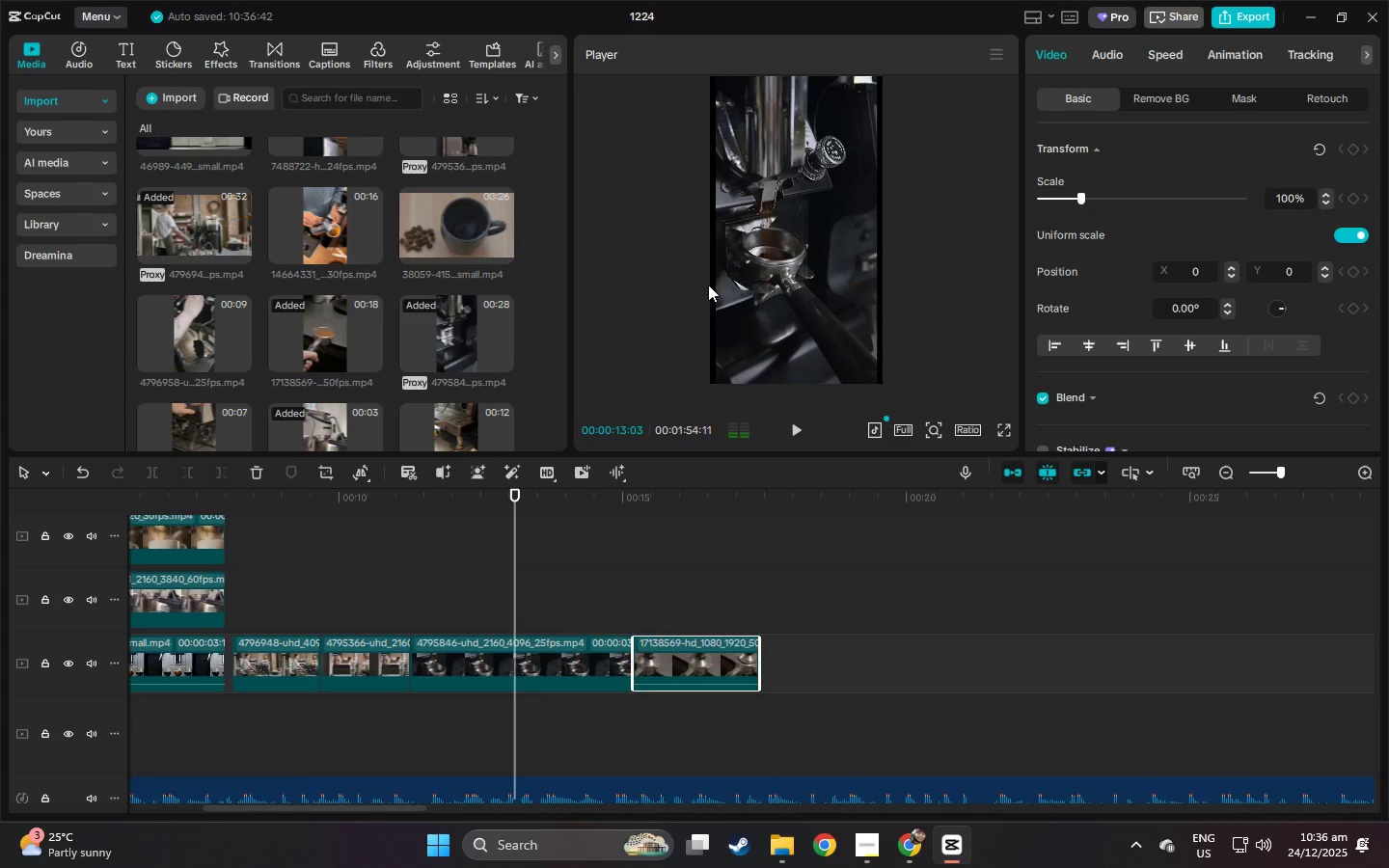 
left_click([736, 281])
 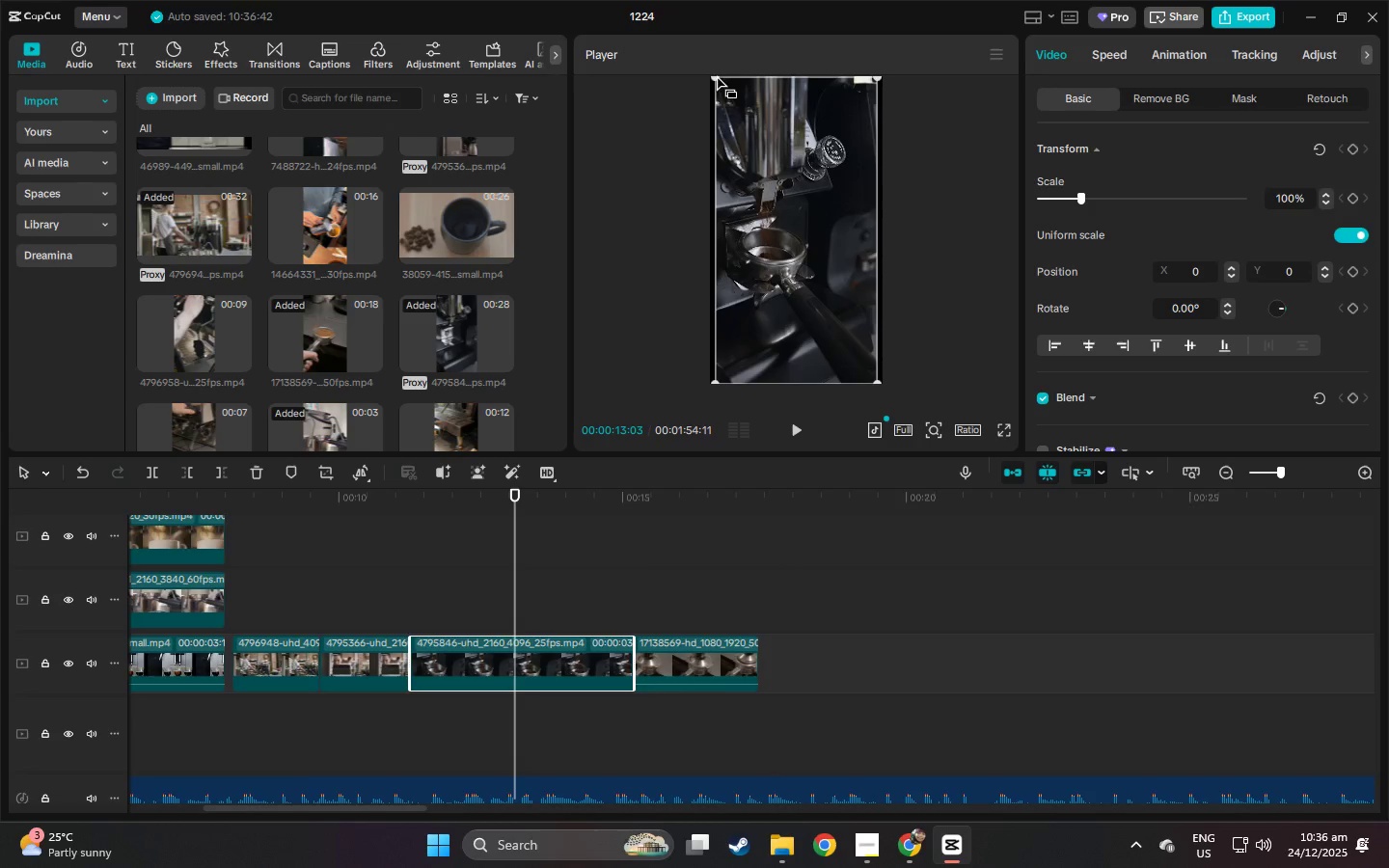 
left_click([716, 75])
 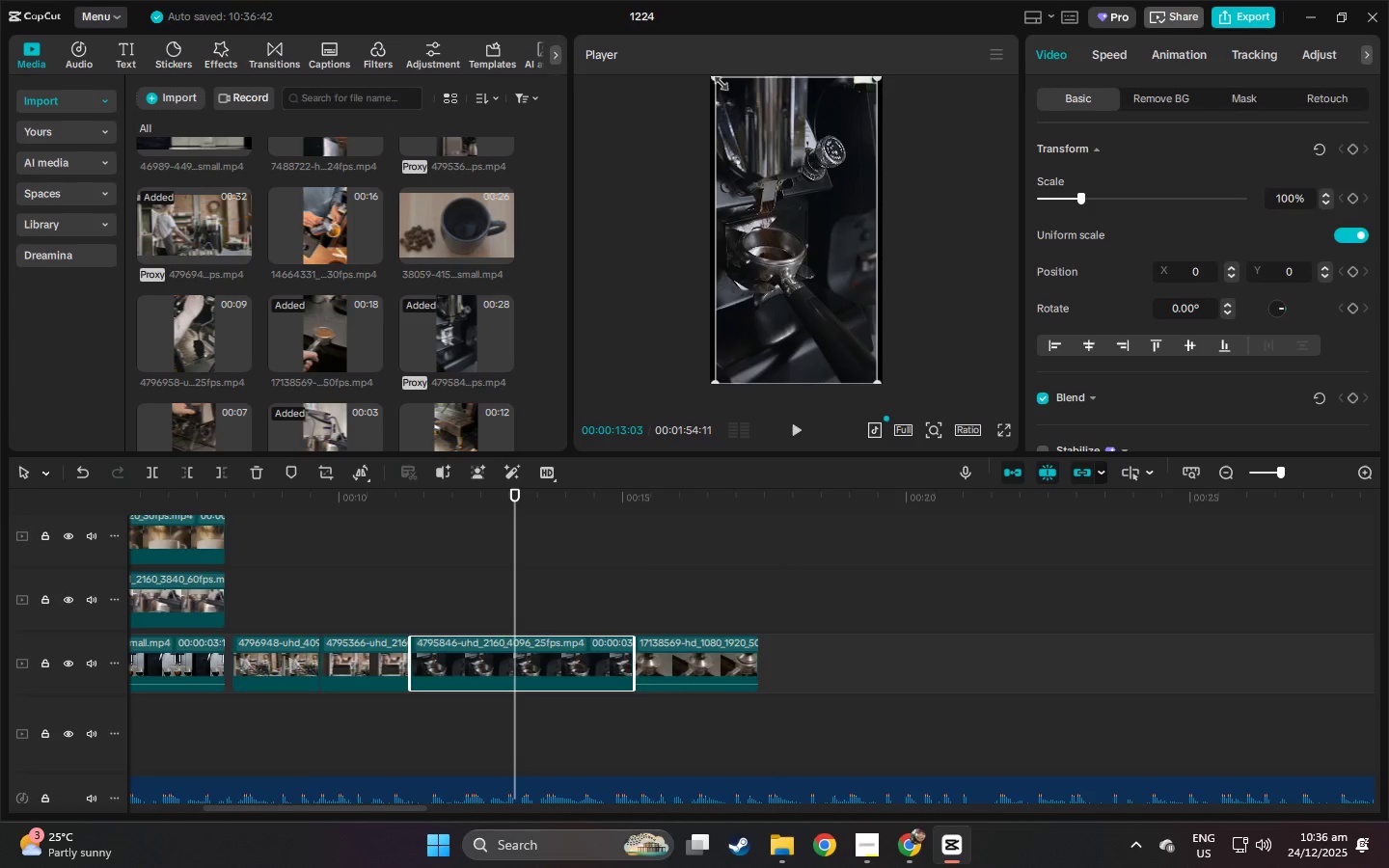 
left_click_drag(start_coordinate=[717, 80], to_coordinate=[704, 76])
 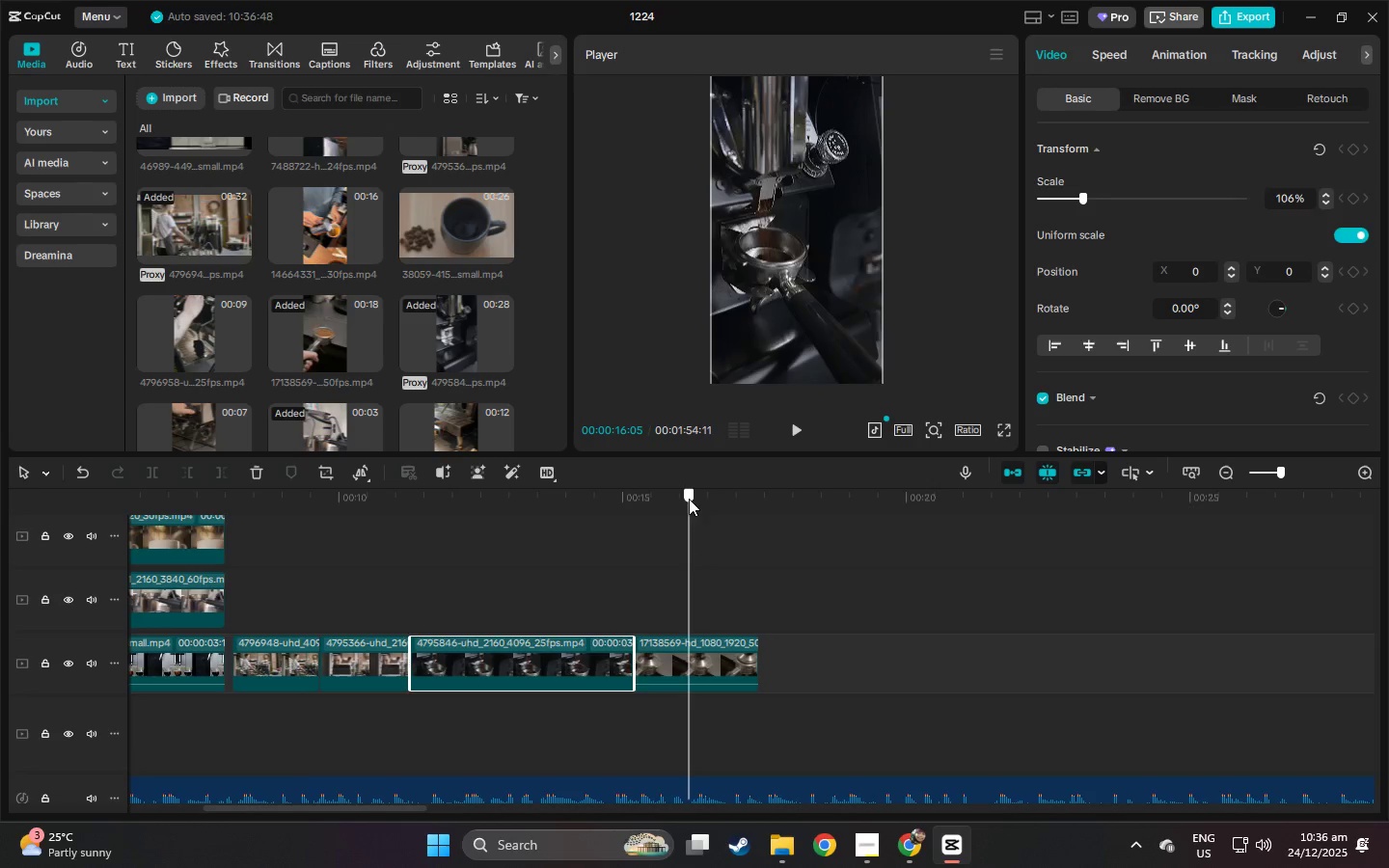 
double_click([776, 237])
 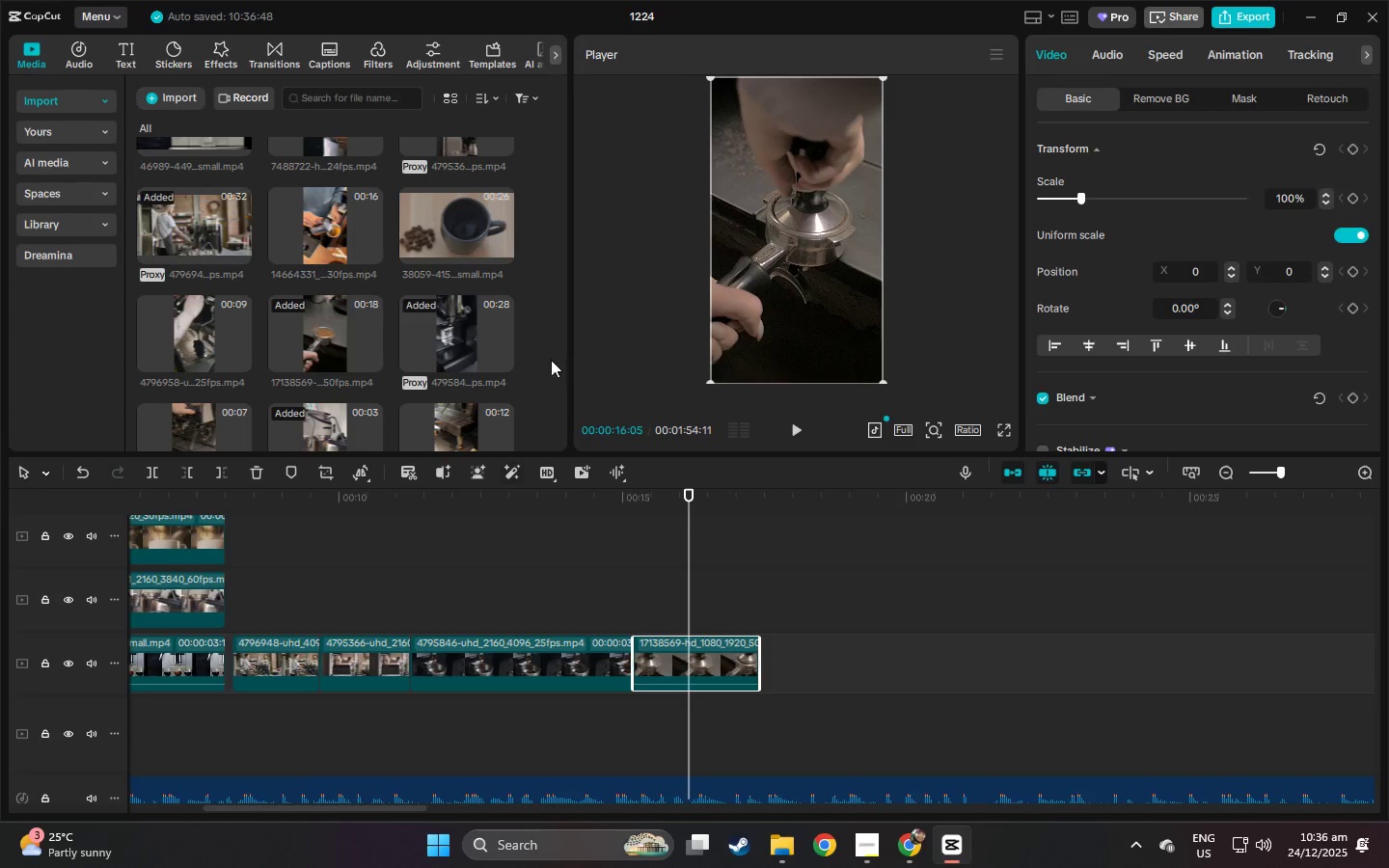 
left_click([546, 325])
 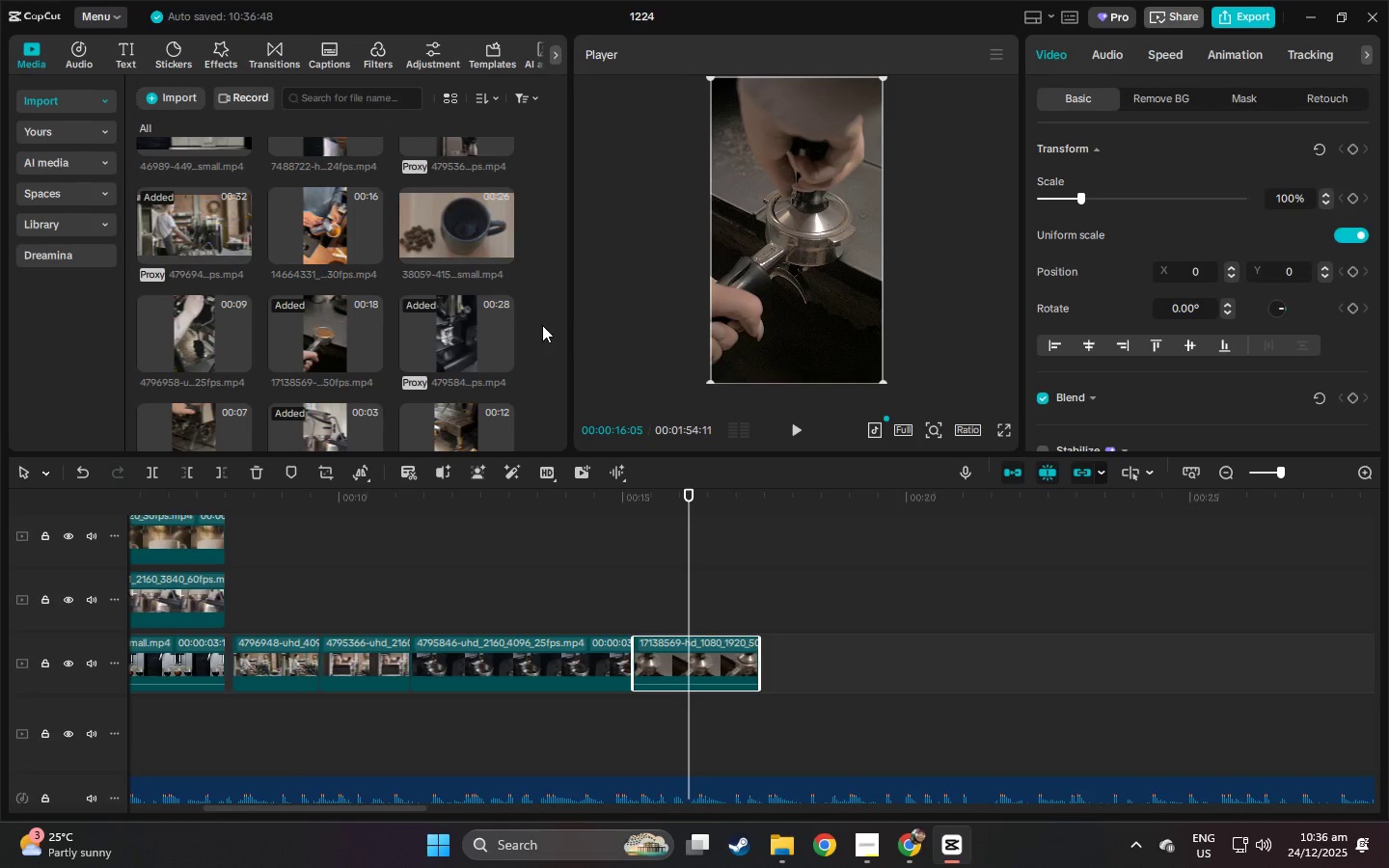 
scroll: coordinate [542, 325], scroll_direction: down, amount: 1.0
 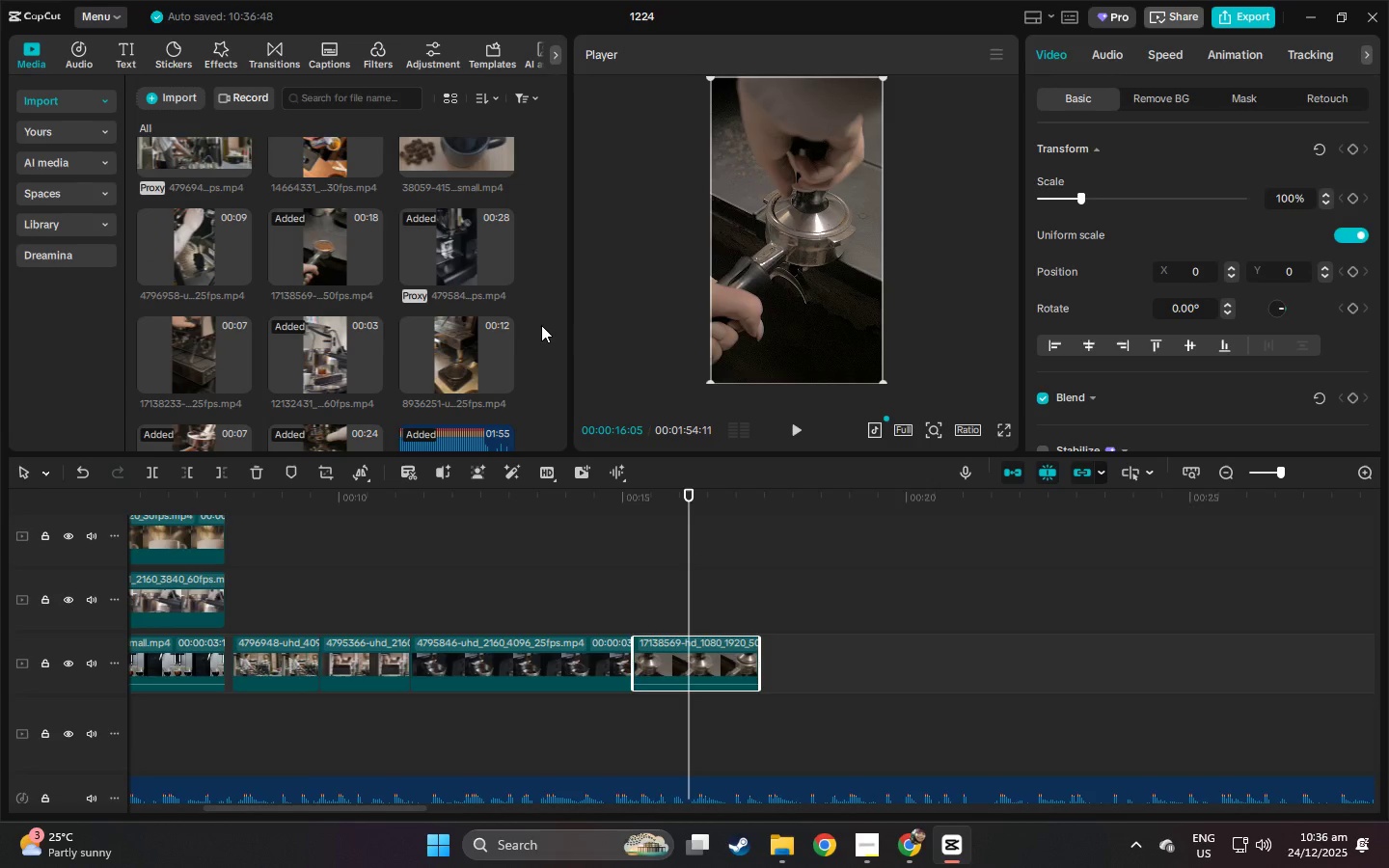 
left_click_drag(start_coordinate=[448, 351], to_coordinate=[766, 659])
 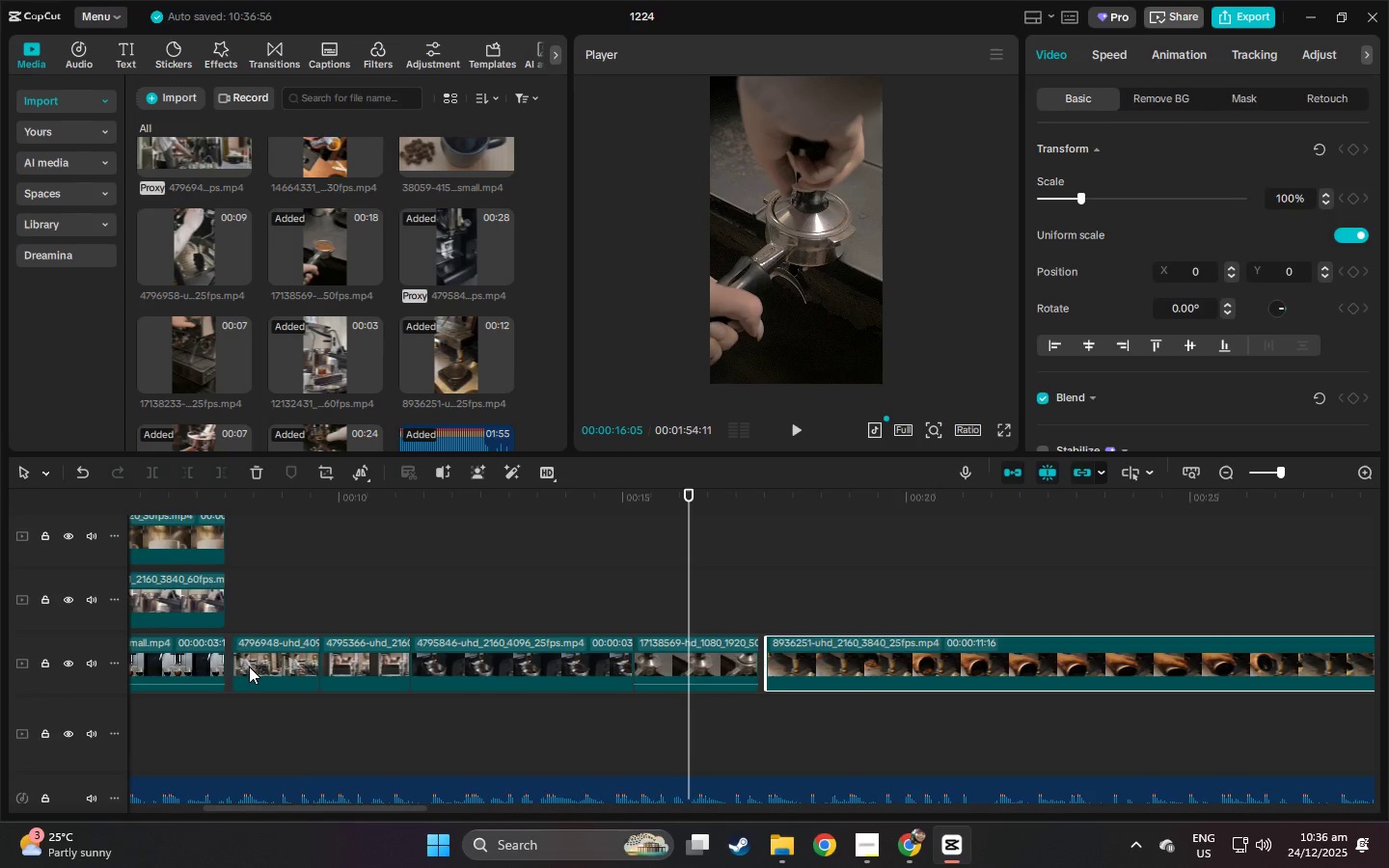 
left_click([262, 657])
 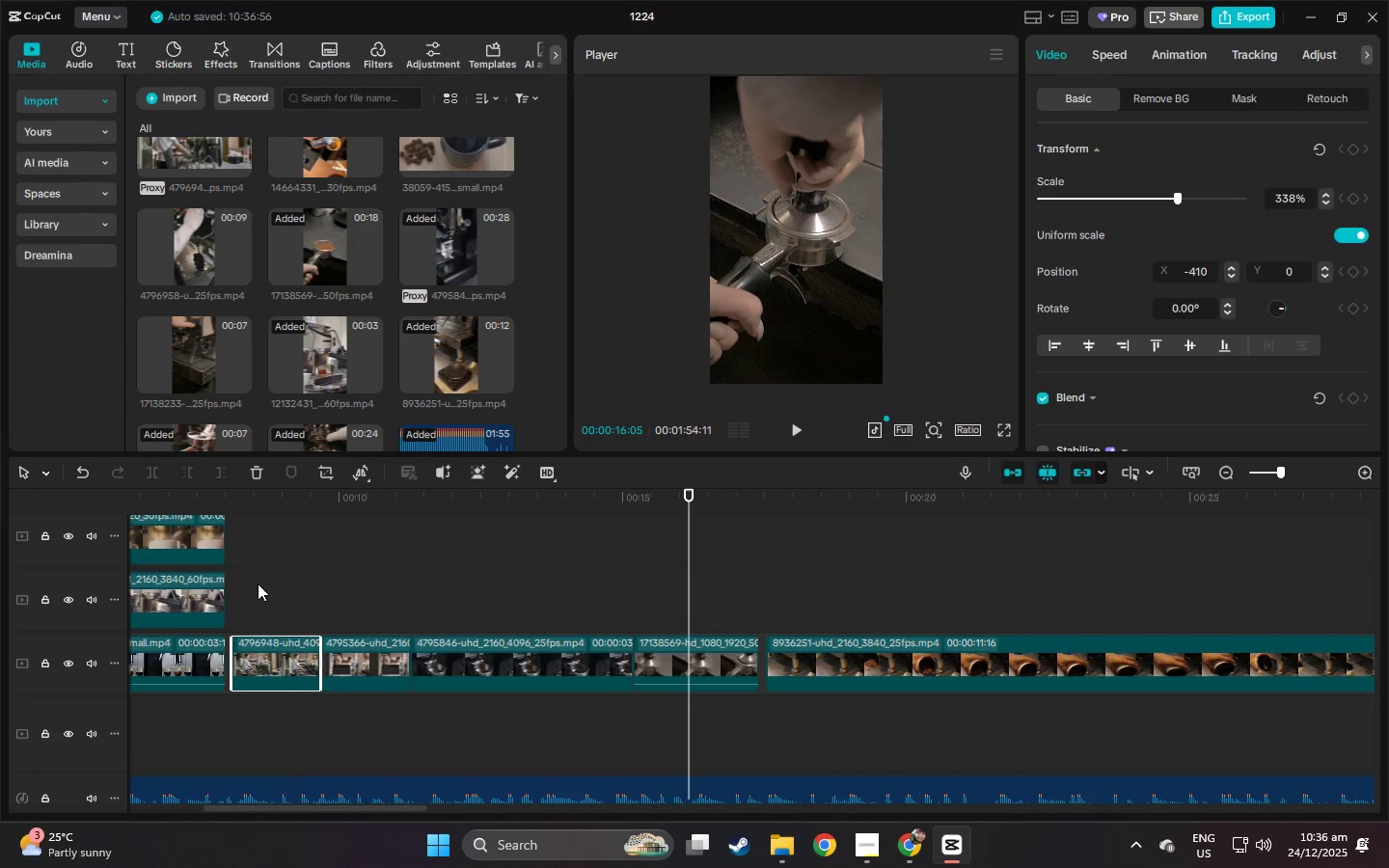 
left_click_drag(start_coordinate=[276, 656], to_coordinate=[270, 656])
 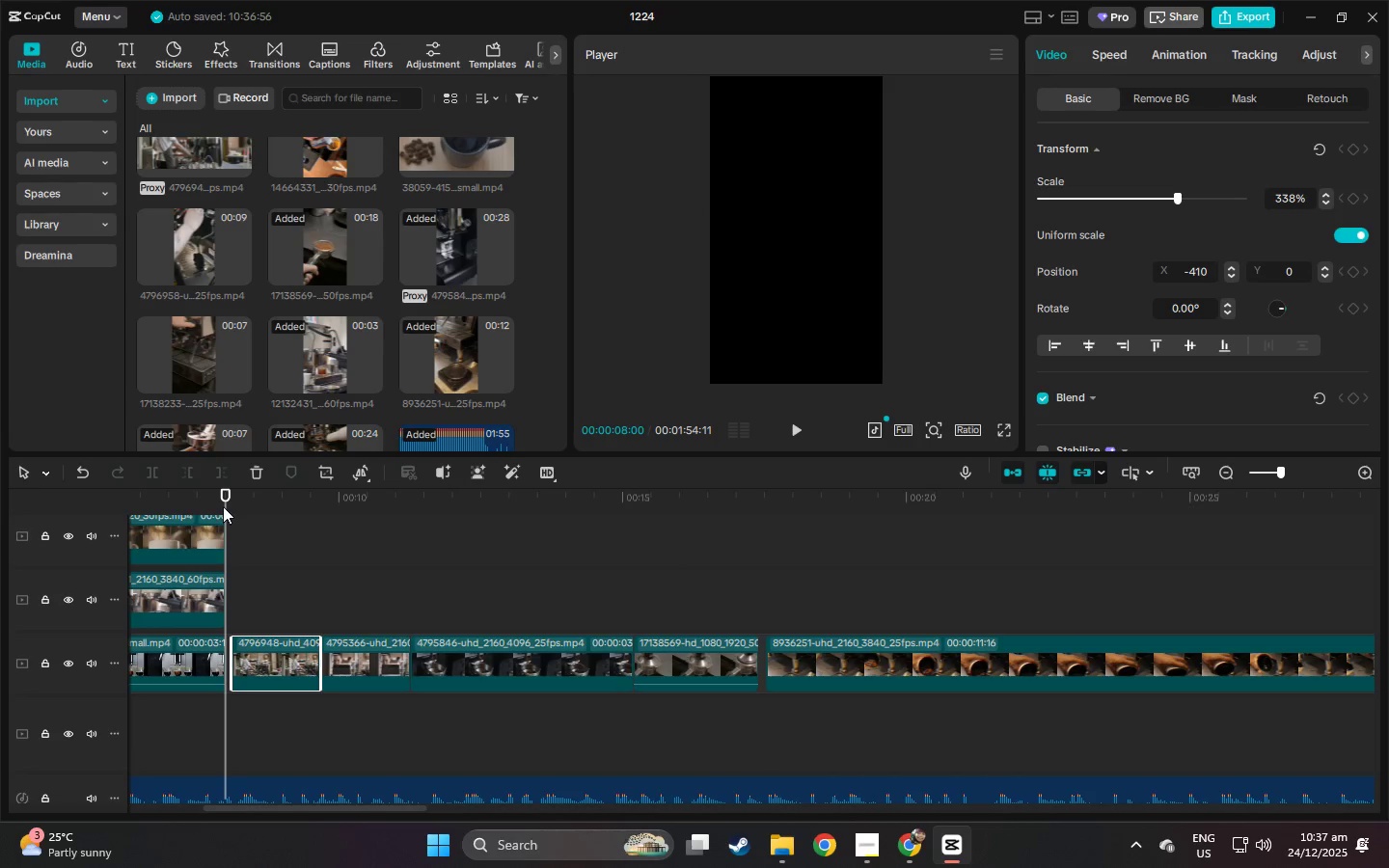 
double_click([208, 502])
 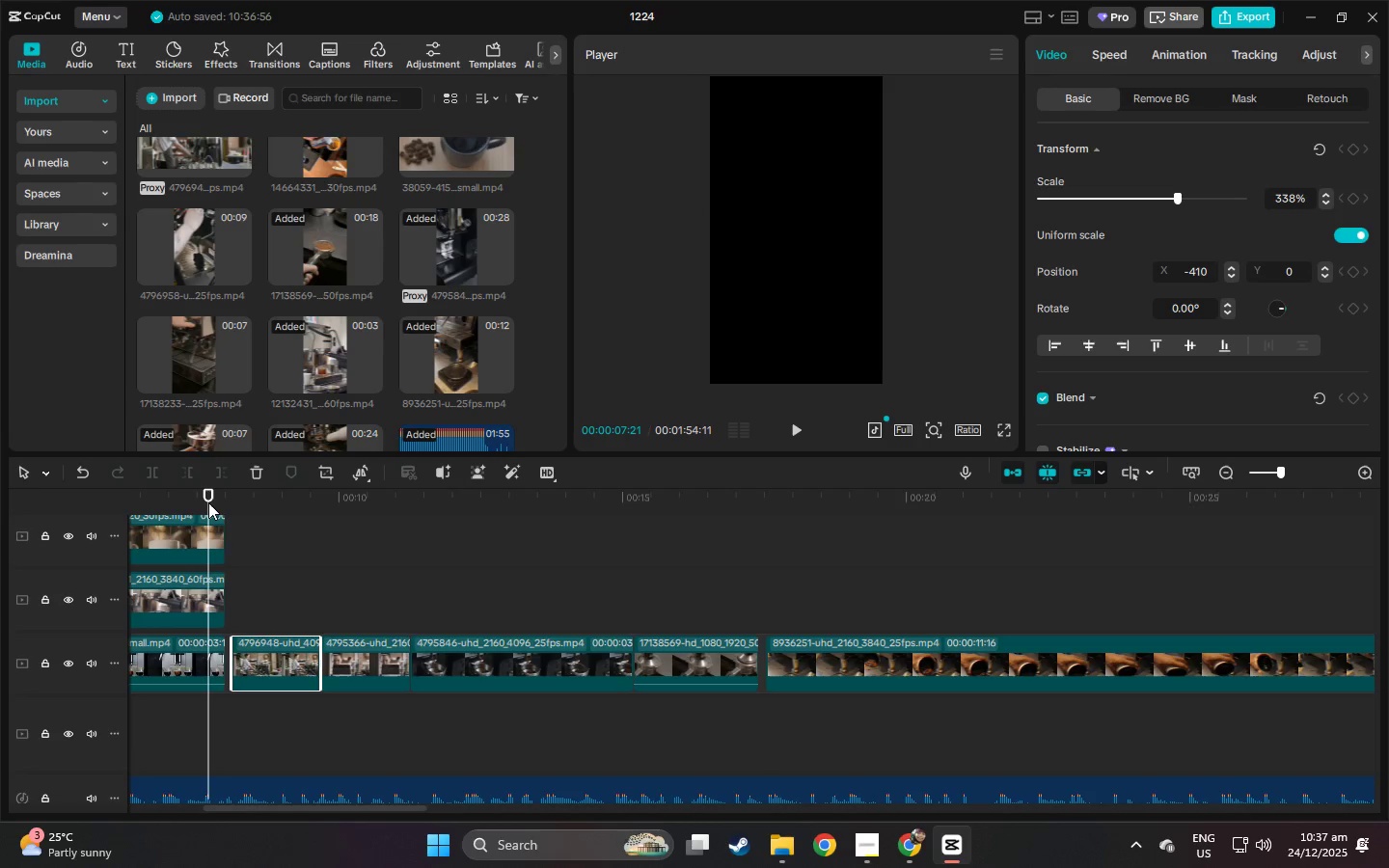 
key(Space)
 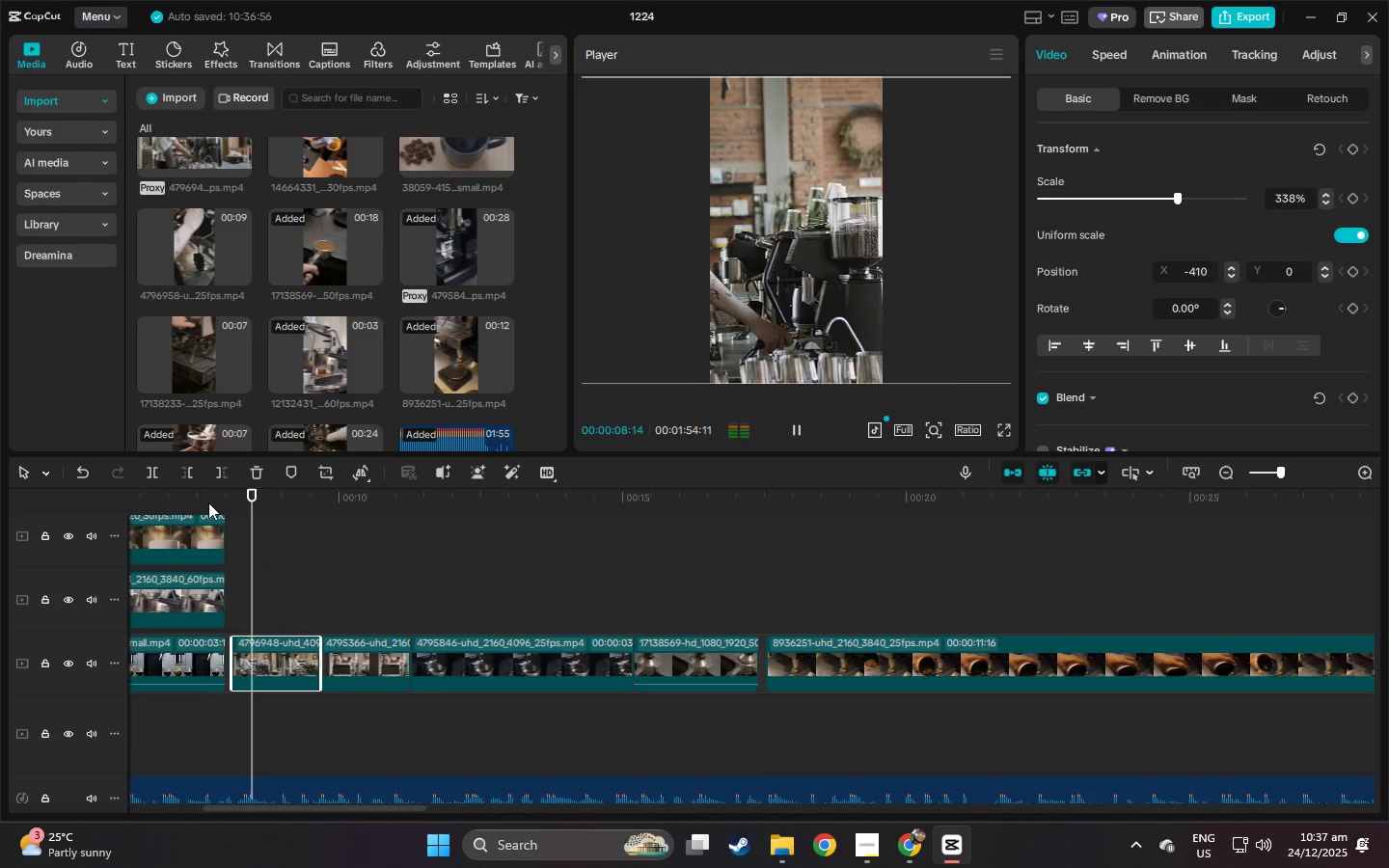 
left_click_drag(start_coordinate=[194, 518], to_coordinate=[184, 519])
 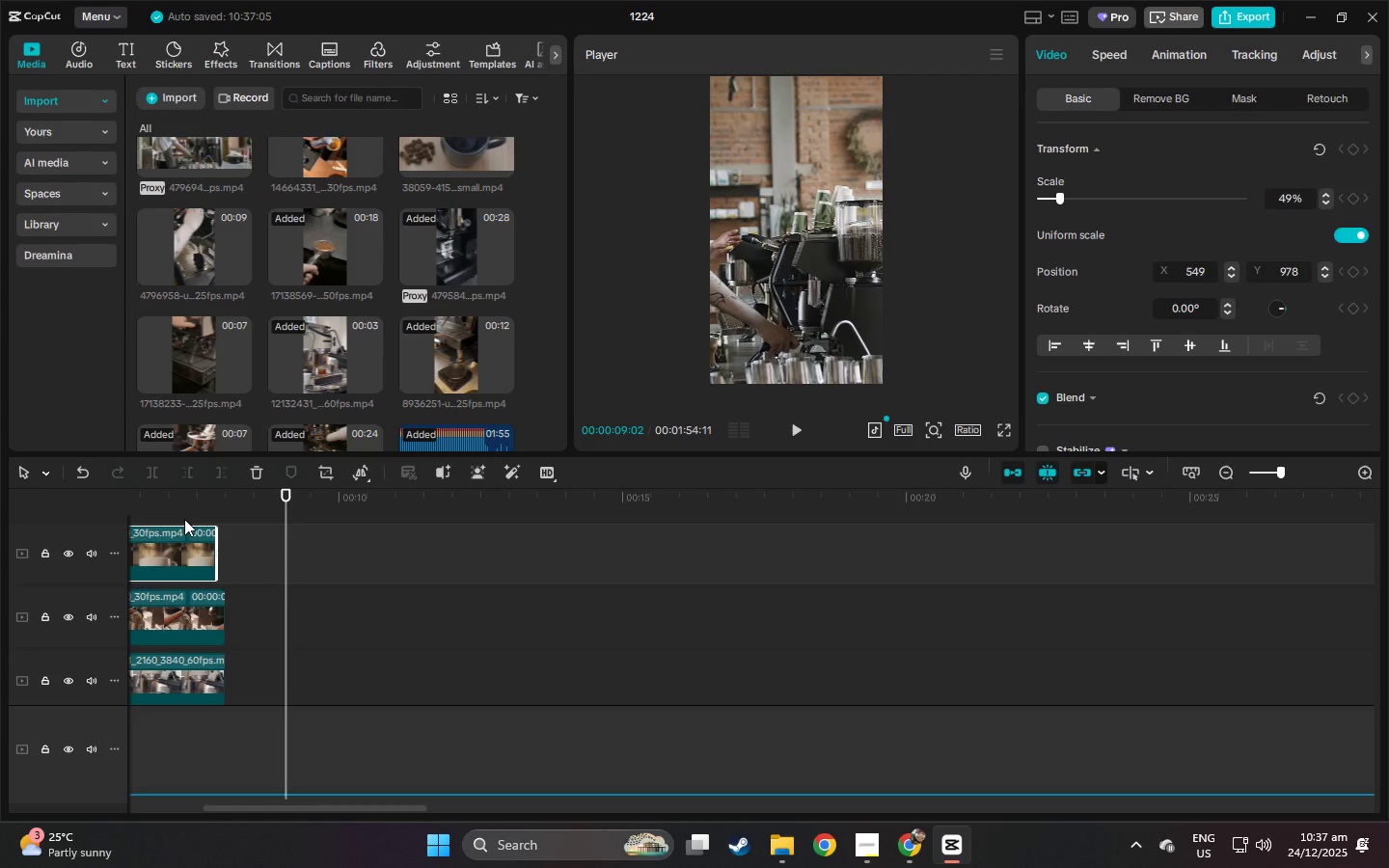 
key(Control+ControlLeft)
 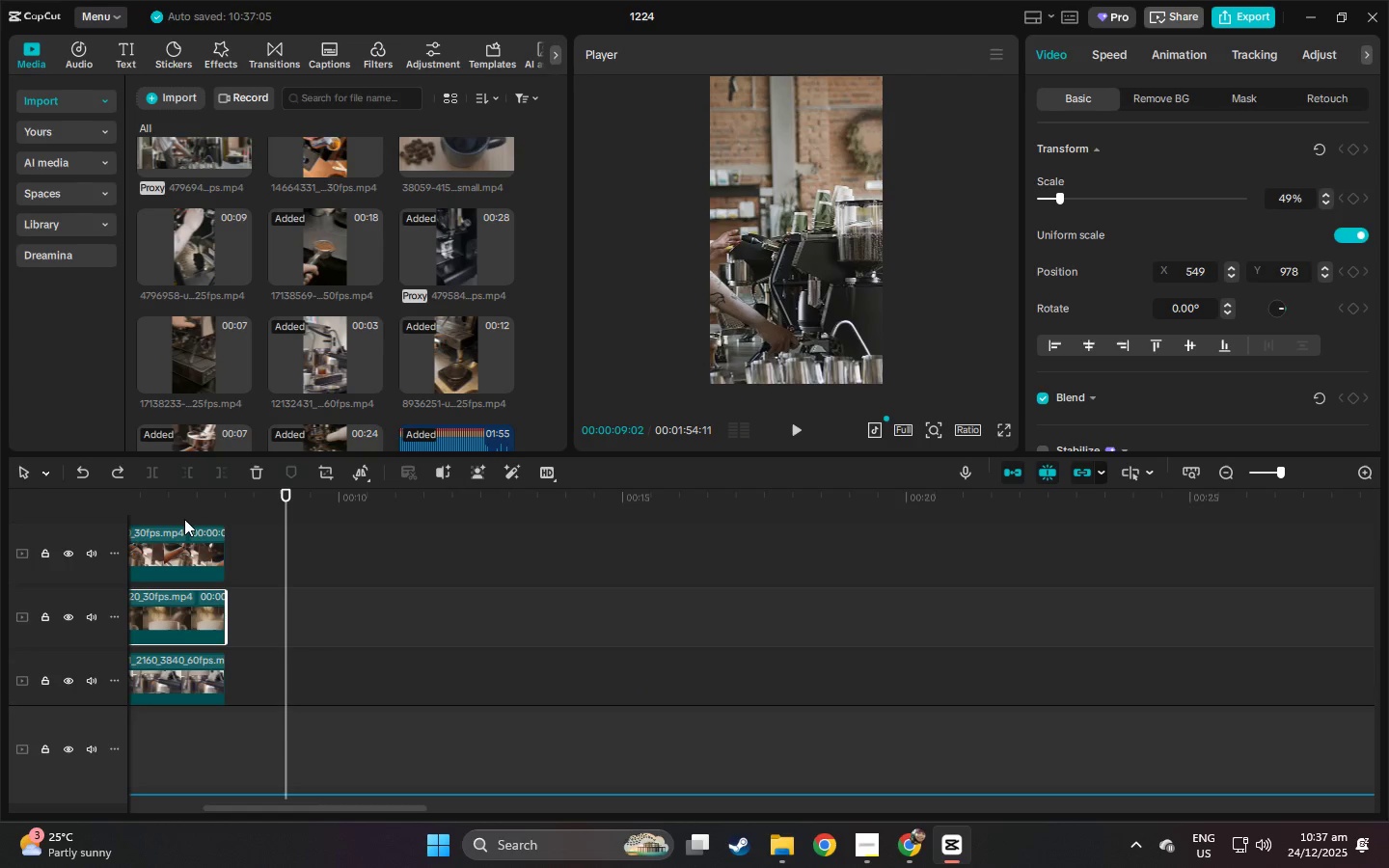 
key(Control+Z)
 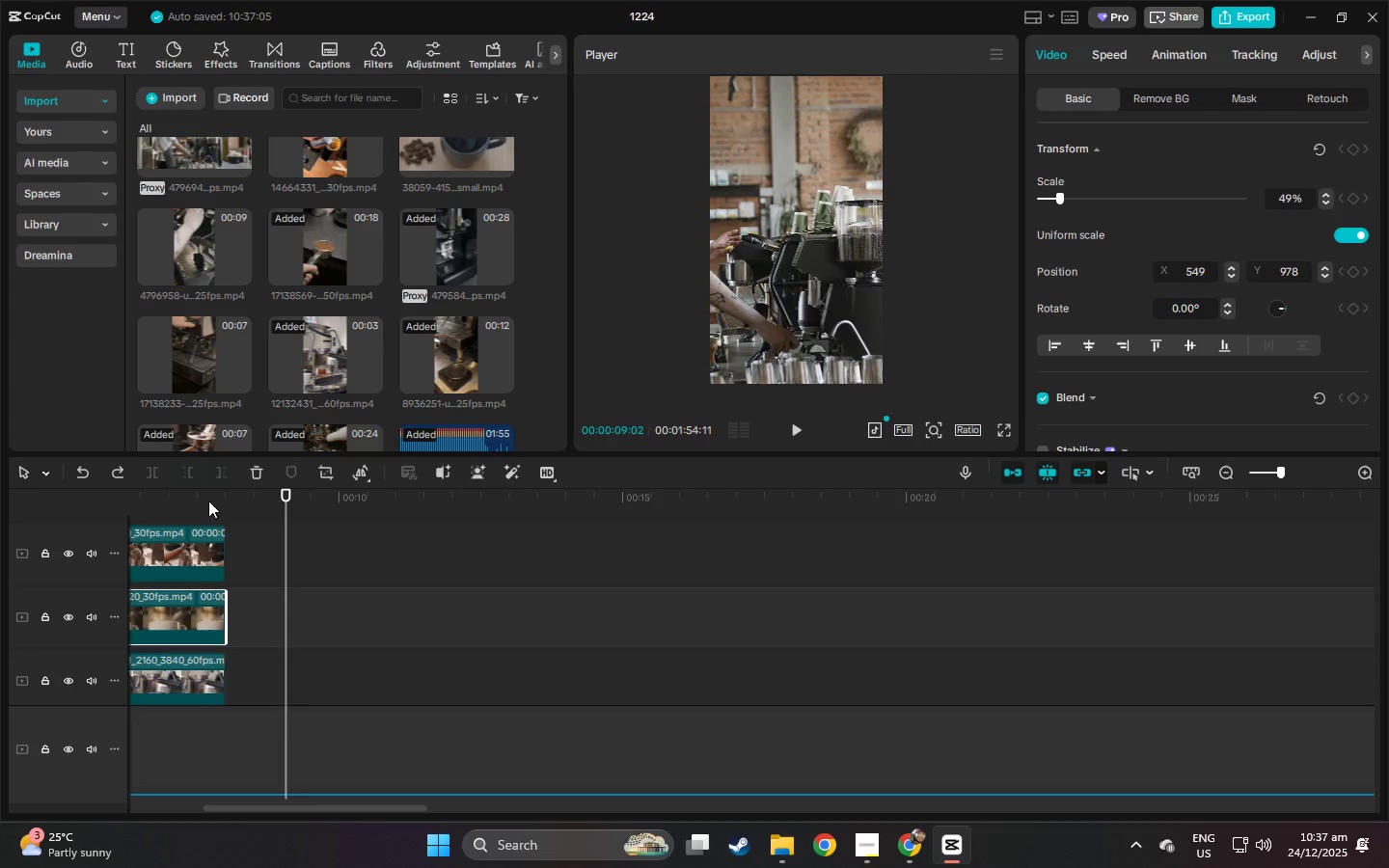 
left_click_drag(start_coordinate=[208, 501], to_coordinate=[0, 497])
 